 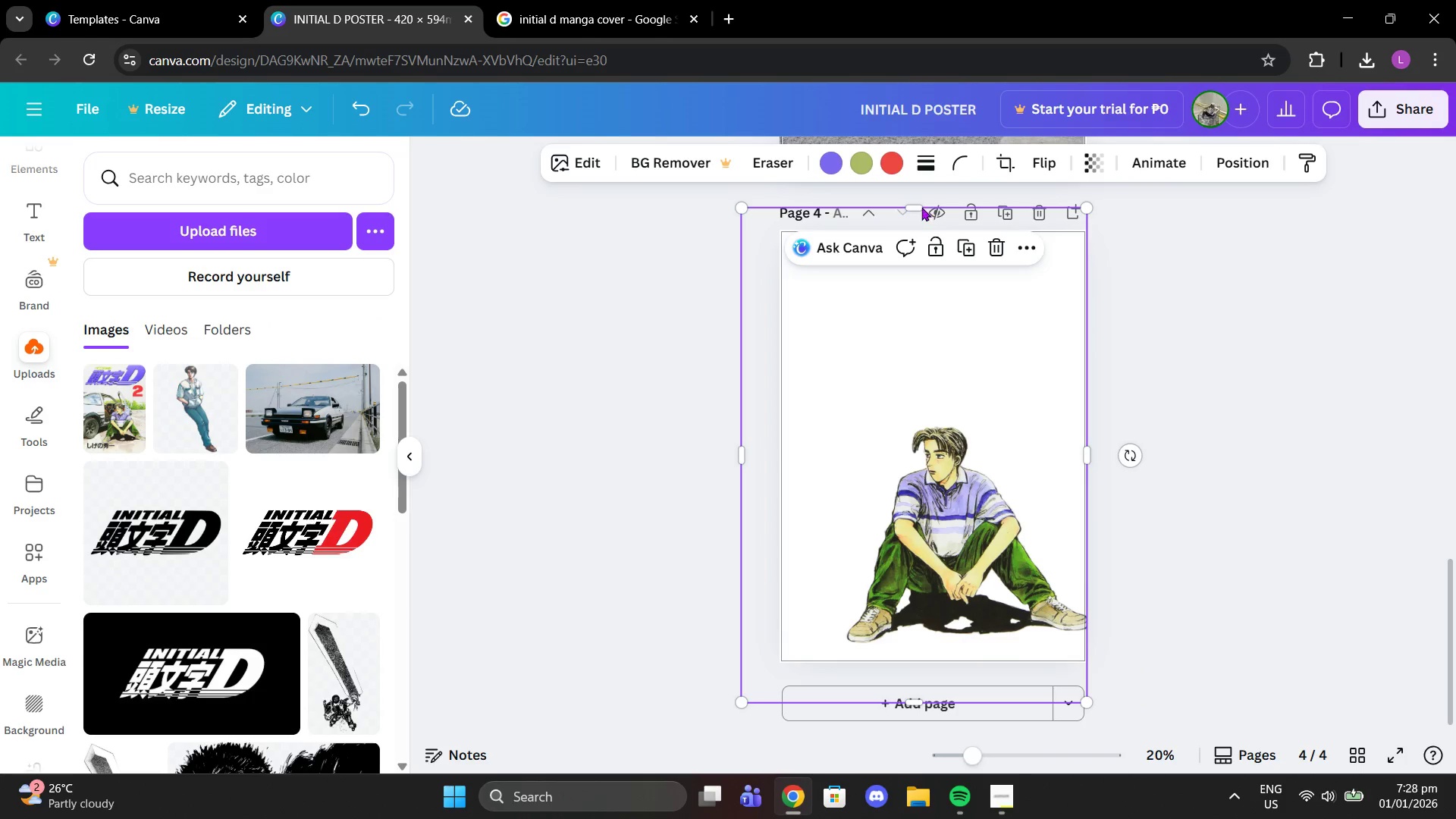 
left_click([1015, 162])
 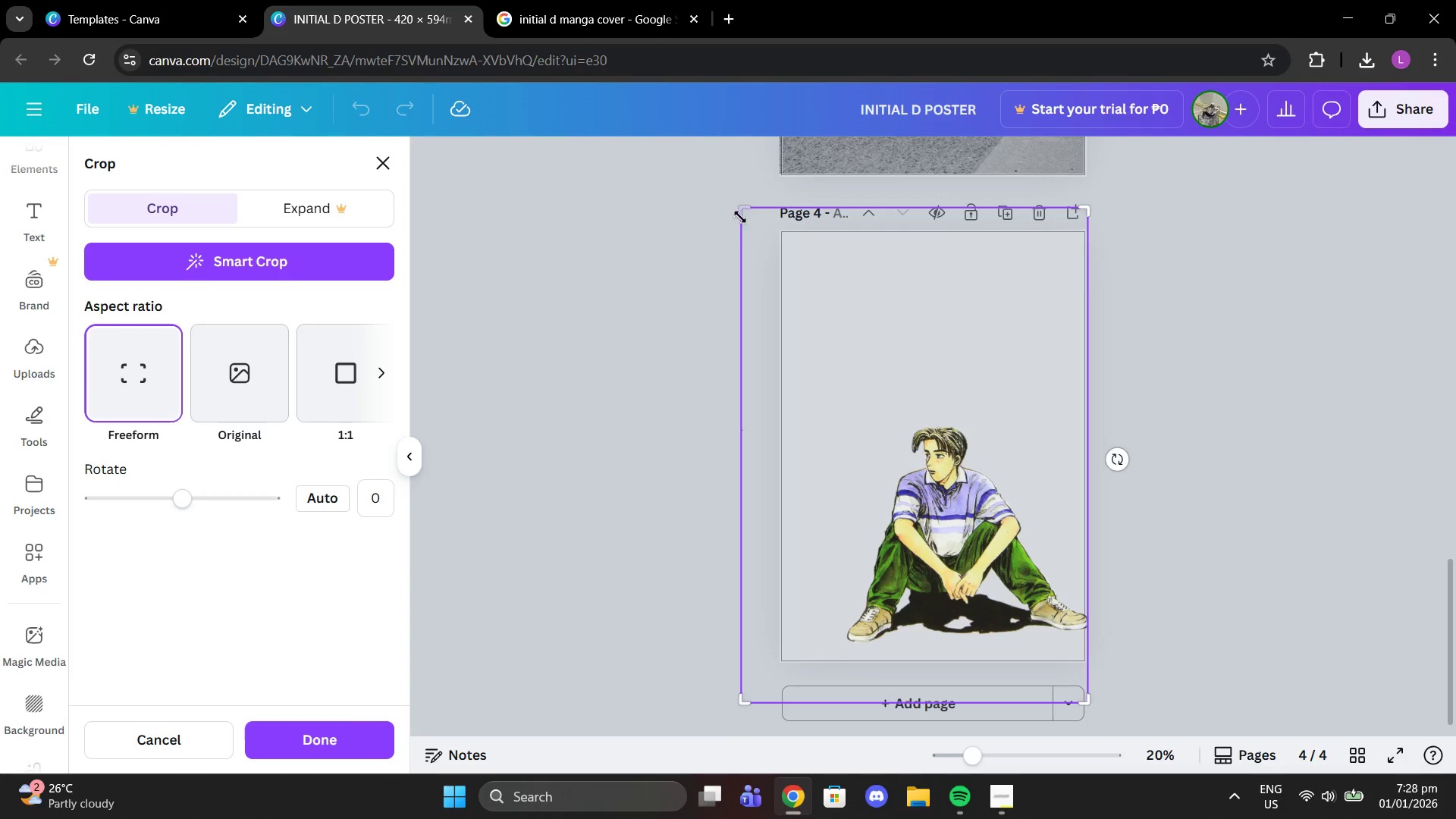 
left_click_drag(start_coordinate=[744, 212], to_coordinate=[752, 415])
 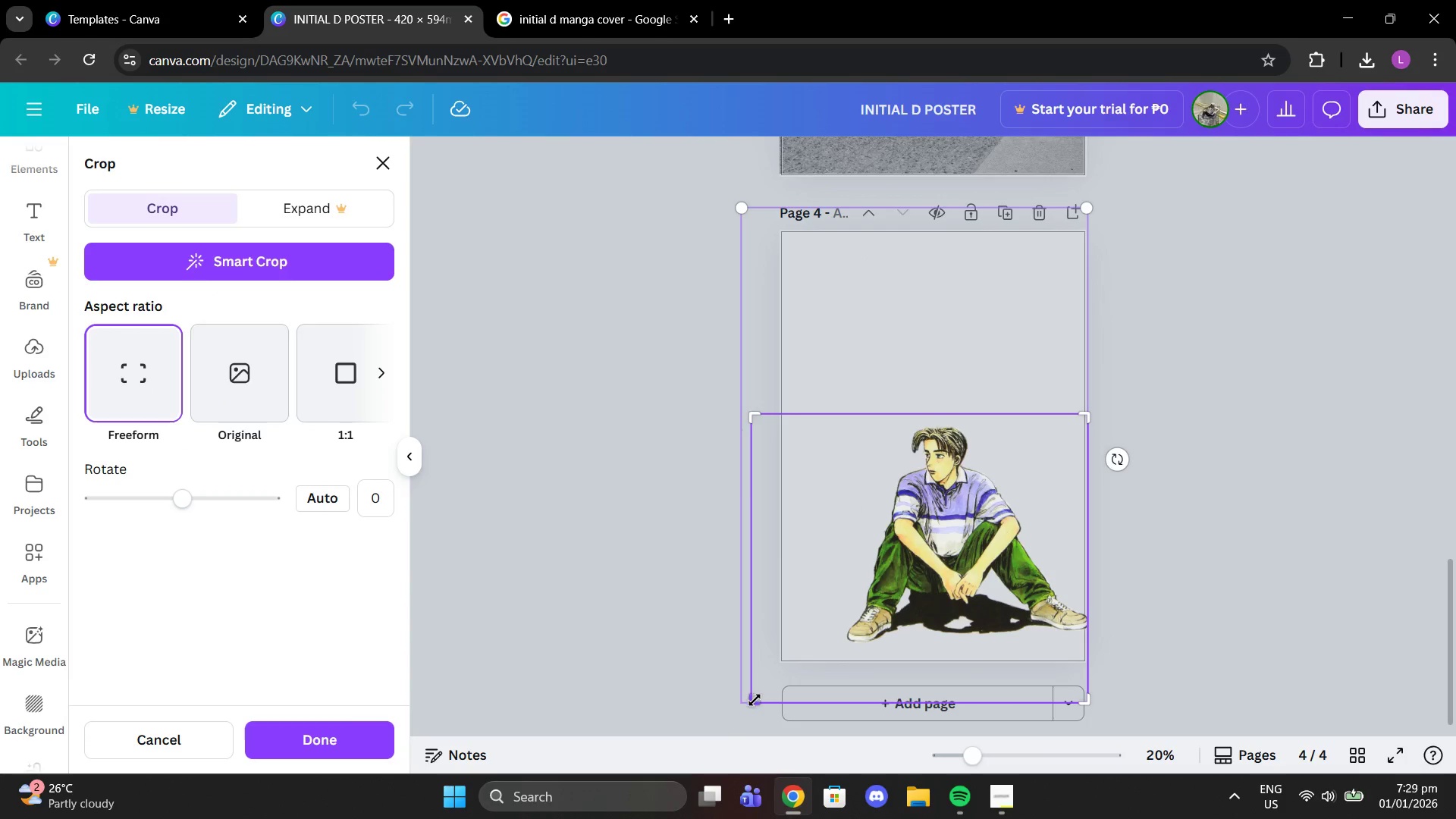 
left_click_drag(start_coordinate=[755, 700], to_coordinate=[833, 651])
 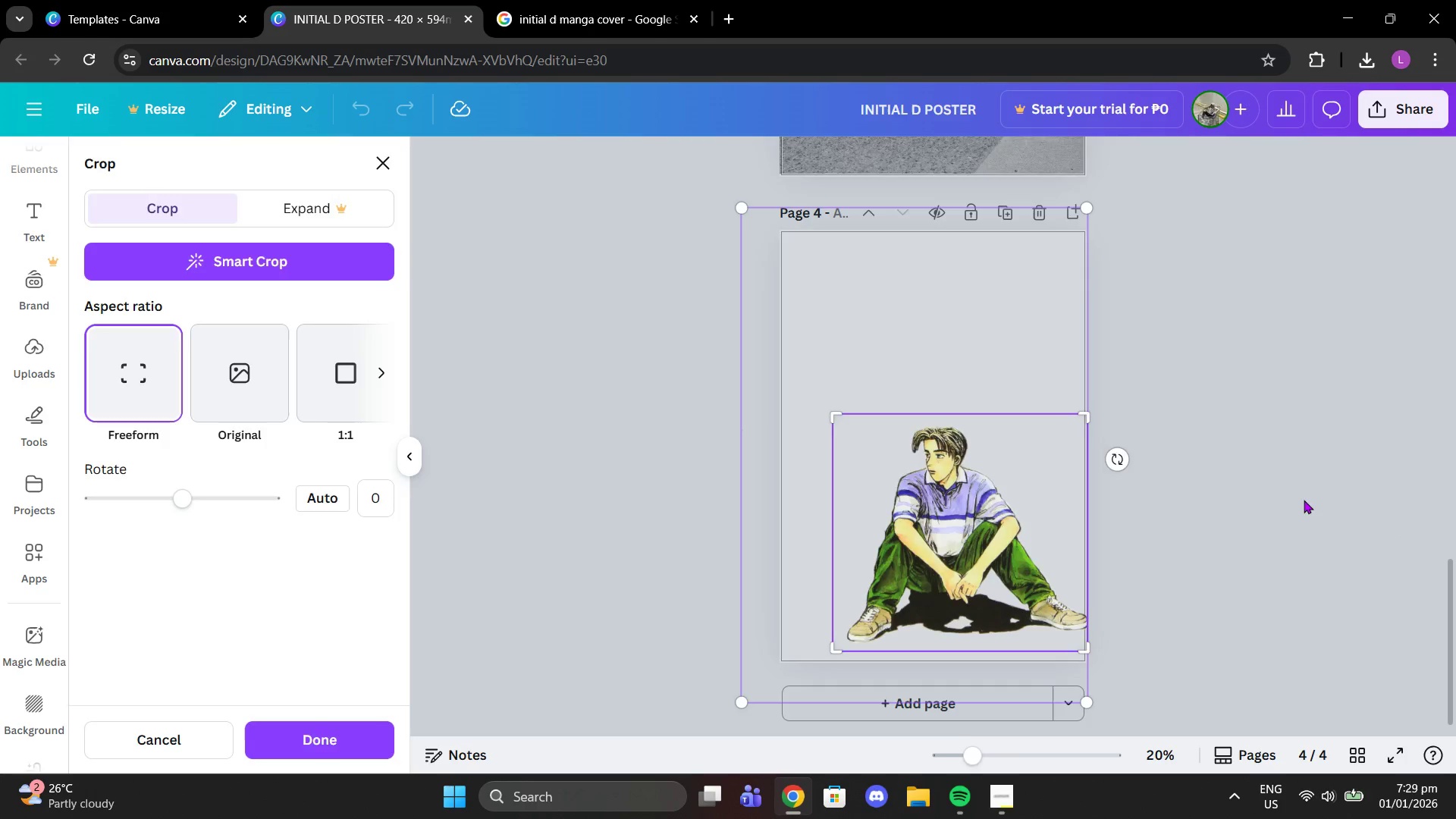 
left_click([1304, 500])
 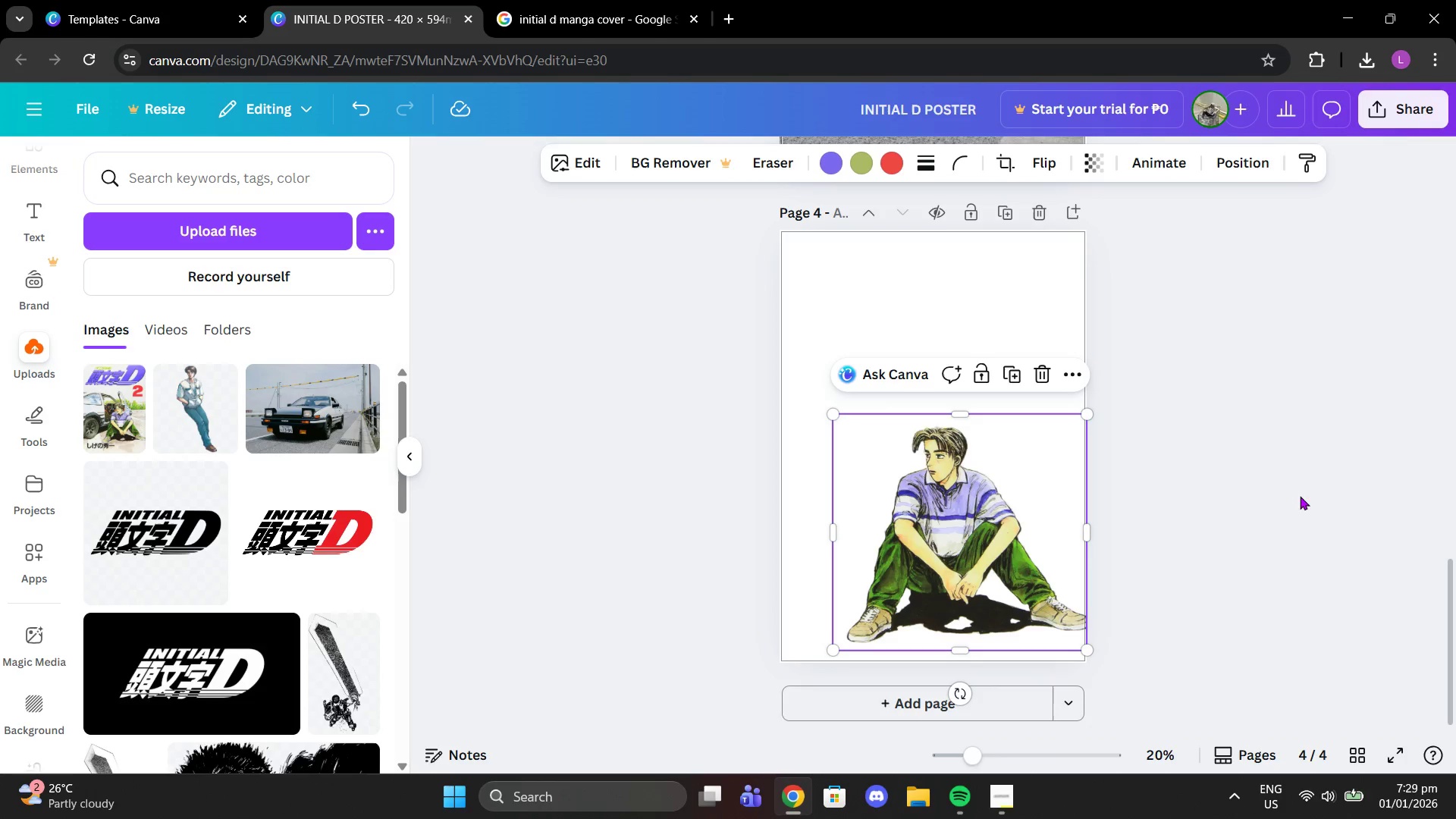 
left_click([1298, 492])
 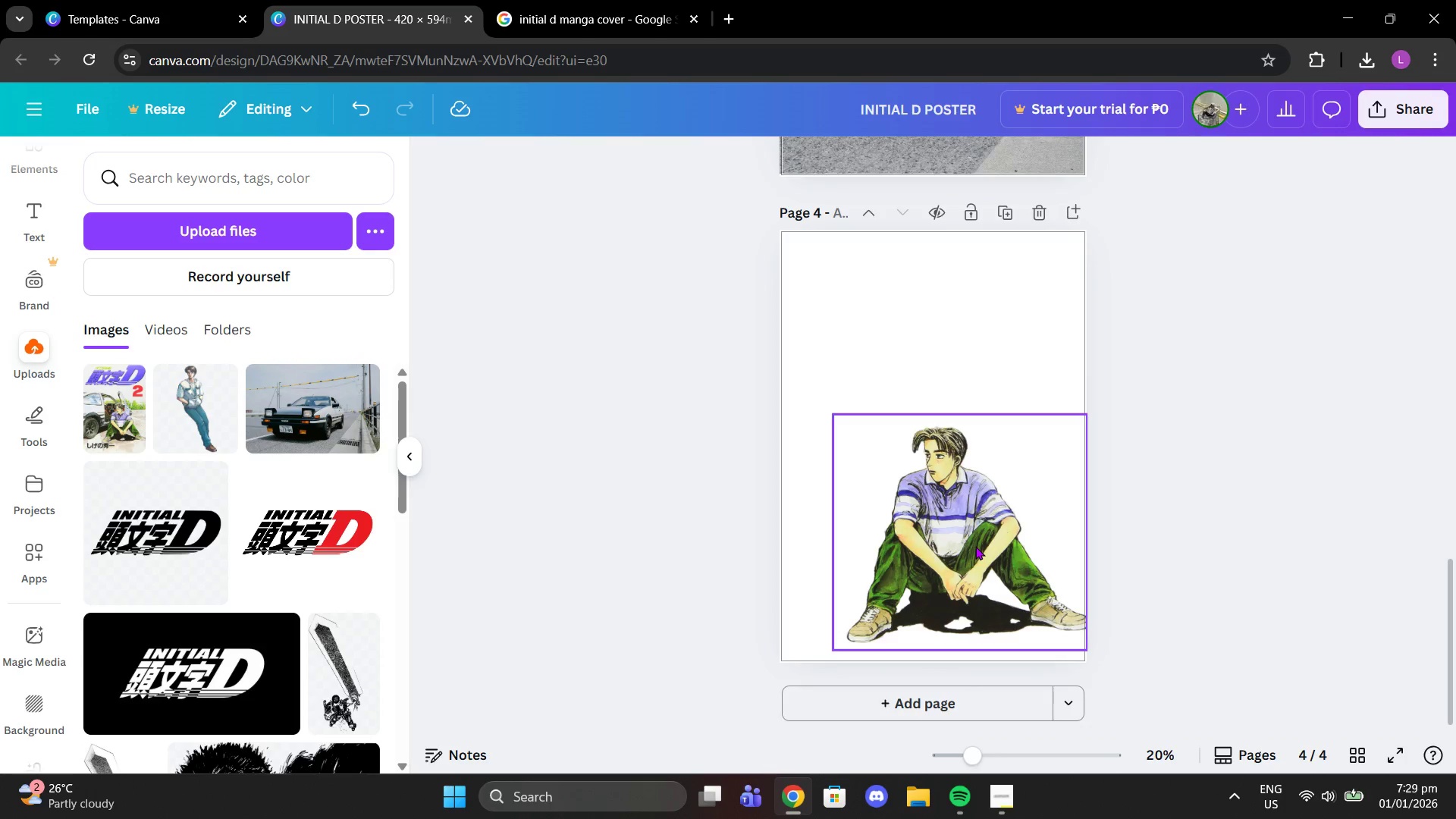 
left_click_drag(start_coordinate=[975, 546], to_coordinate=[972, 341])
 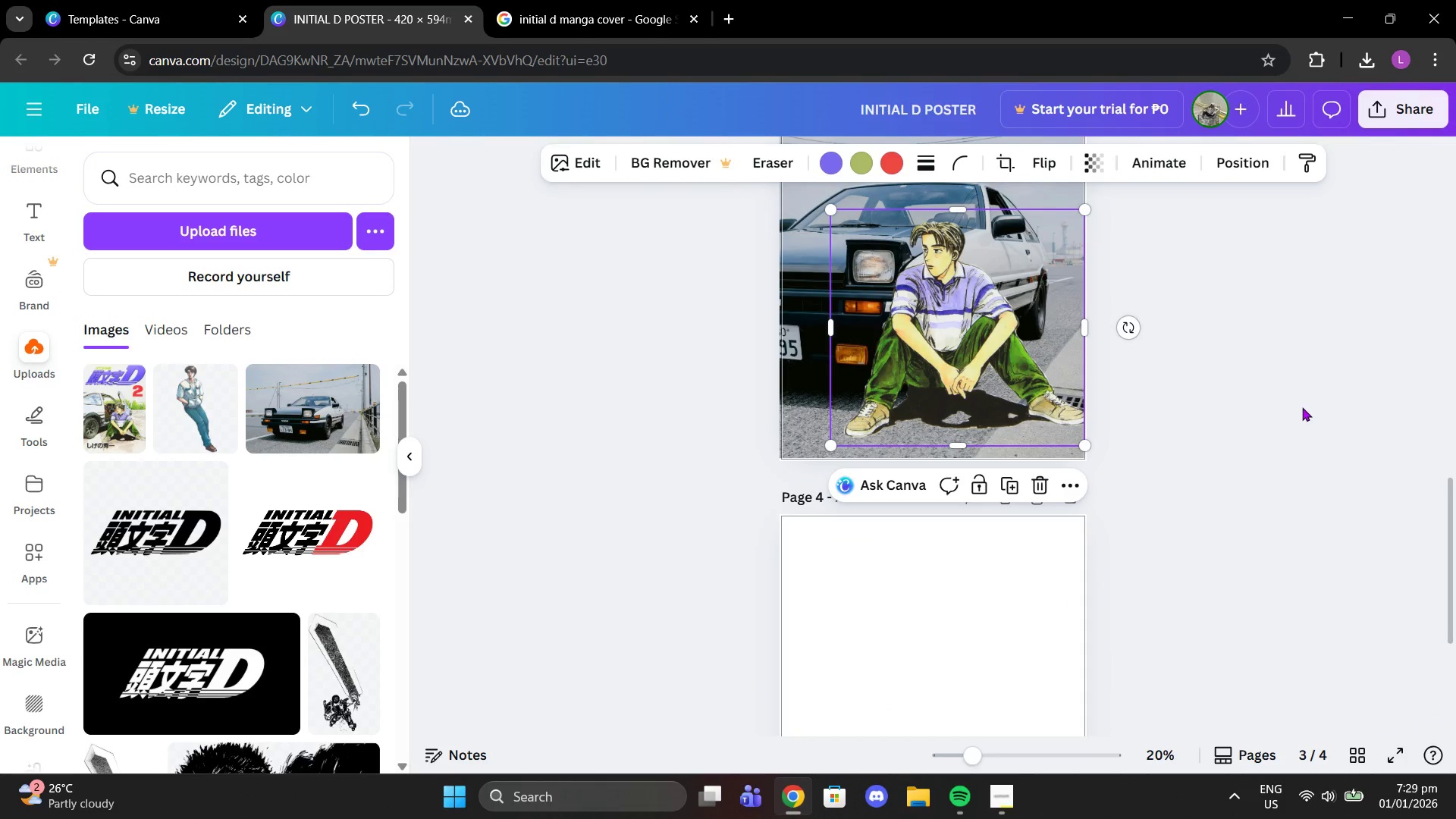 
scroll: coordinate [1276, 388], scroll_direction: up, amount: 4.0
 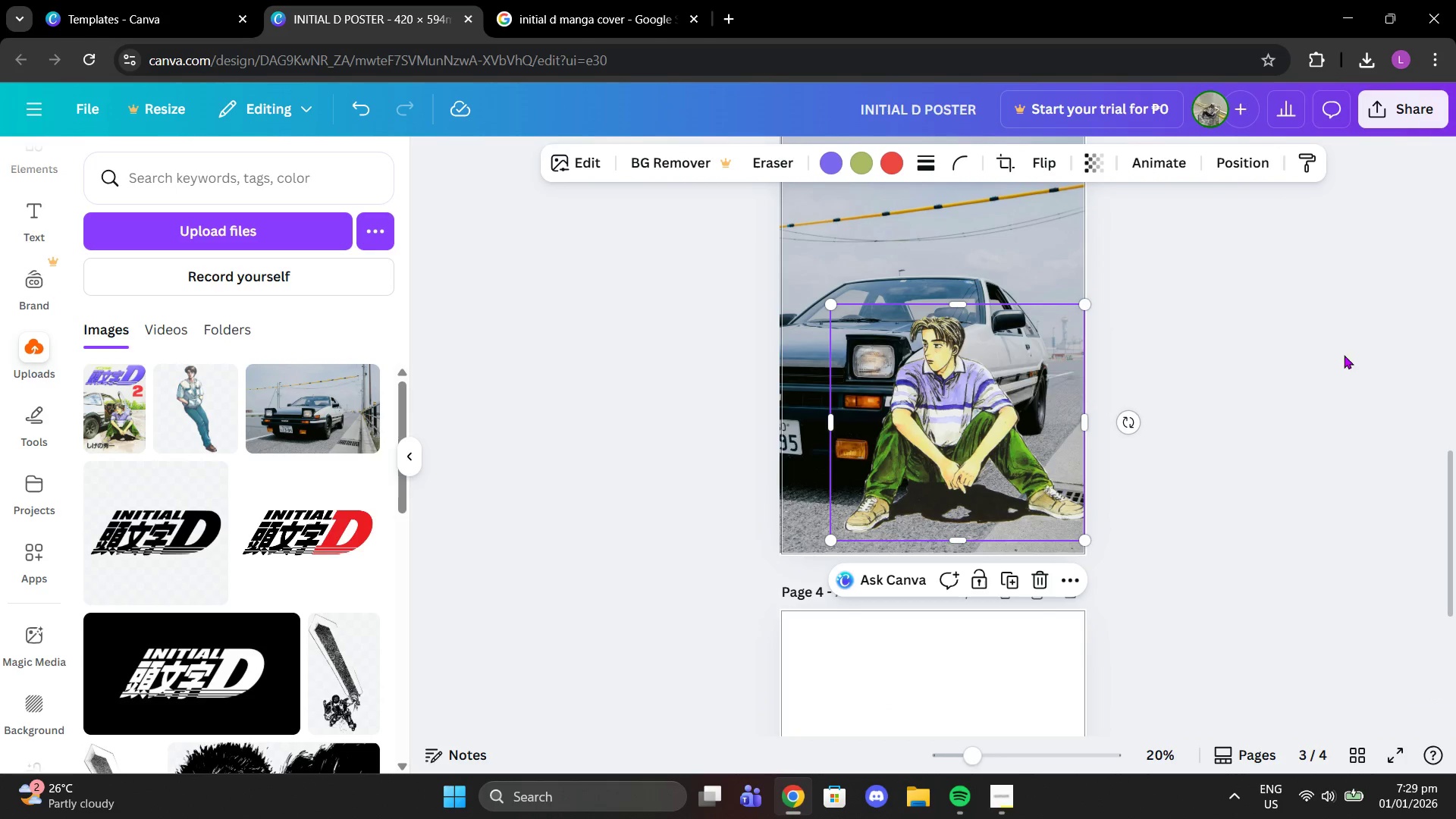 
left_click([1224, 370])
 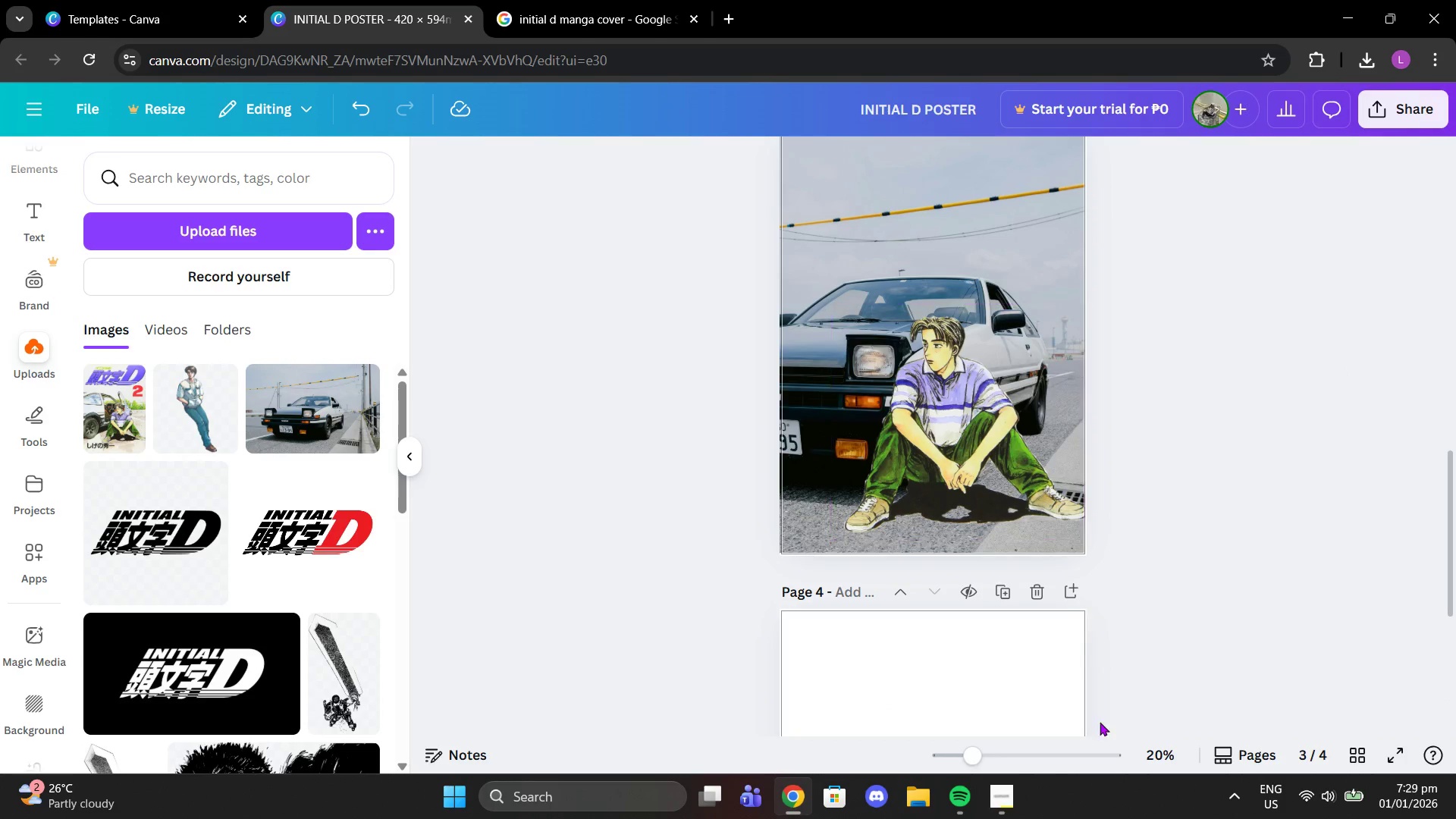 
left_click_drag(start_coordinate=[960, 748], to_coordinate=[1025, 755])
 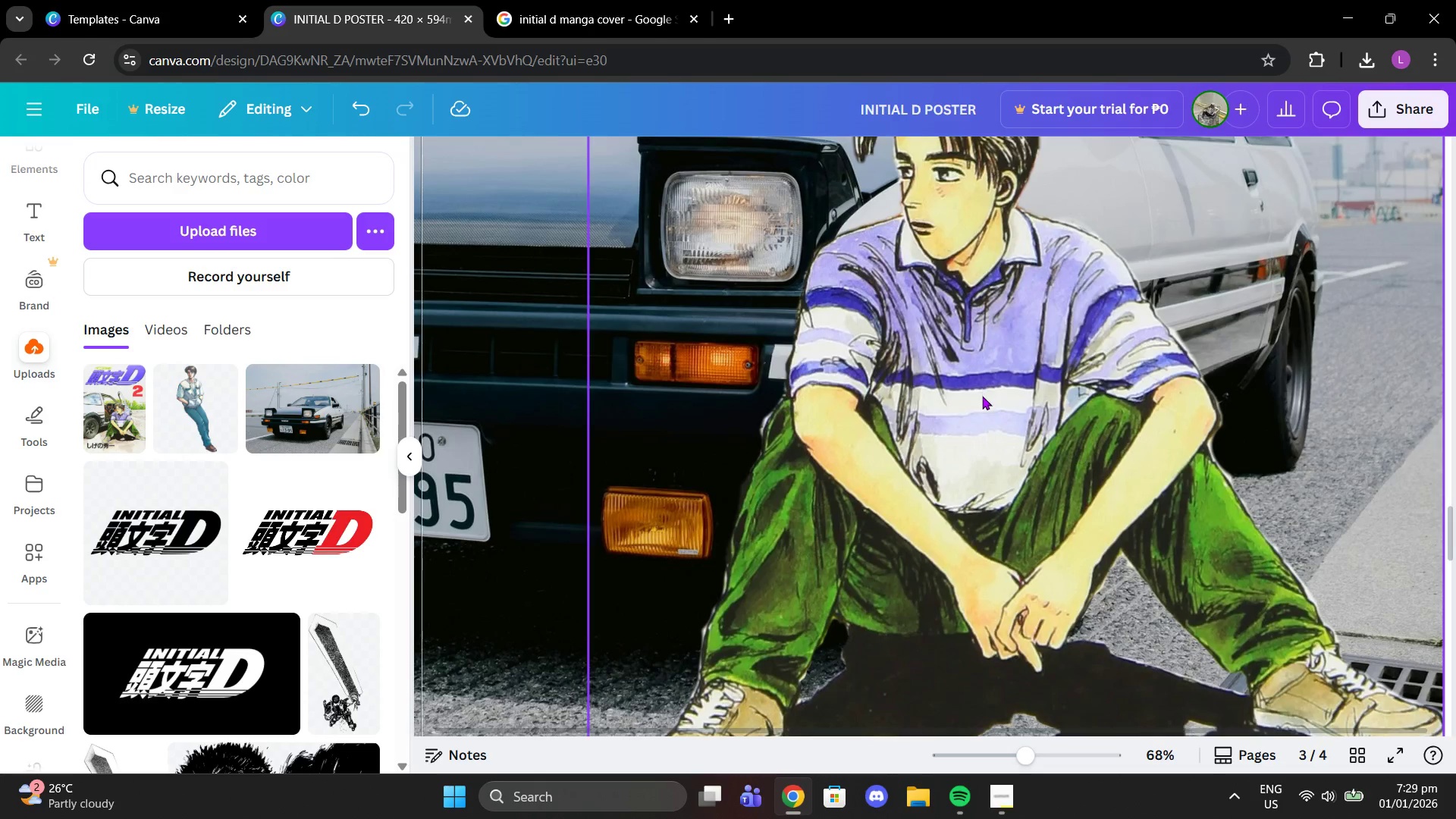 
scroll: coordinate [982, 396], scroll_direction: up, amount: 1.0
 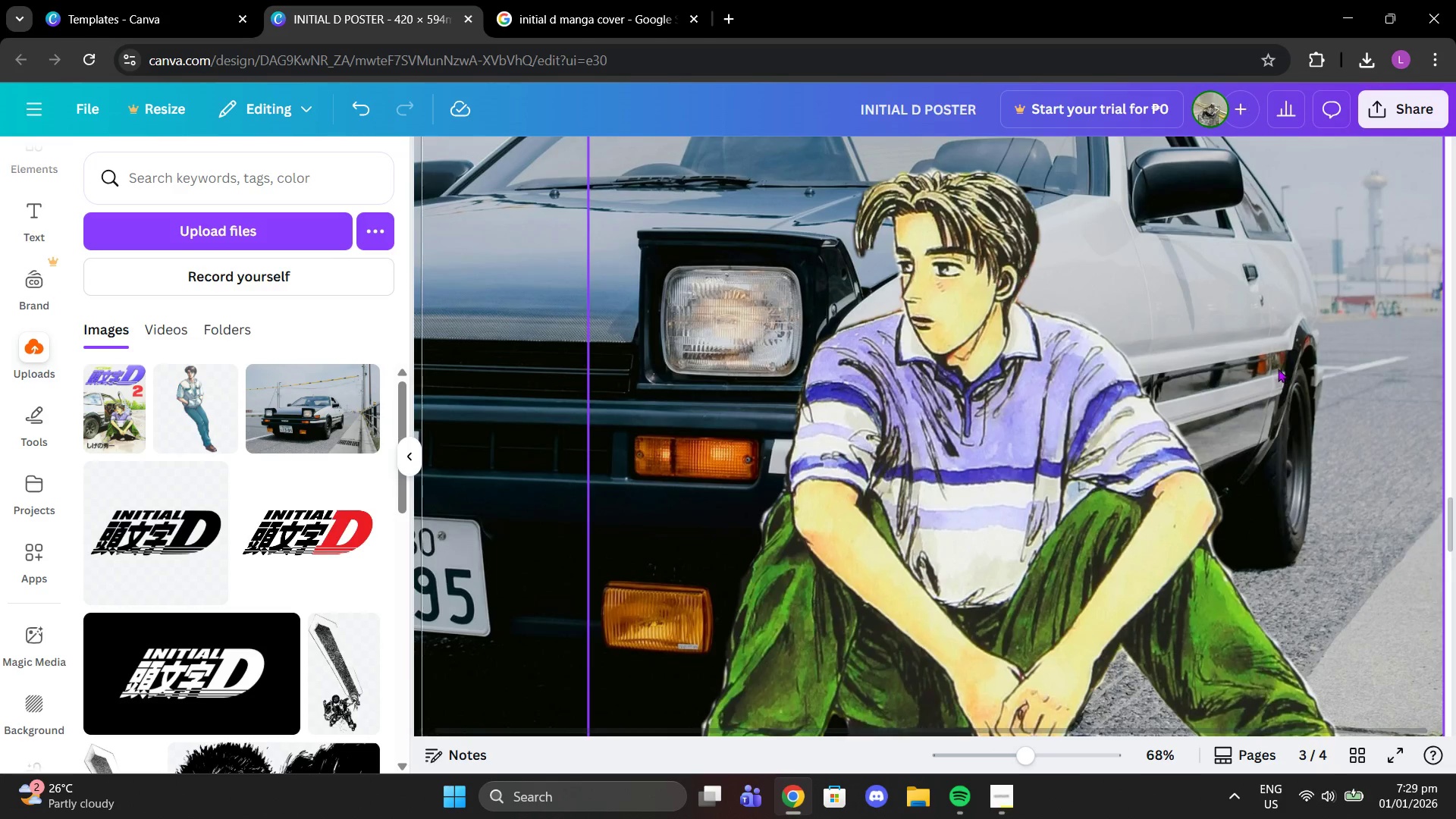 
left_click([1006, 368])
 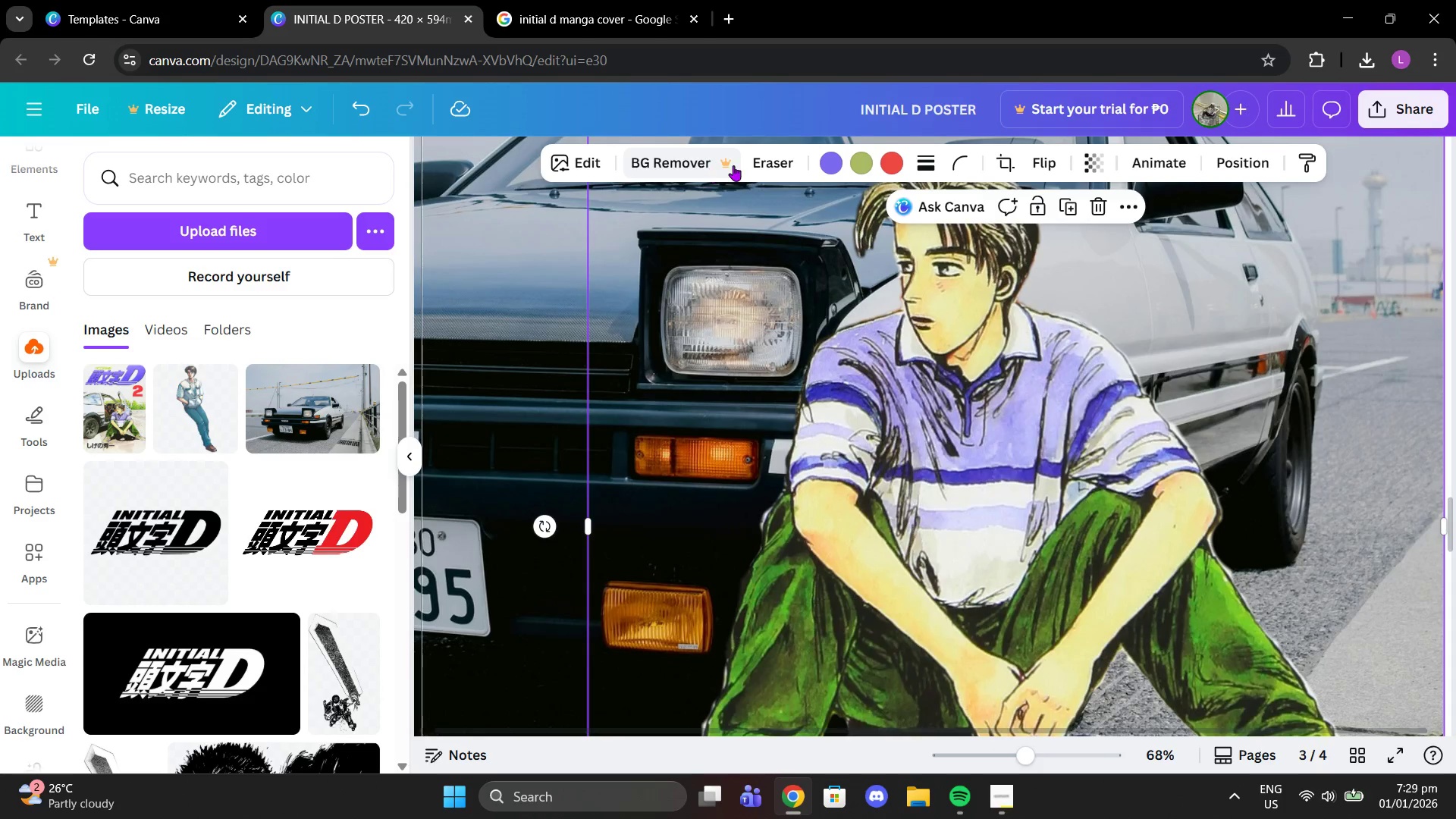 
left_click([760, 165])
 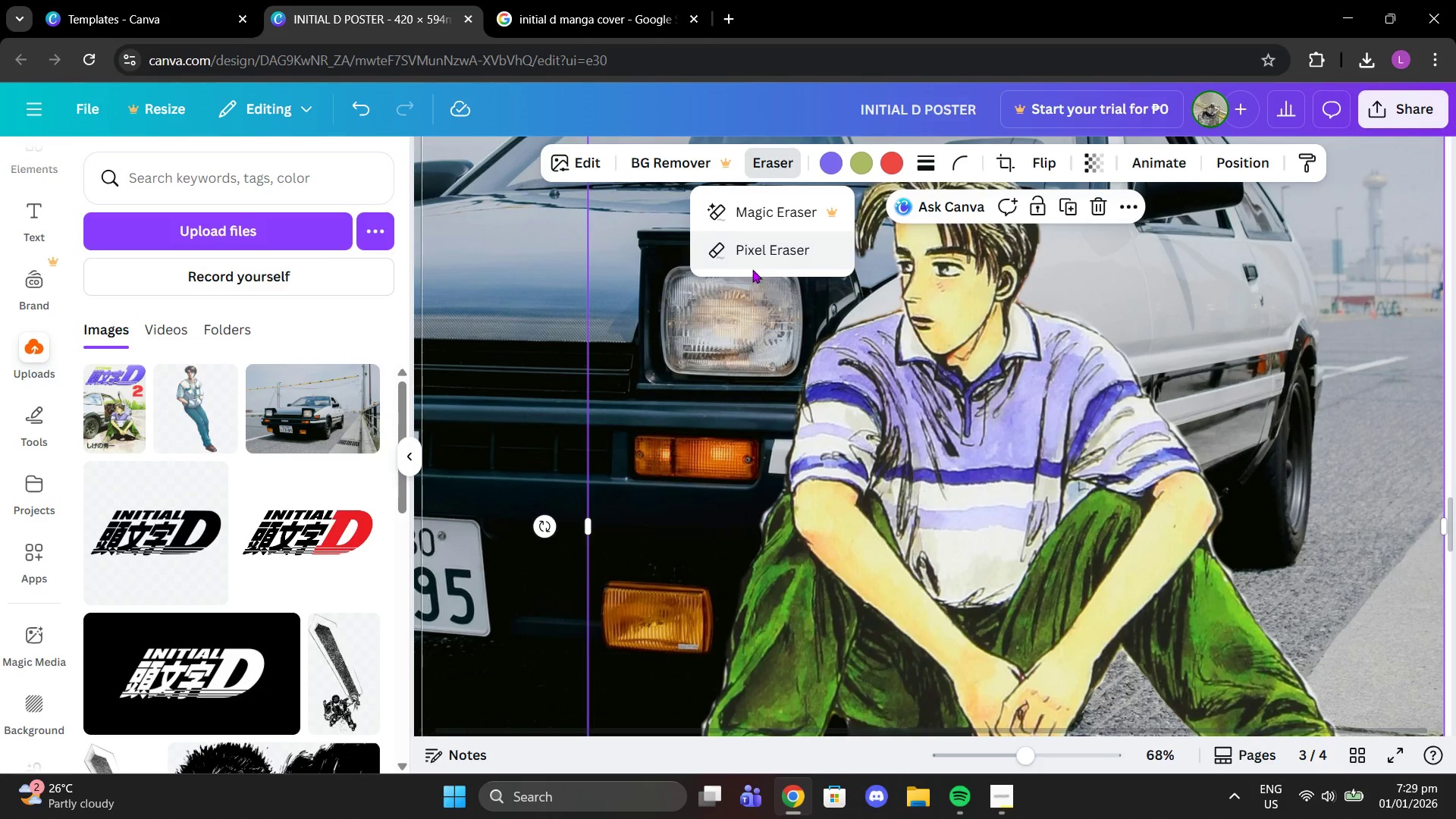 
double_click([751, 249])
 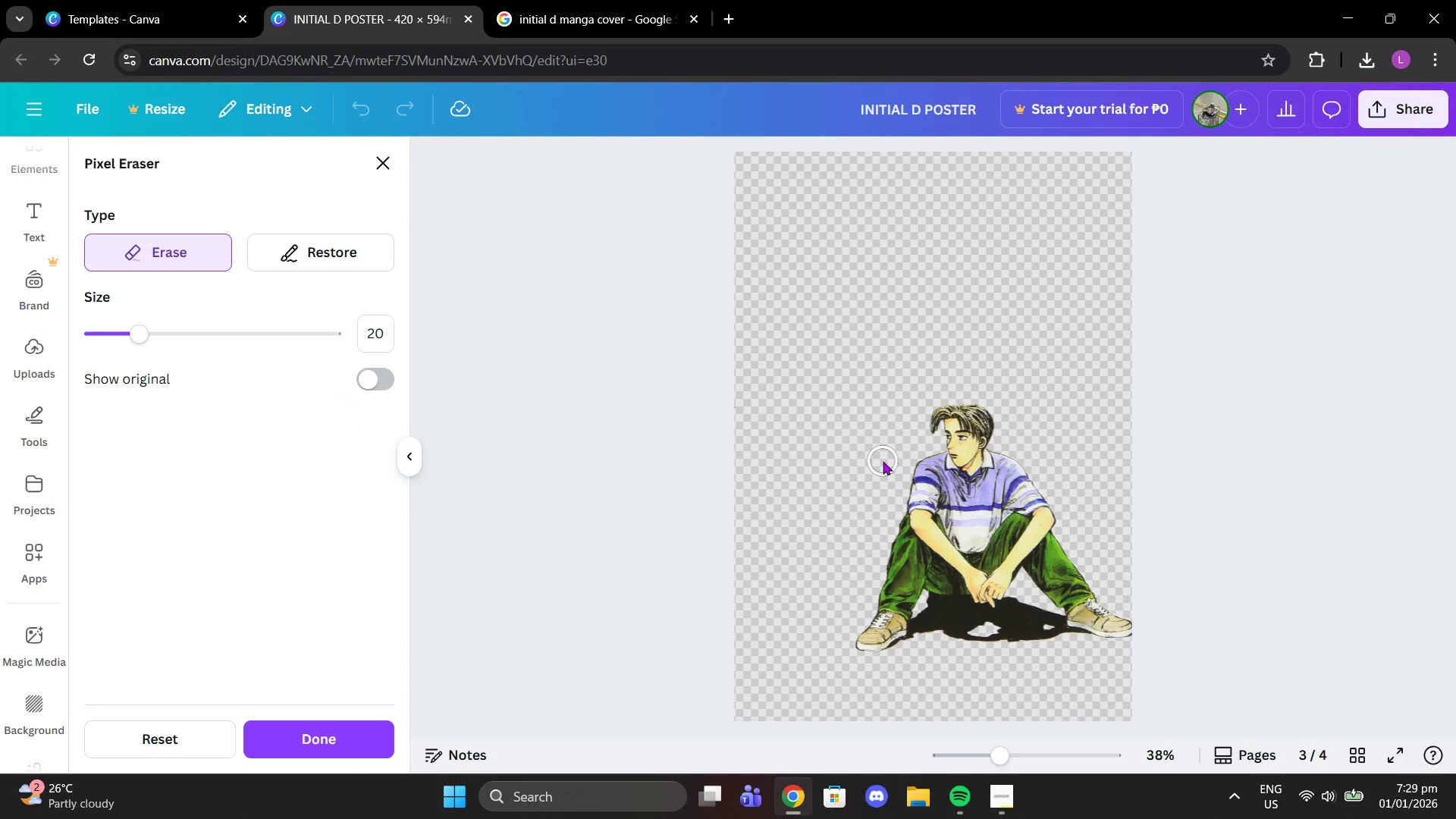 
wait(12.58)
 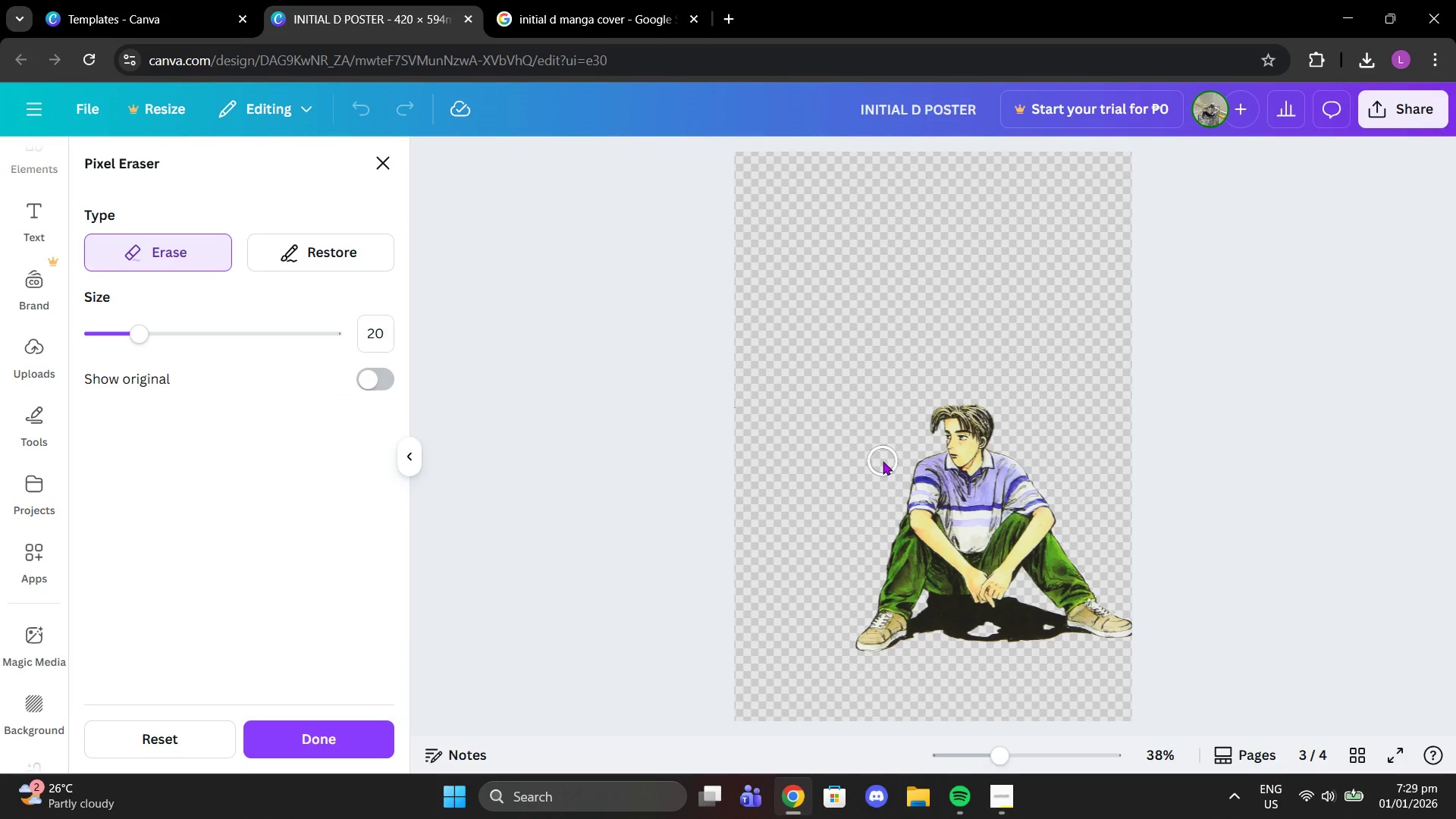 
left_click_drag(start_coordinate=[1013, 752], to_coordinate=[1076, 742])
 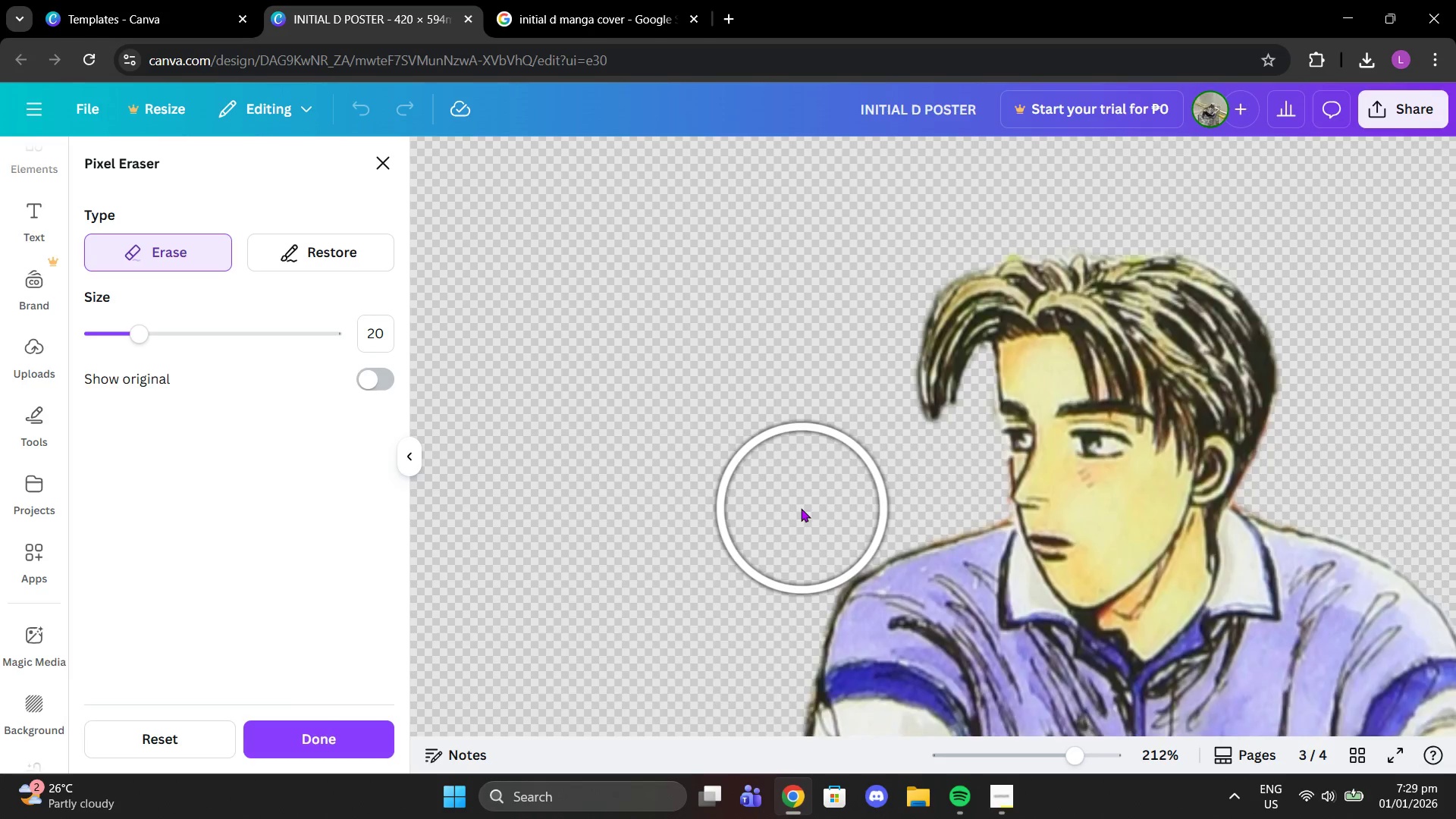 
scroll: coordinate [754, 511], scroll_direction: down, amount: 4.0
 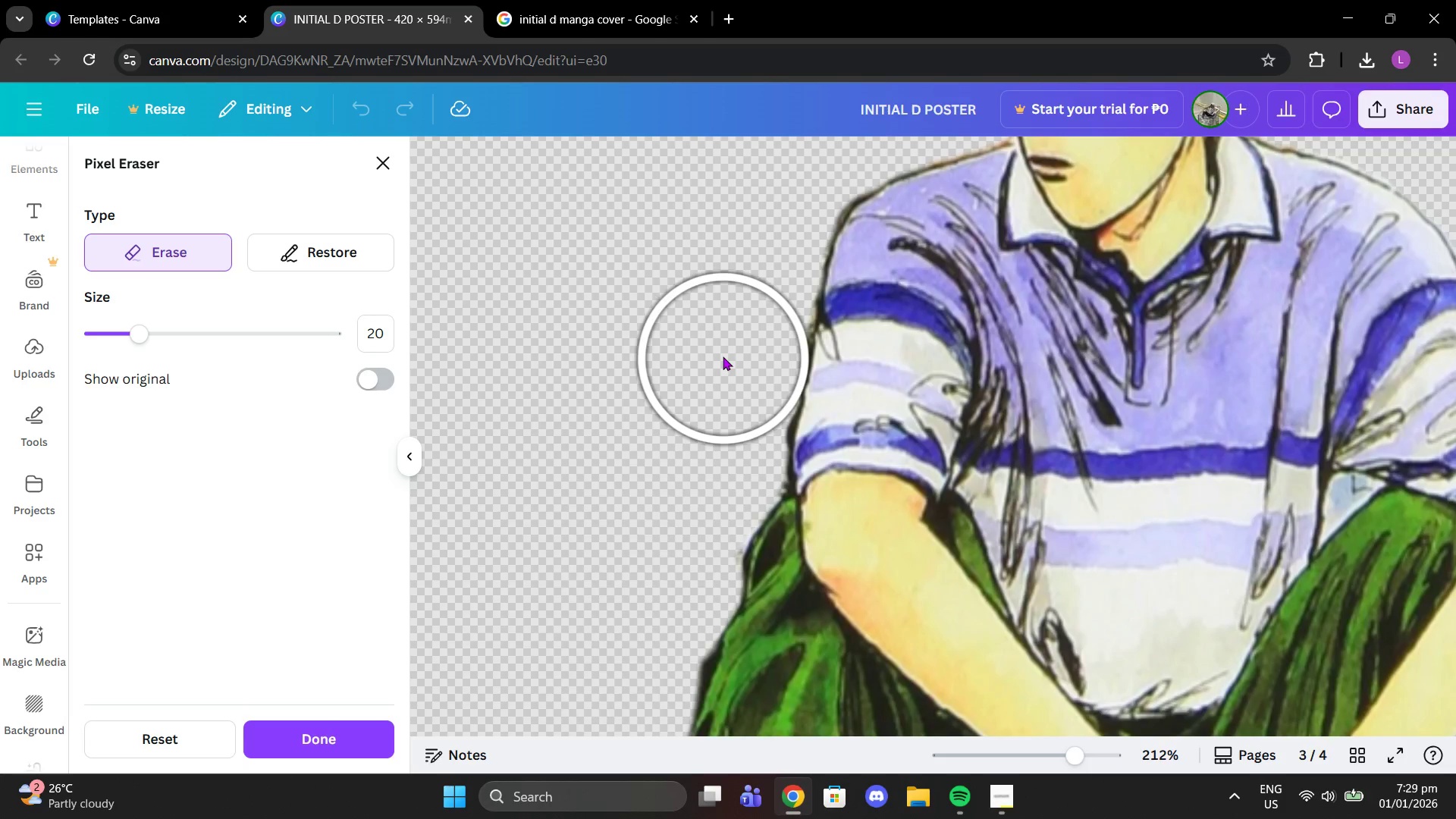 
left_click([720, 348])
 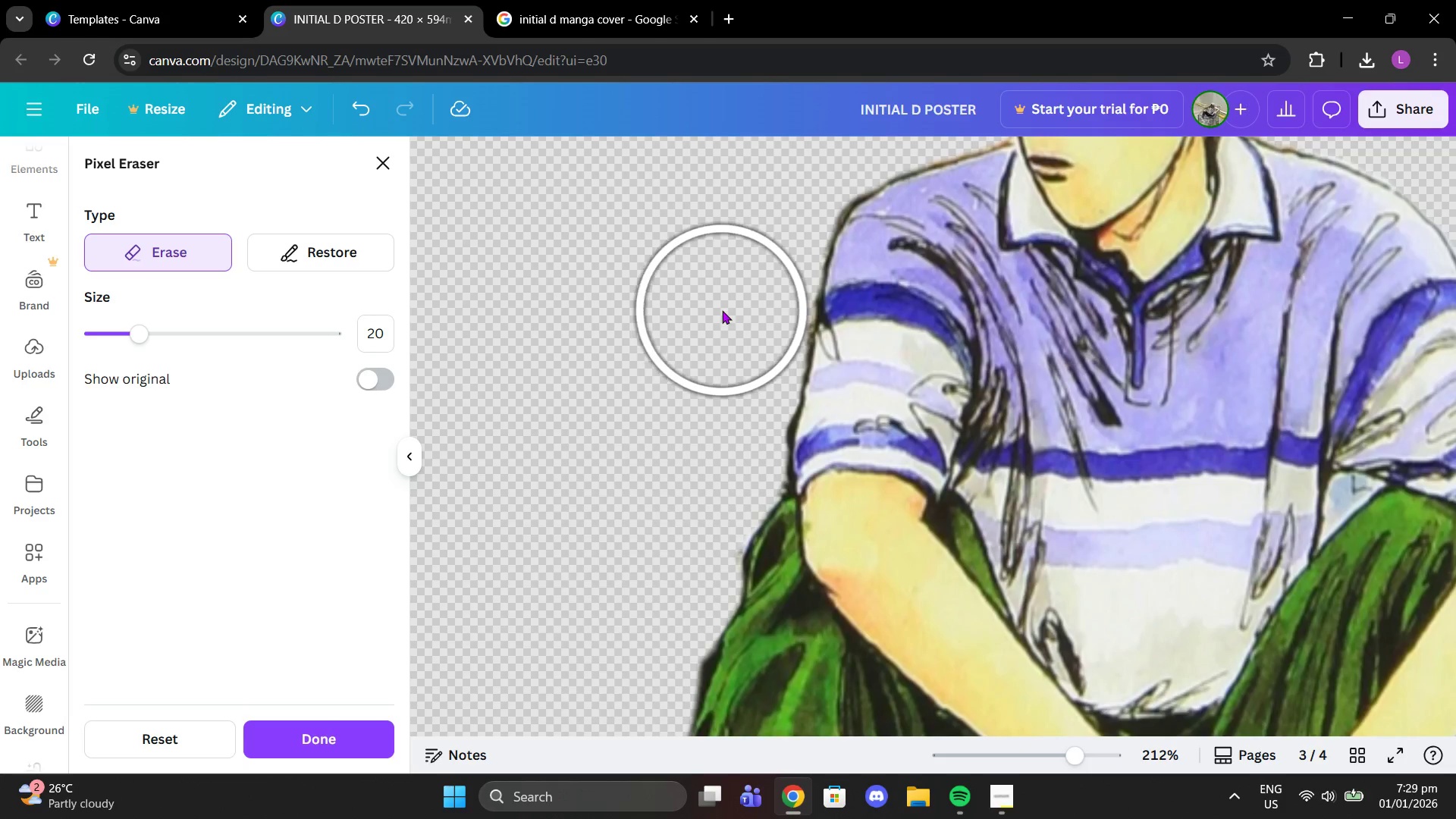 
left_click([722, 310])
 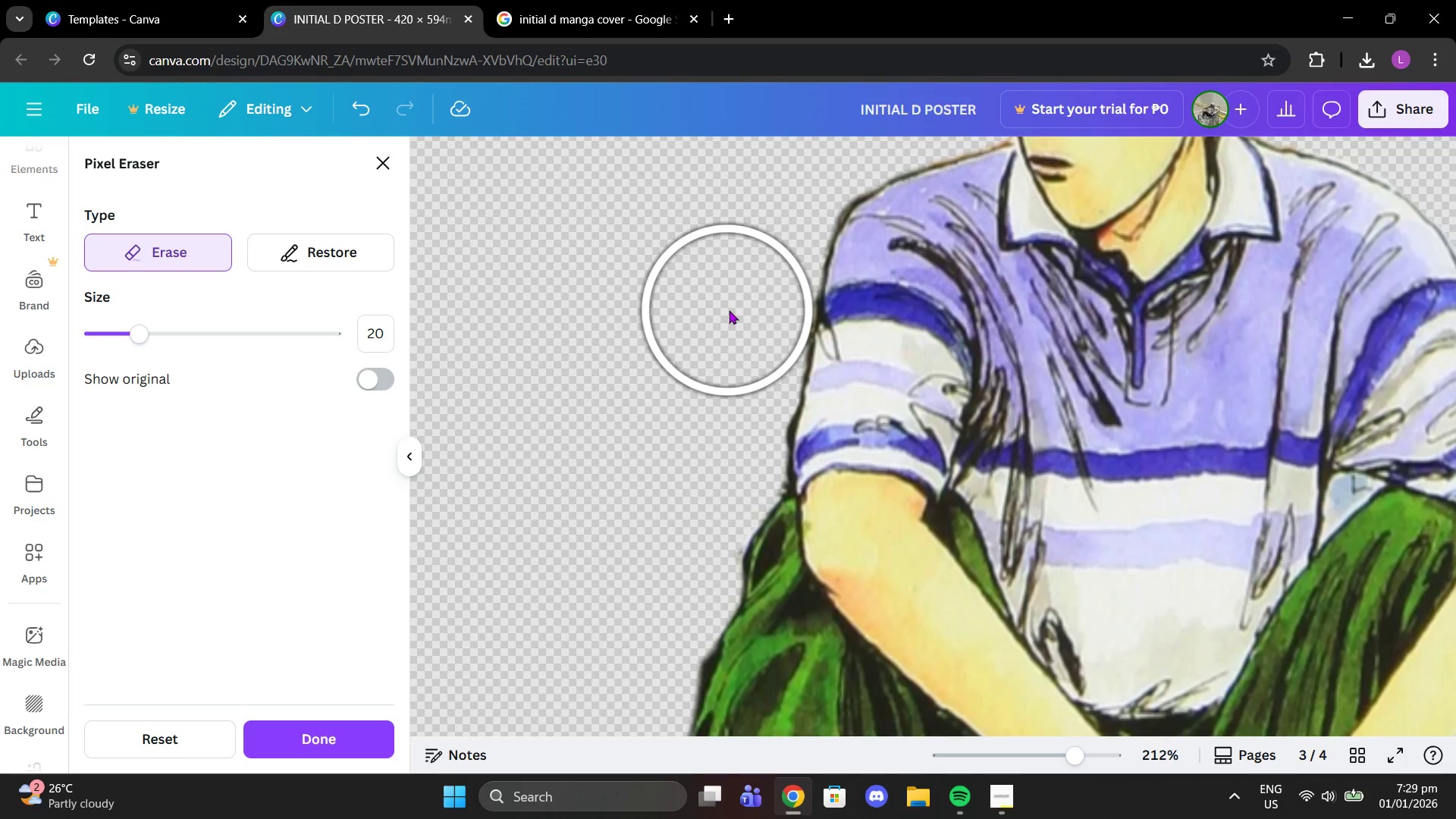 
left_click([729, 310])
 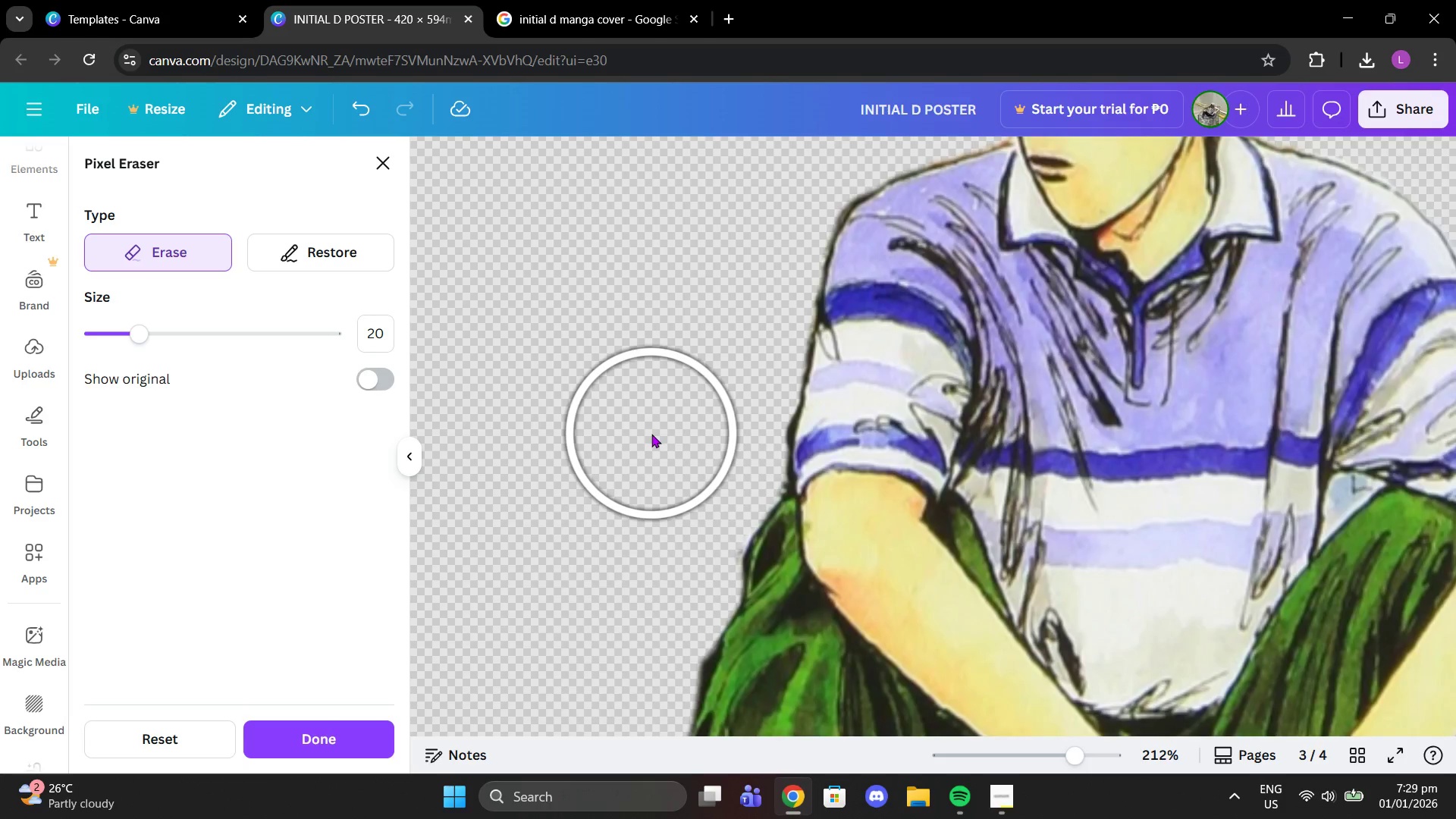 
scroll: coordinate [650, 433], scroll_direction: down, amount: 2.0
 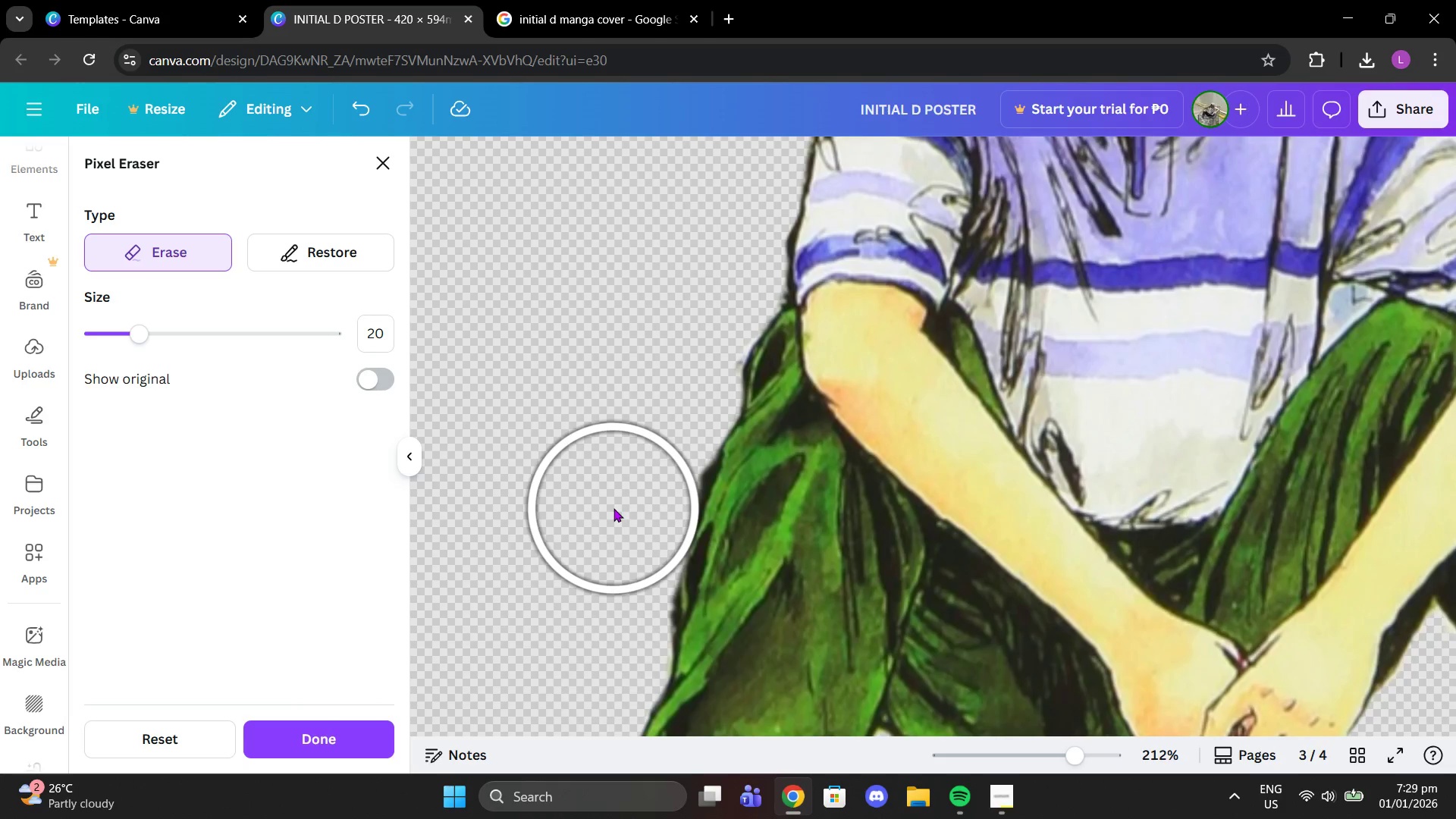 
left_click([609, 507])
 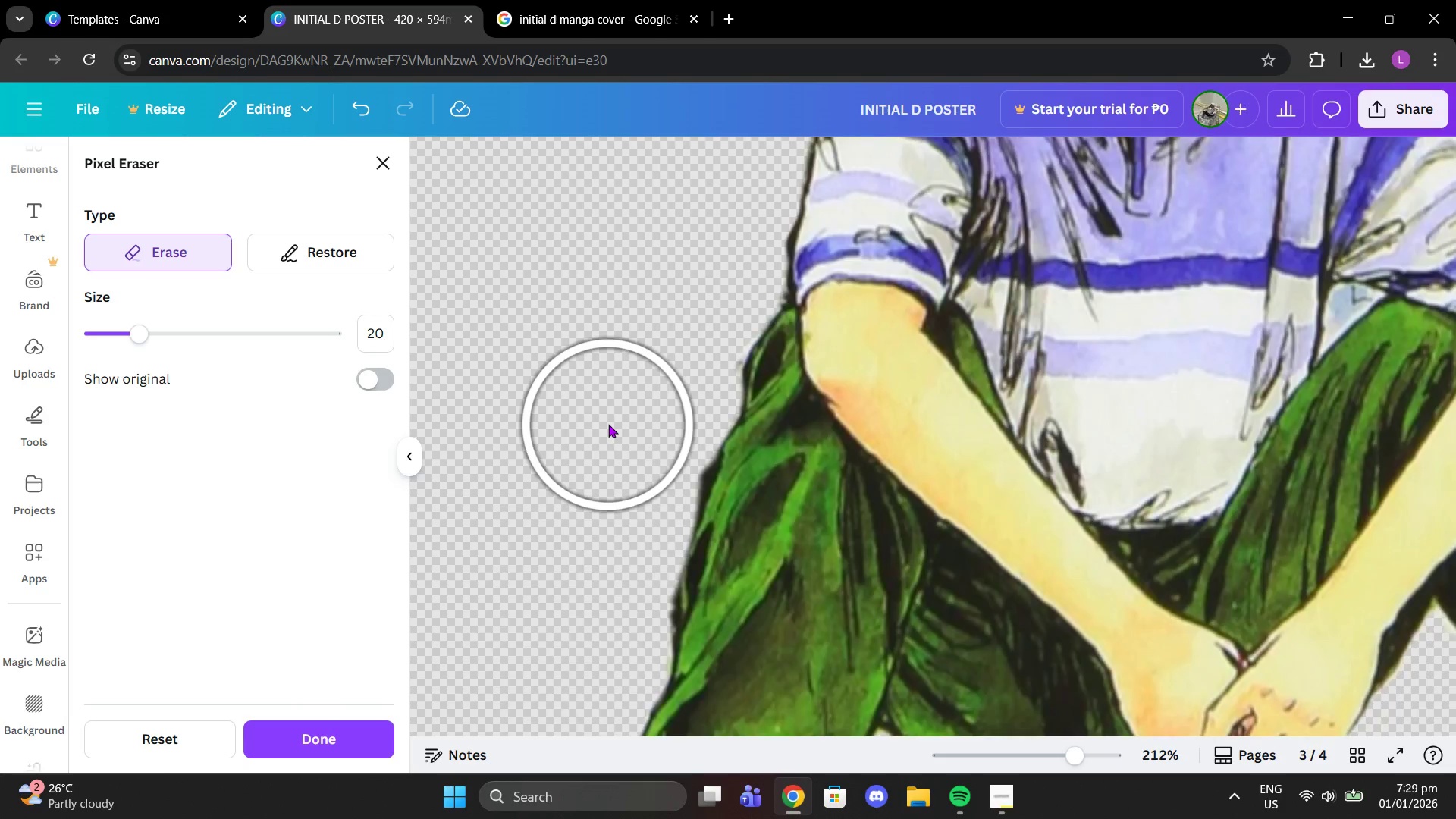 
scroll: coordinate [608, 424], scroll_direction: up, amount: 3.0
 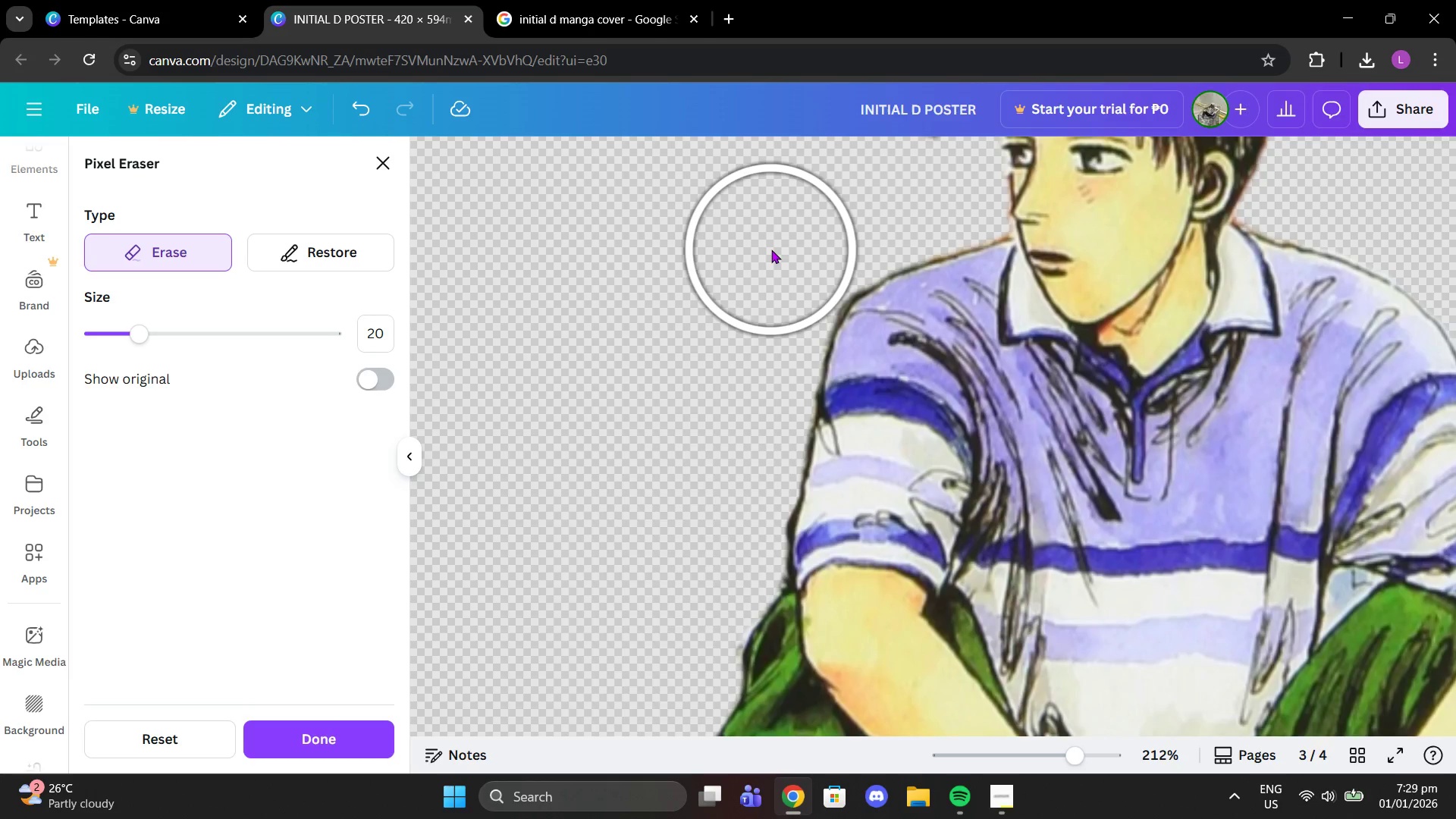 
left_click([773, 249])
 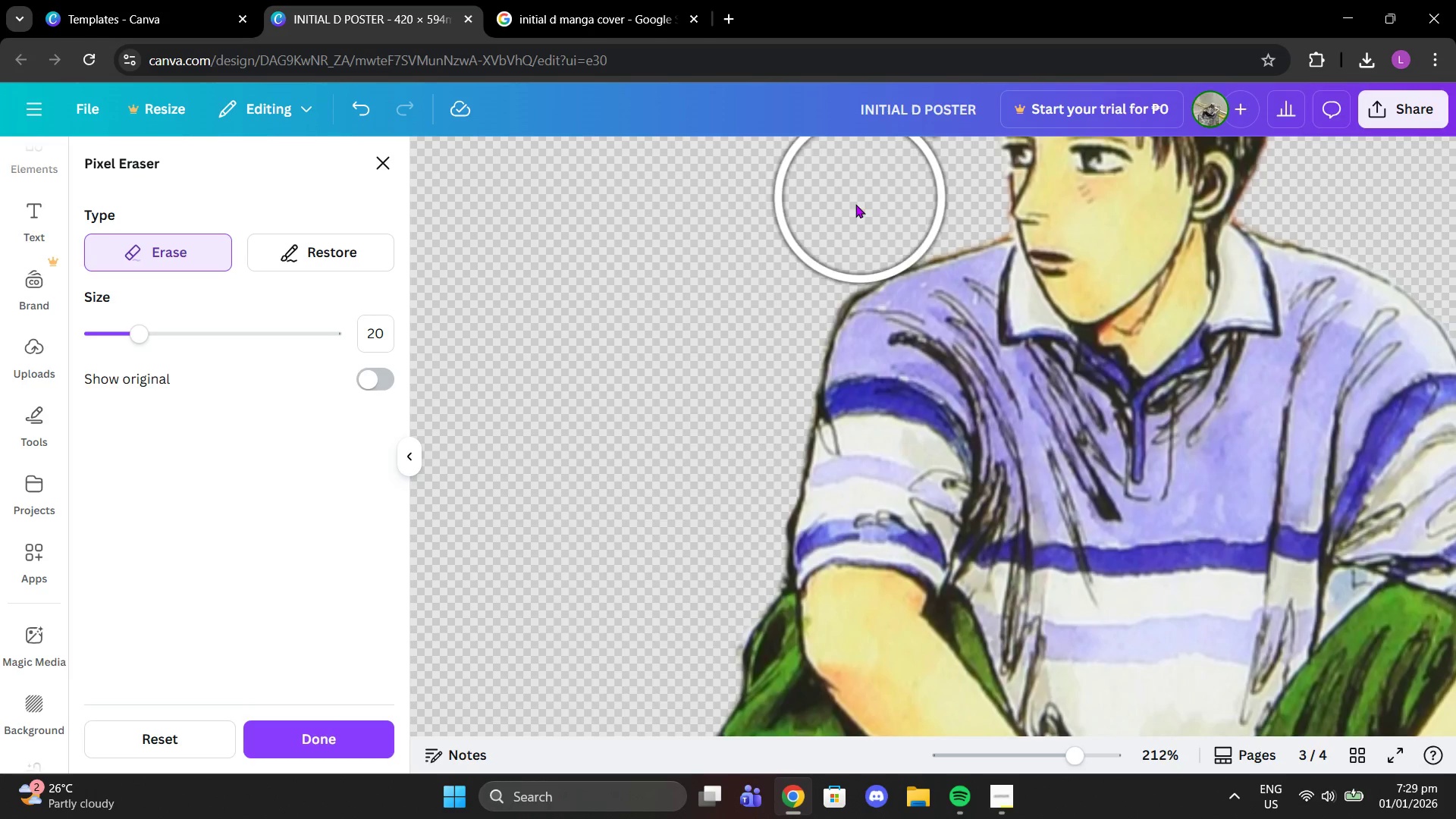 
scroll: coordinate [755, 277], scroll_direction: down, amount: 2.0
 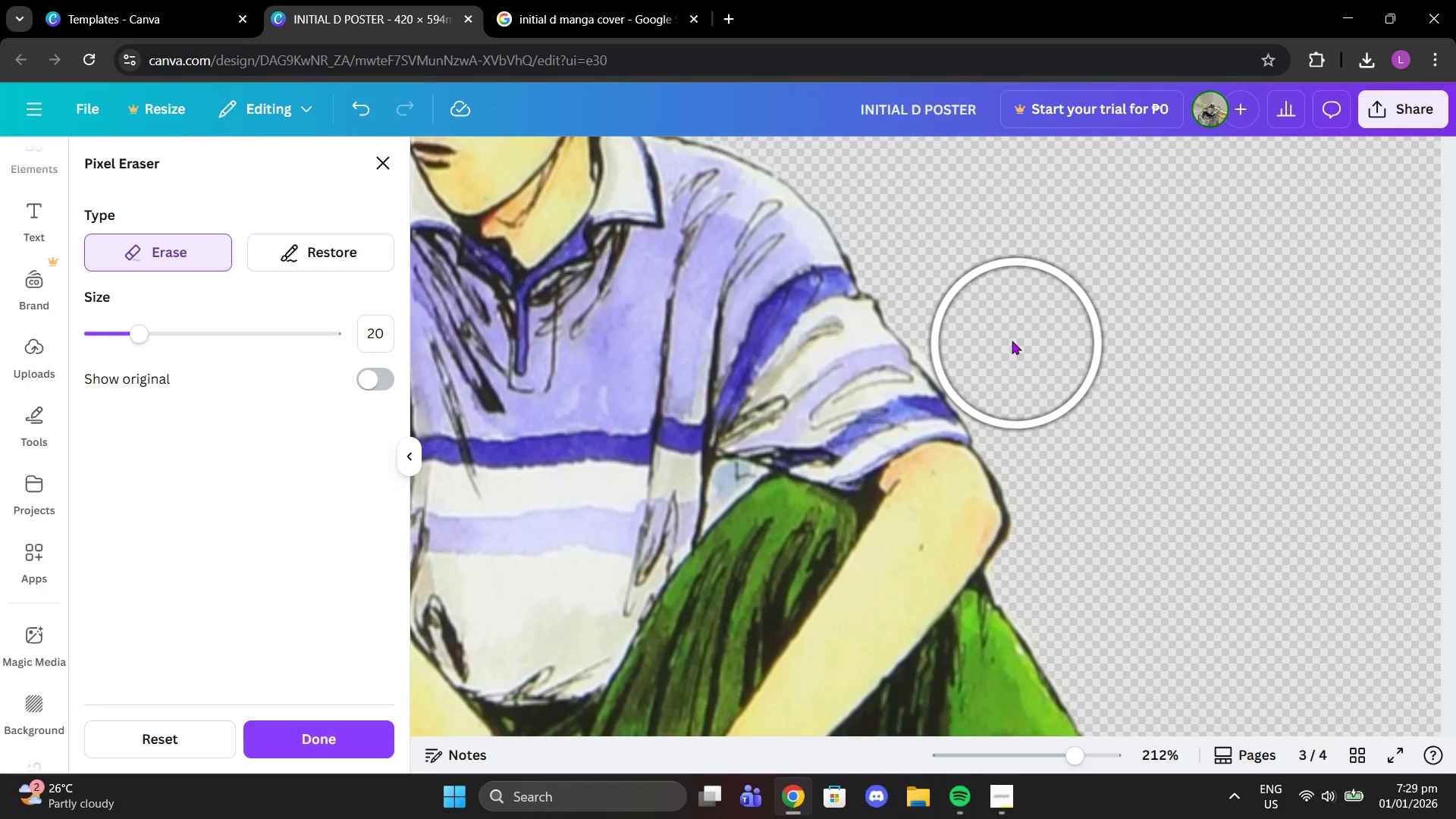 
left_click([999, 323])
 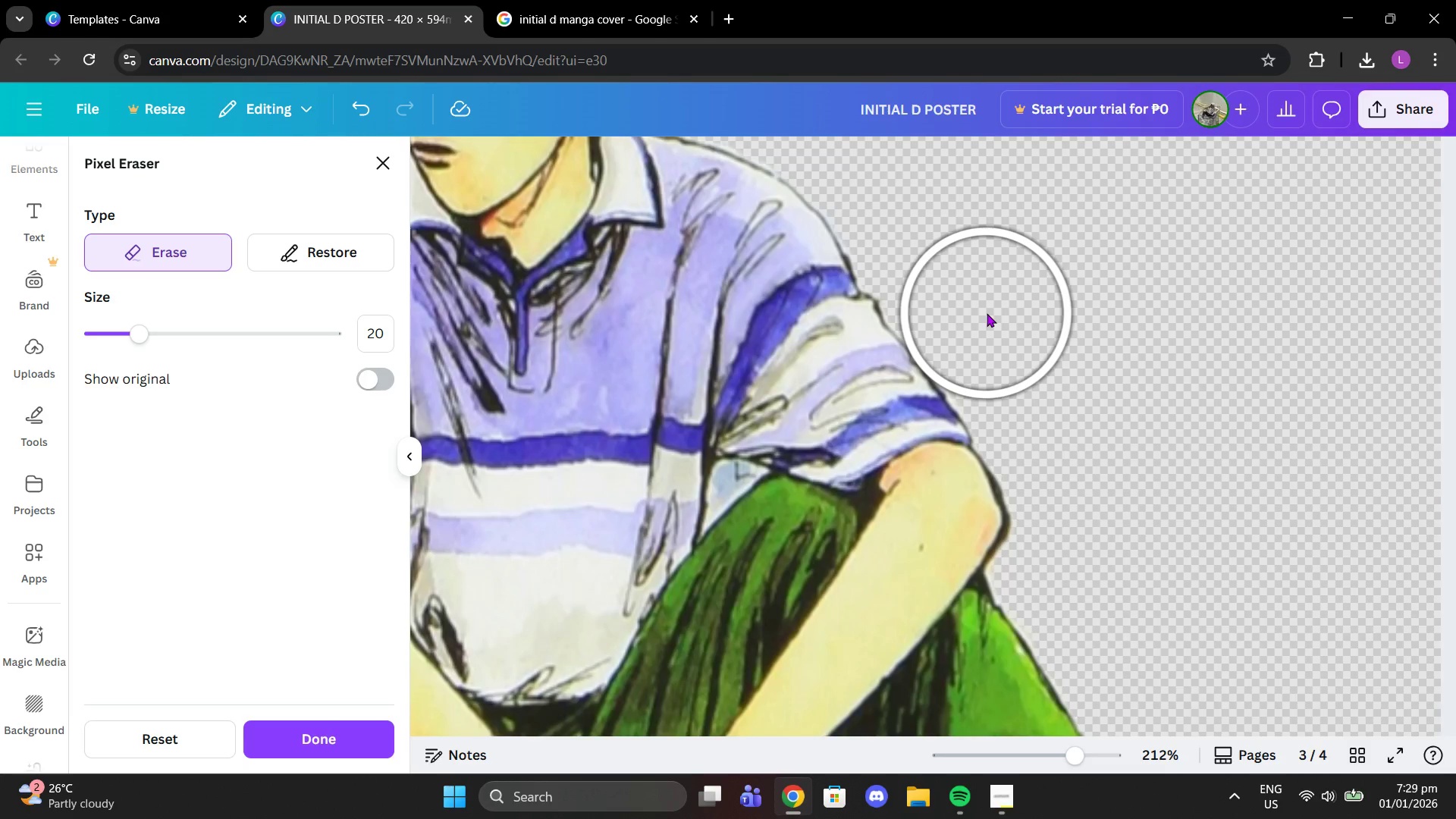 
left_click([987, 312])
 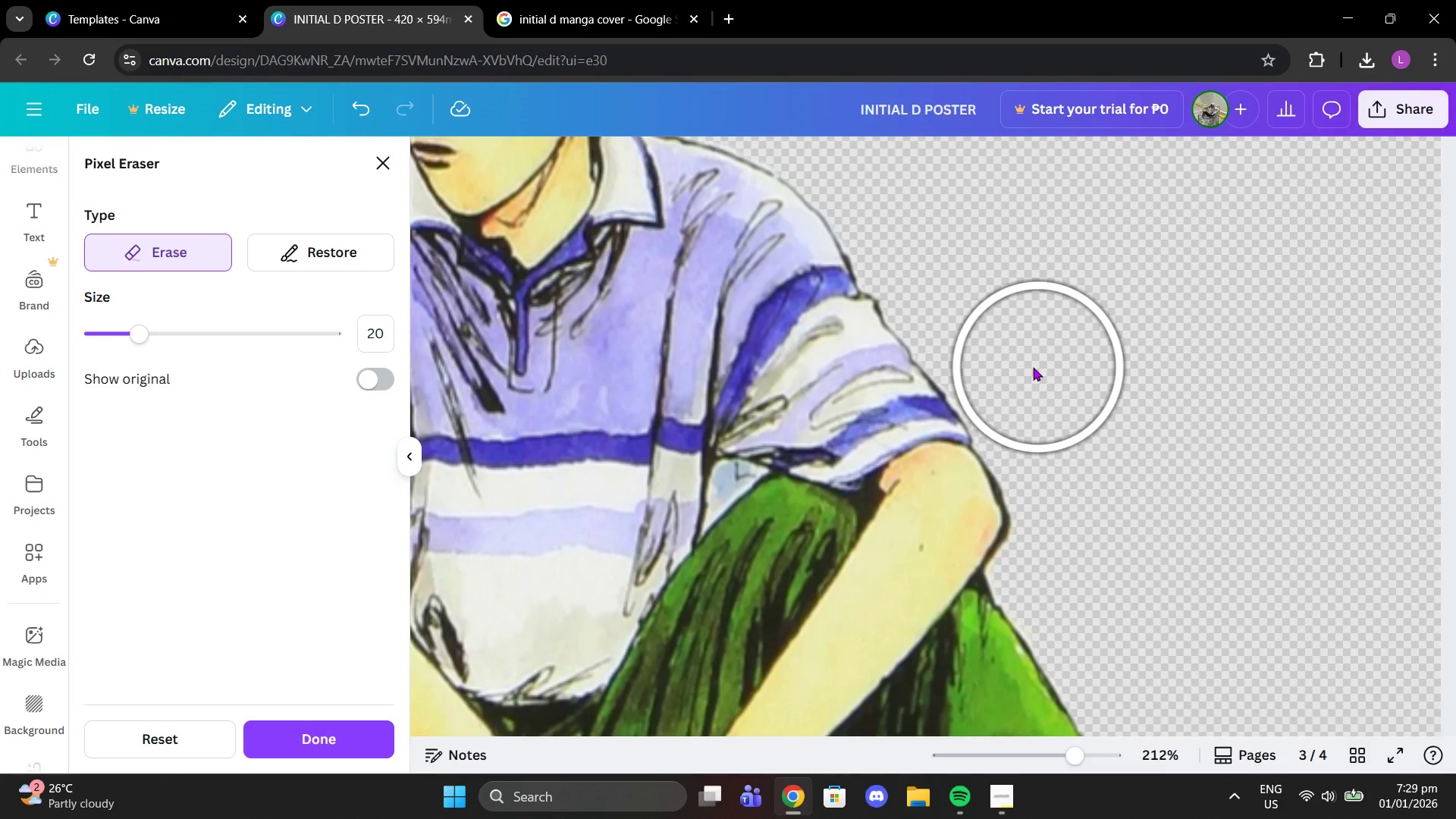 
left_click([1028, 367])
 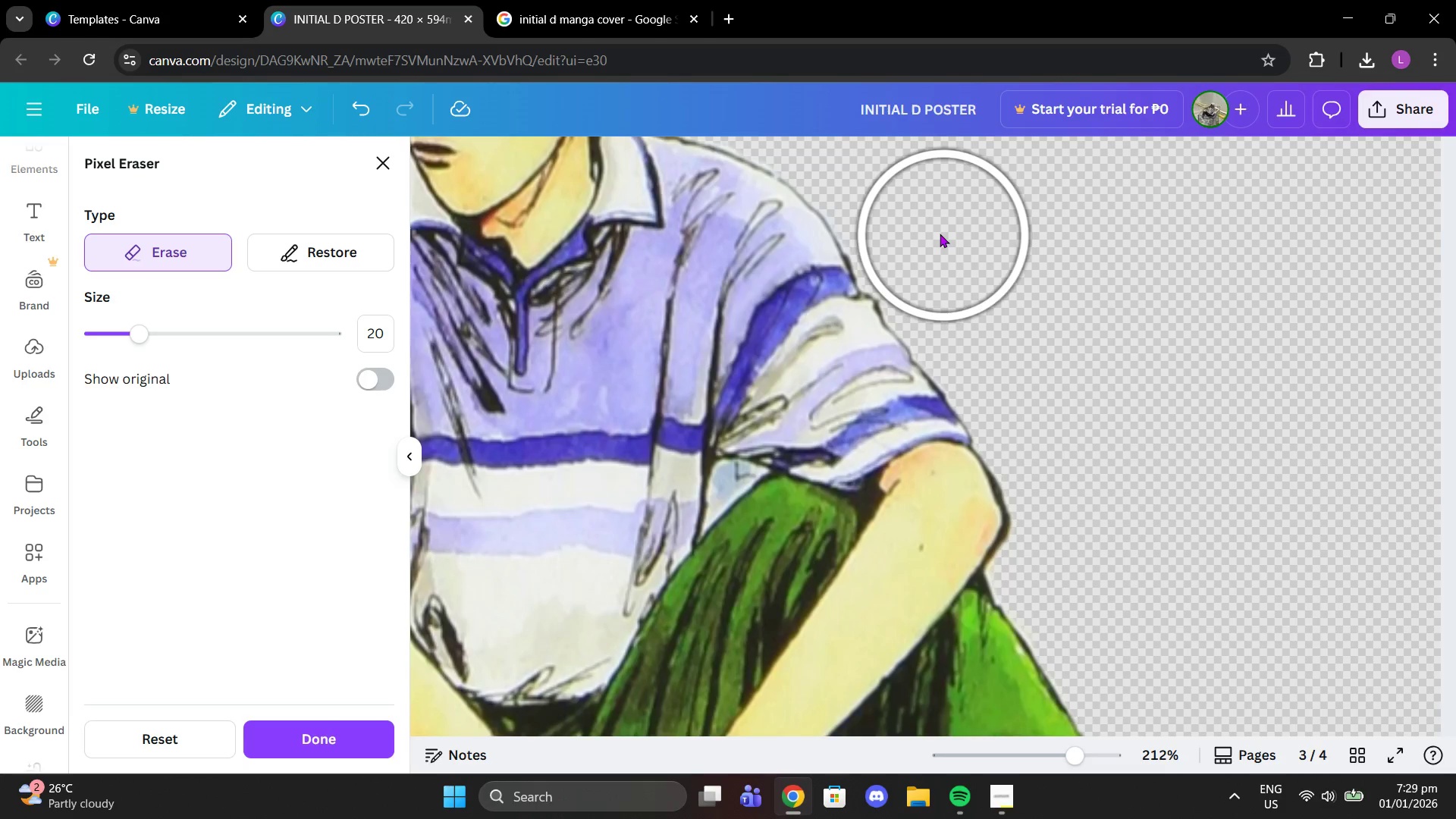 
left_click([930, 224])
 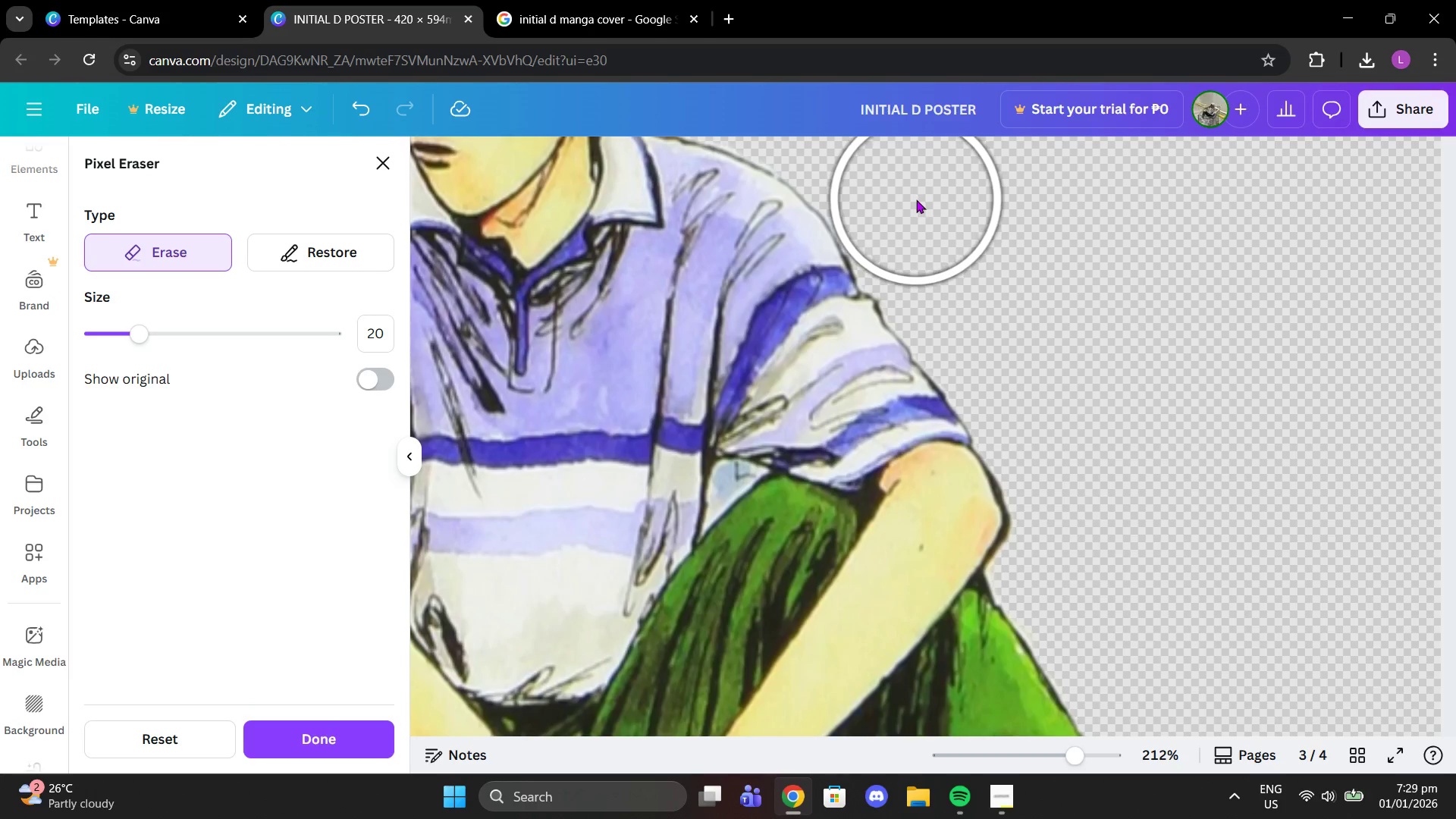 
left_click([916, 199])
 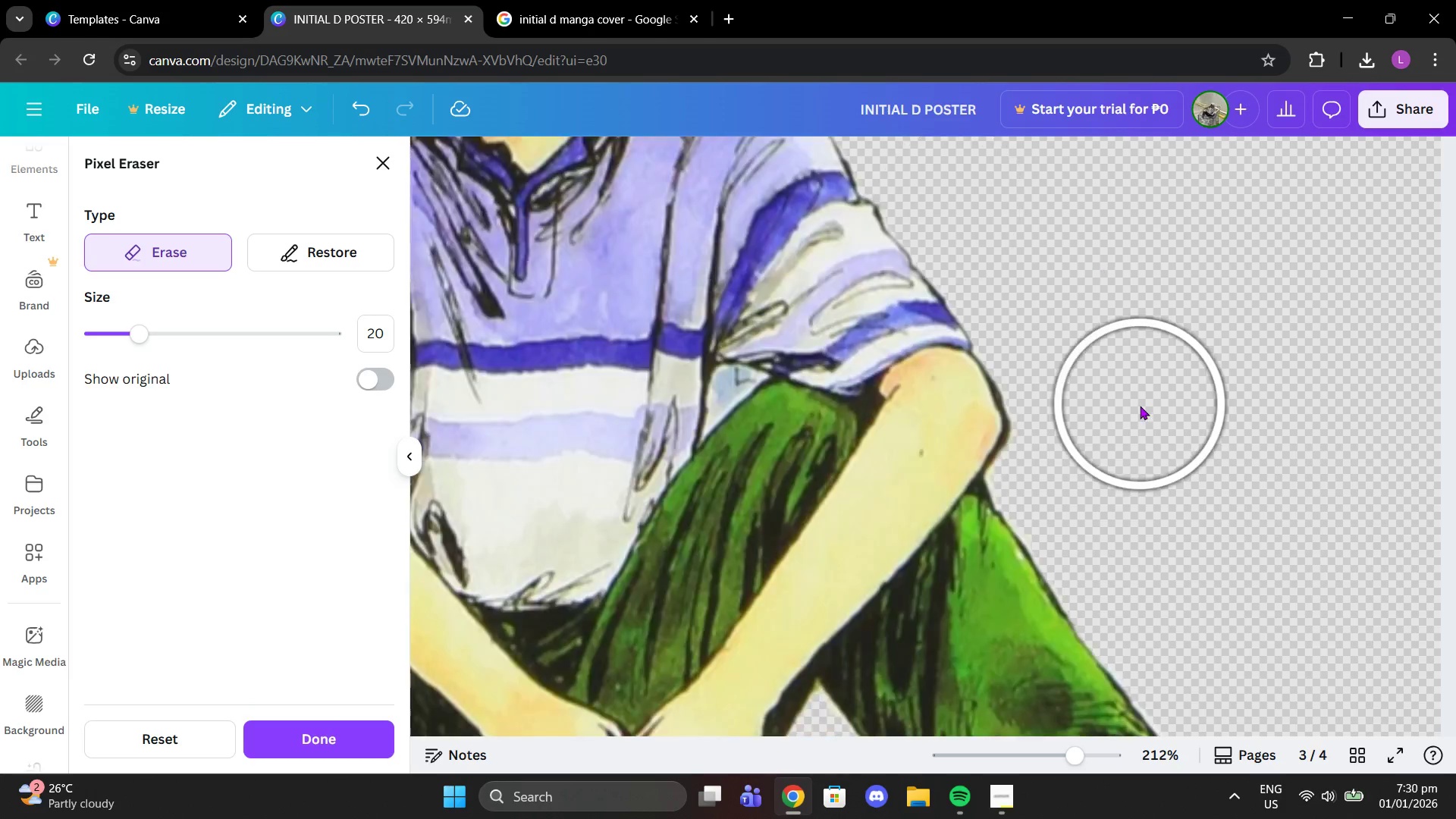 
scroll: coordinate [1142, 406], scroll_direction: down, amount: 4.0
 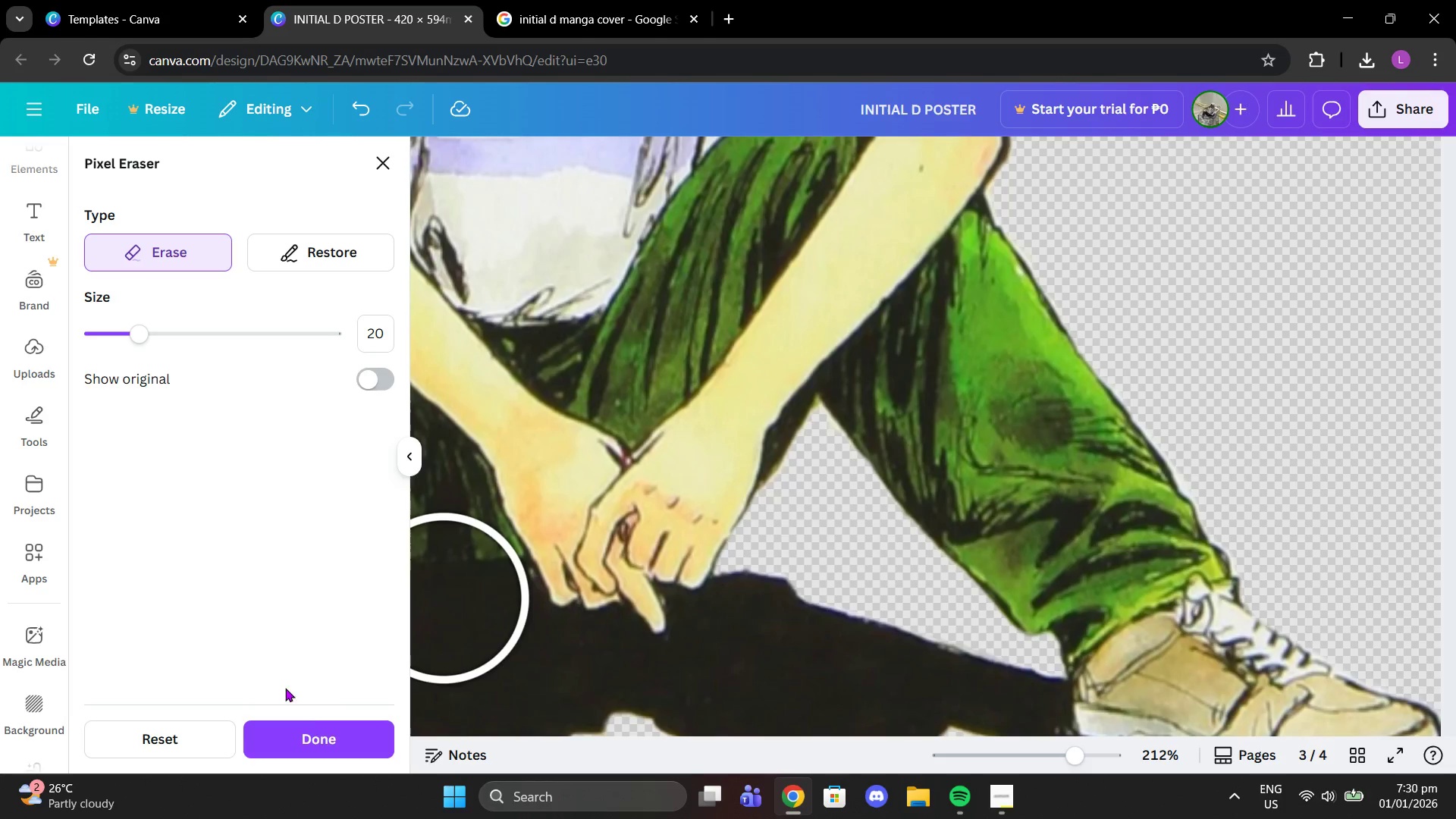 
left_click([304, 722])
 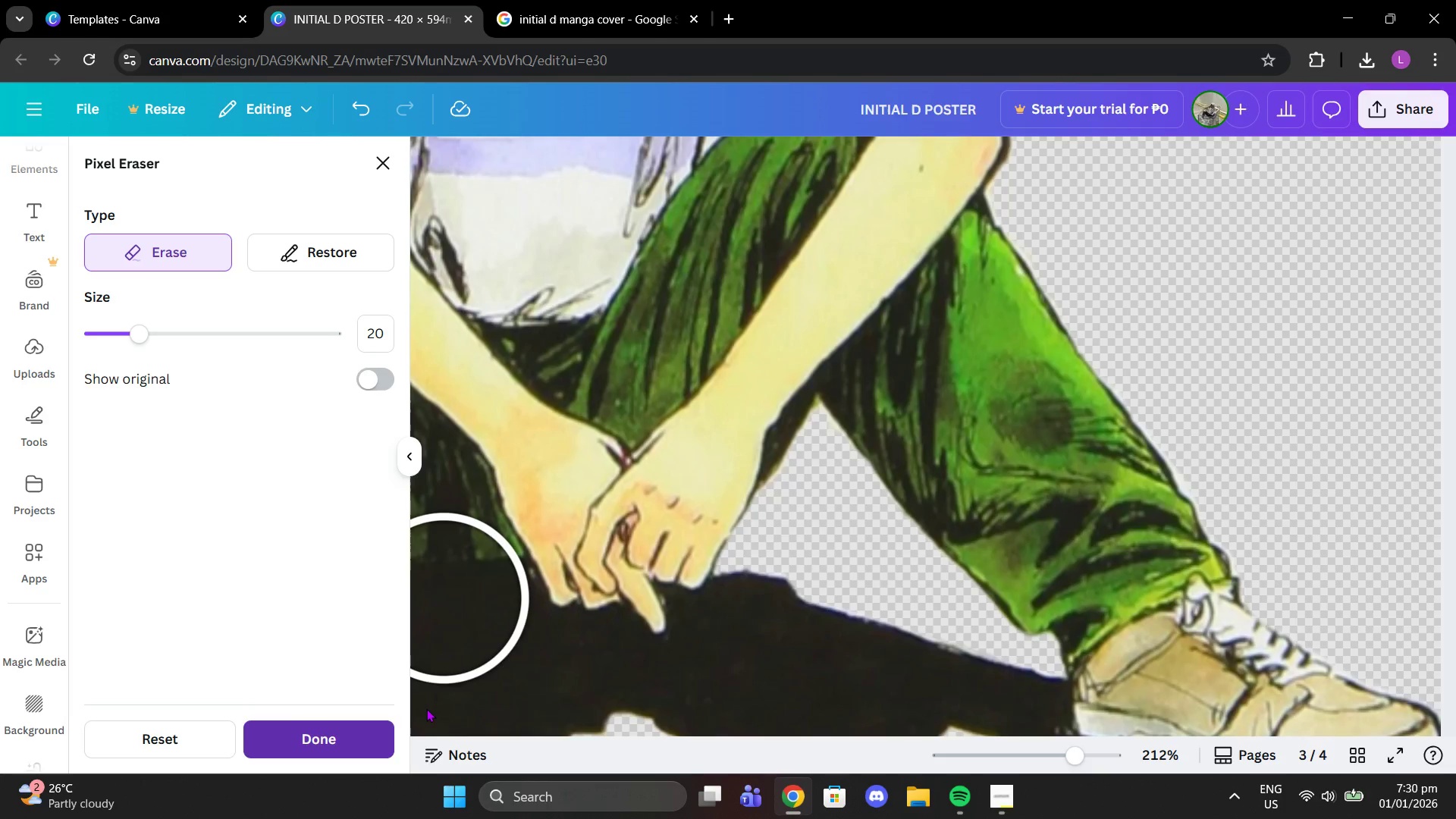 
wait(14.33)
 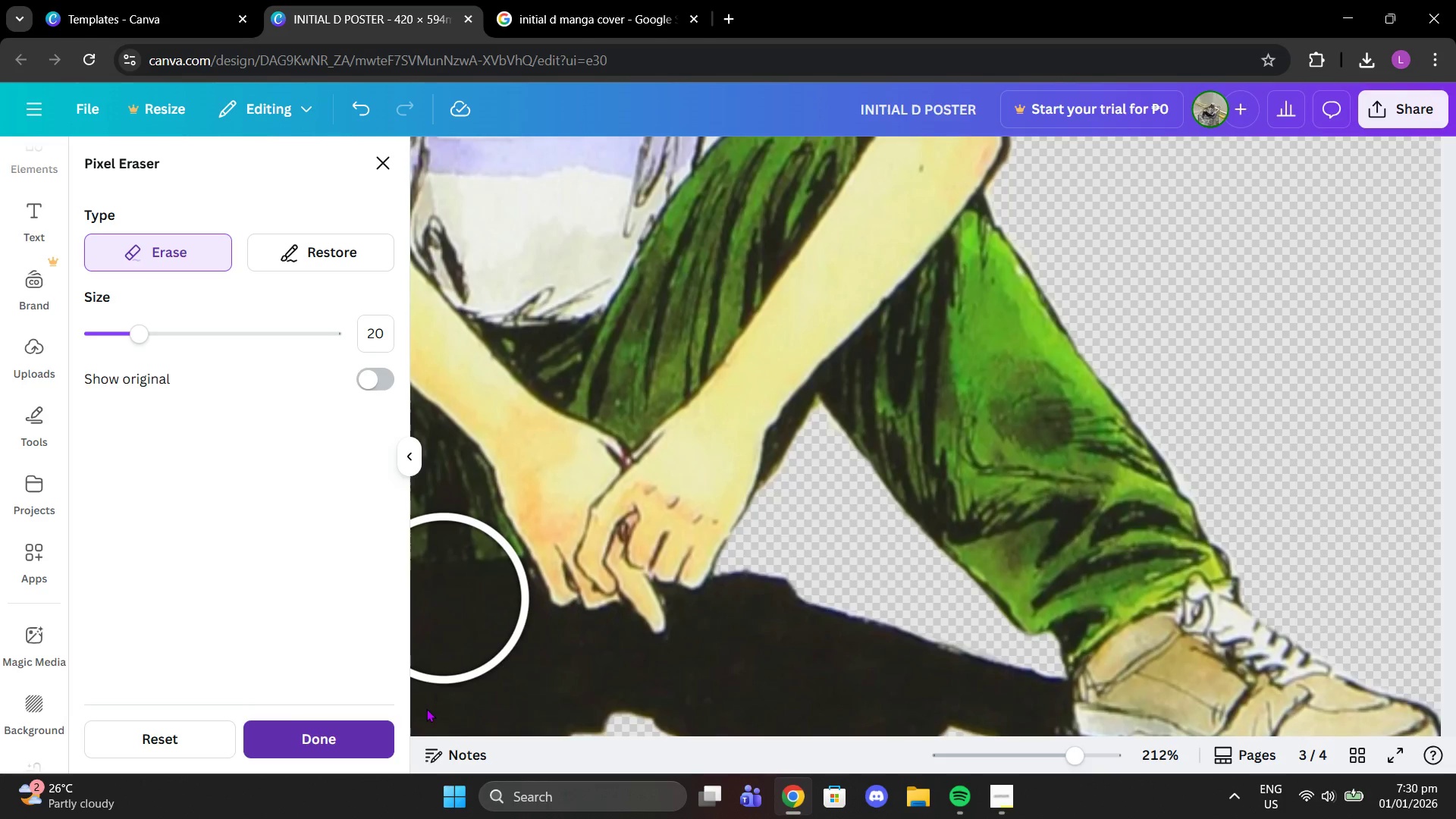 
scroll: coordinate [434, 478], scroll_direction: down, amount: 1.0
 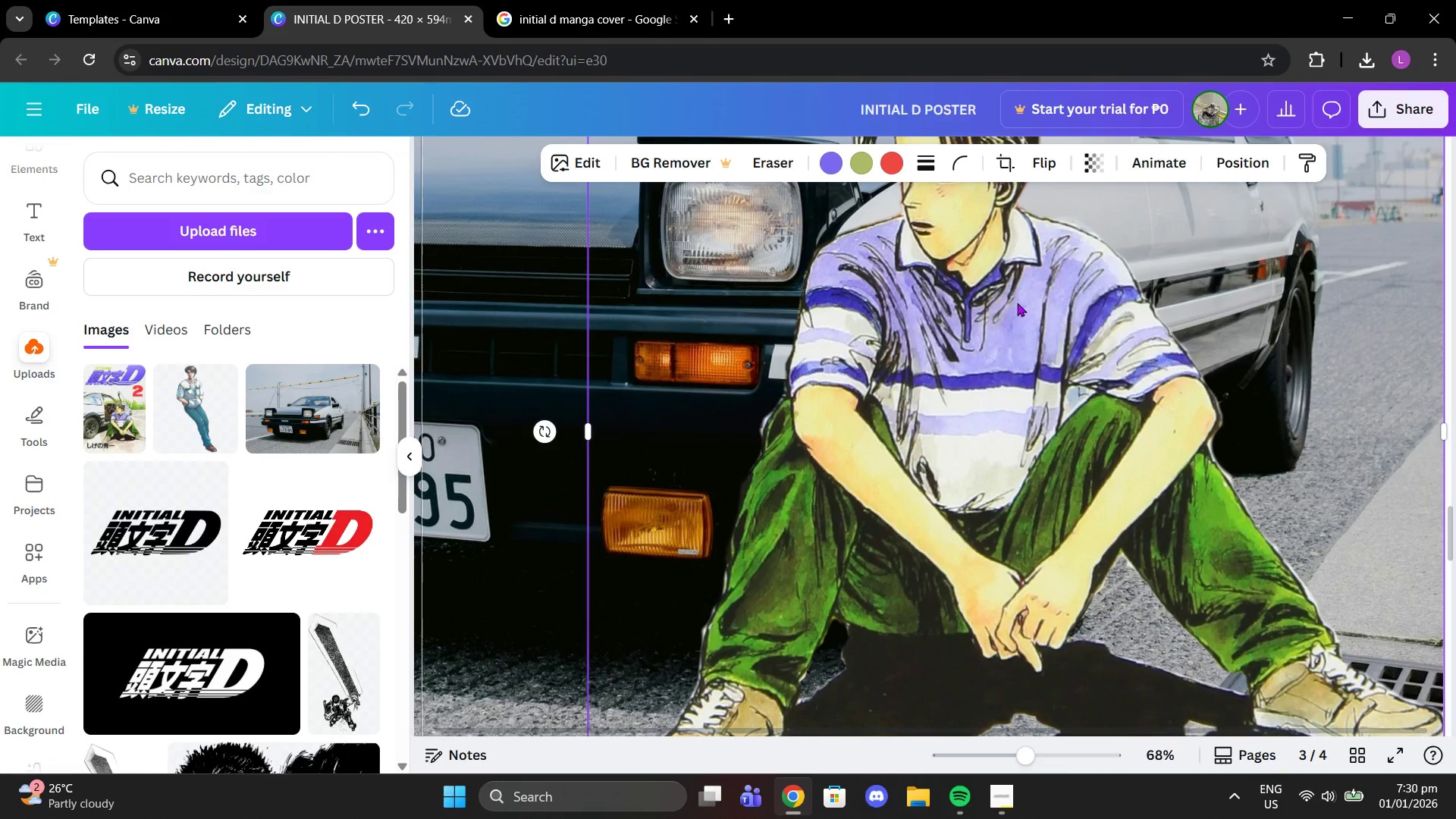 
scroll: coordinate [1017, 303], scroll_direction: up, amount: 1.0
 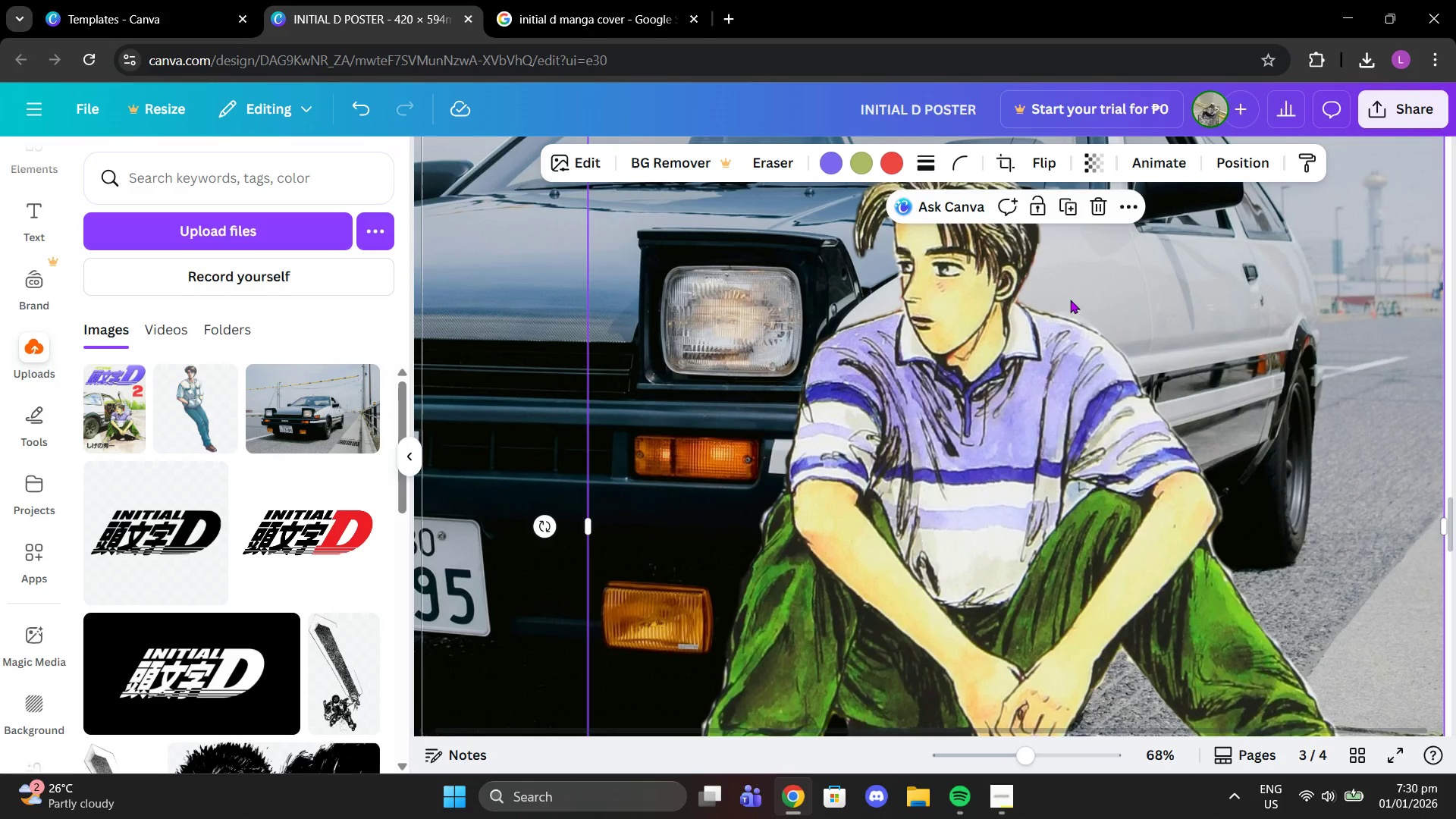 
scroll: coordinate [1074, 299], scroll_direction: down, amount: 1.0
 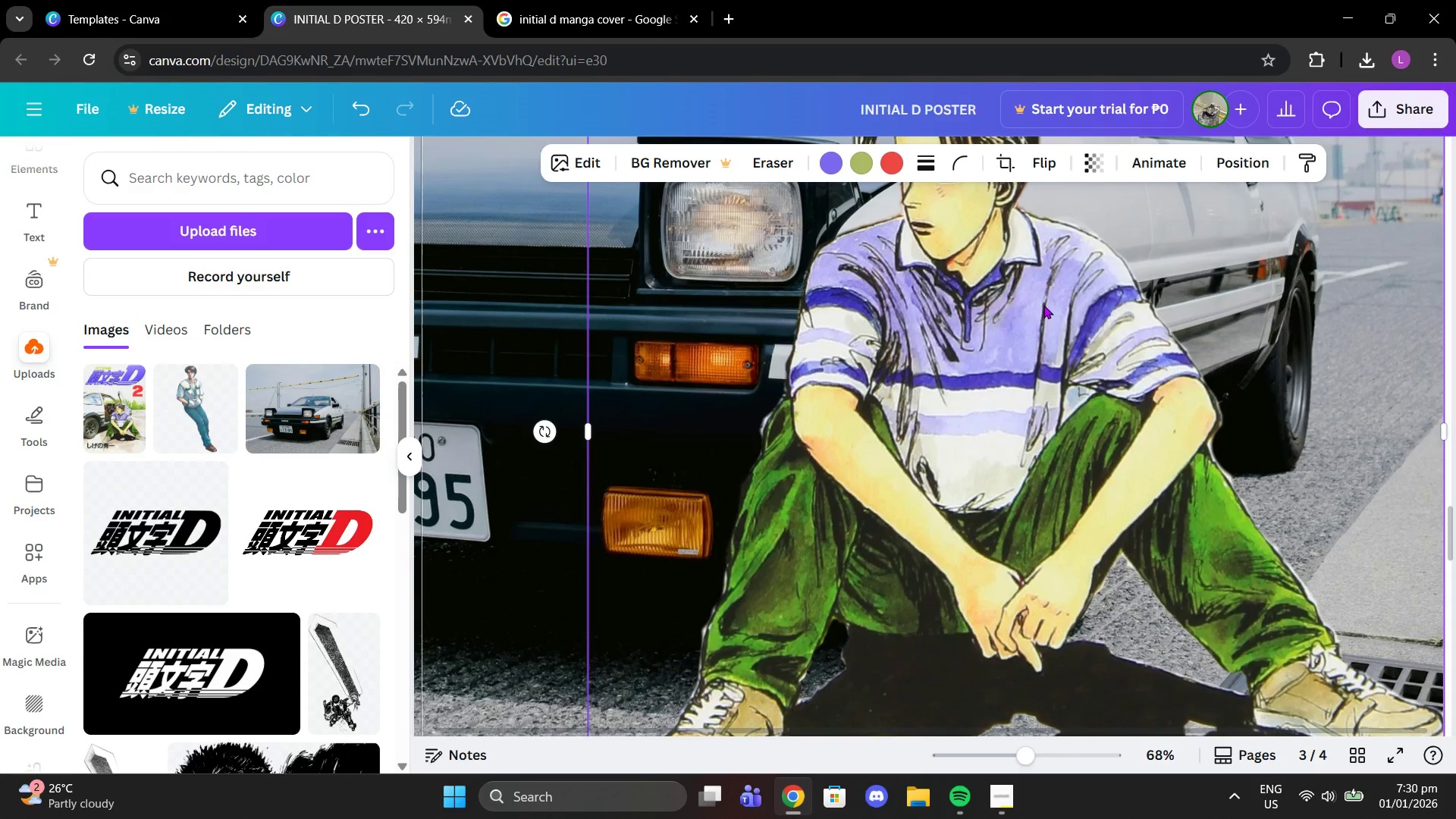 
left_click_drag(start_coordinate=[1043, 305], to_coordinate=[968, 410])
 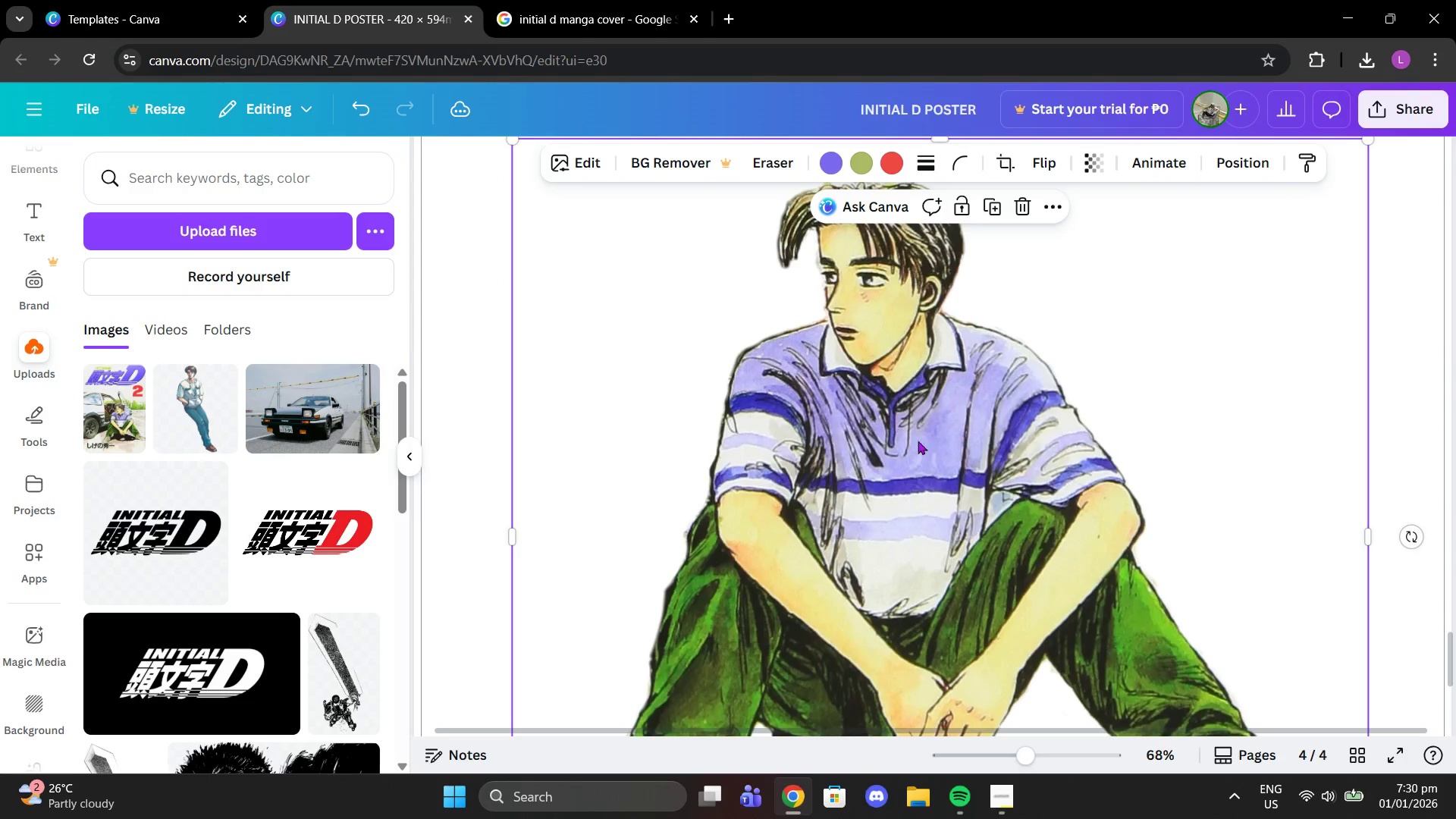 
scroll: coordinate [774, 408], scroll_direction: down, amount: 15.0
 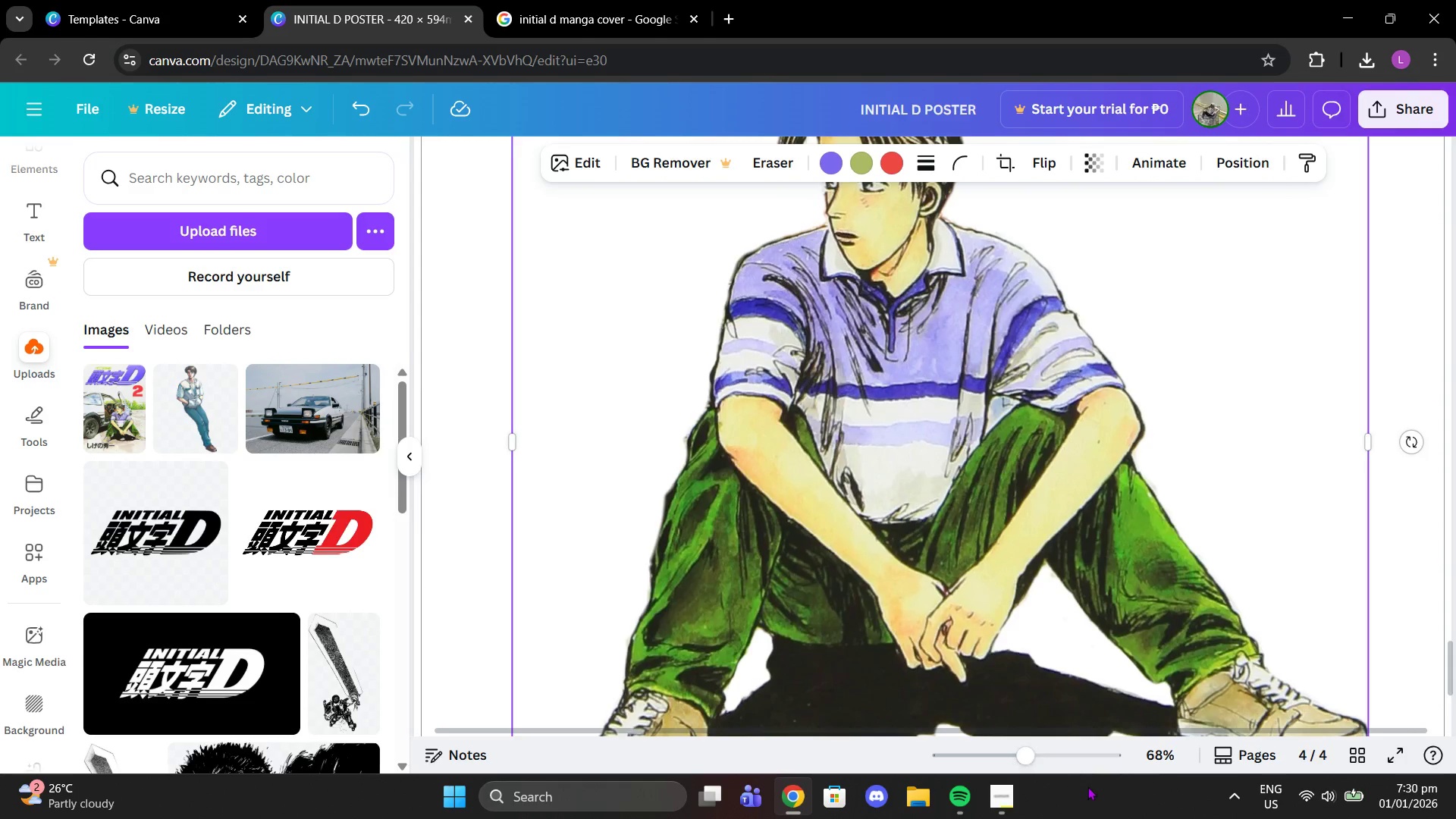 
left_click_drag(start_coordinate=[1030, 743], to_coordinate=[1074, 750])
 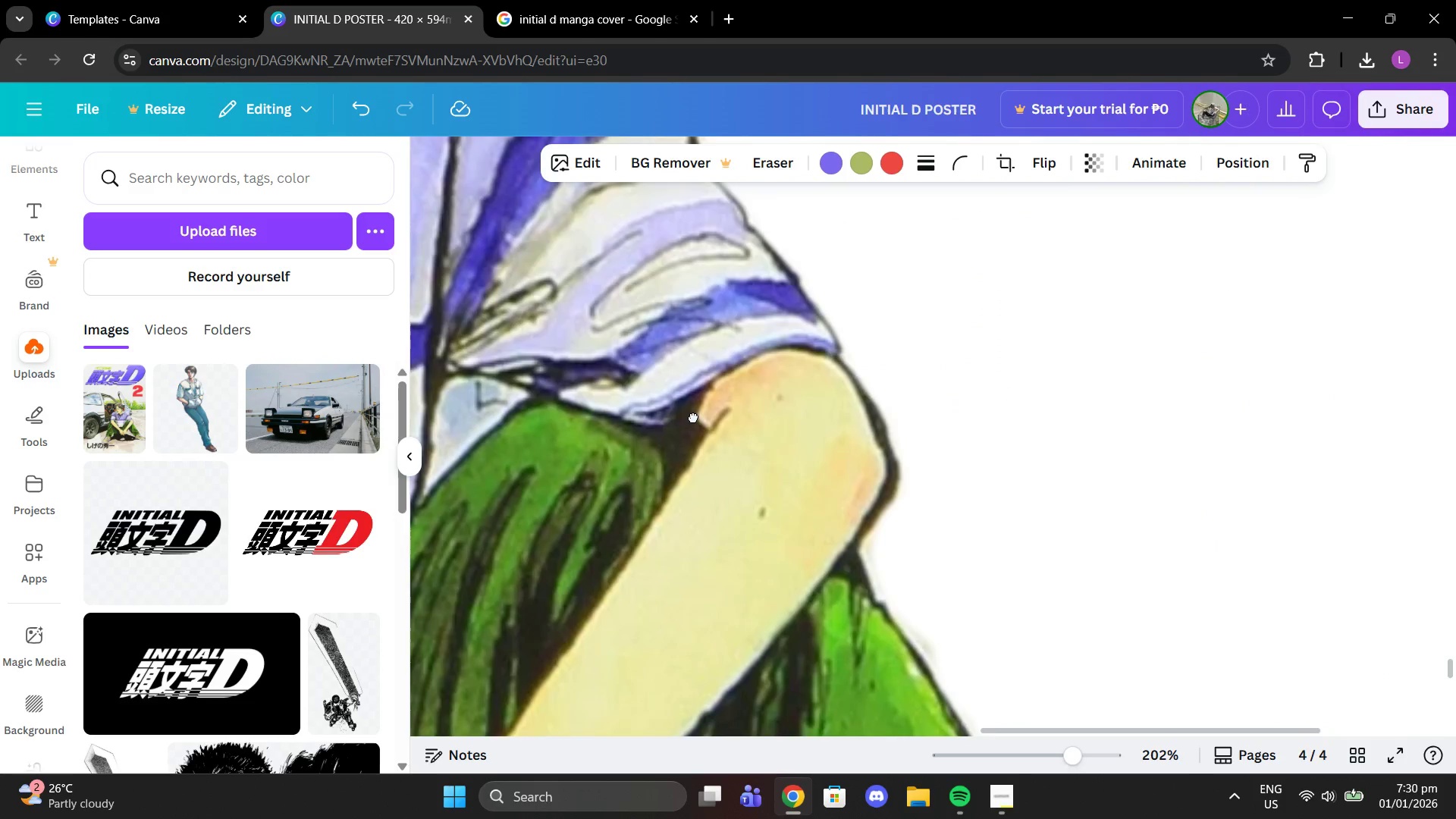 
scroll: coordinate [687, 377], scroll_direction: up, amount: 1.0
 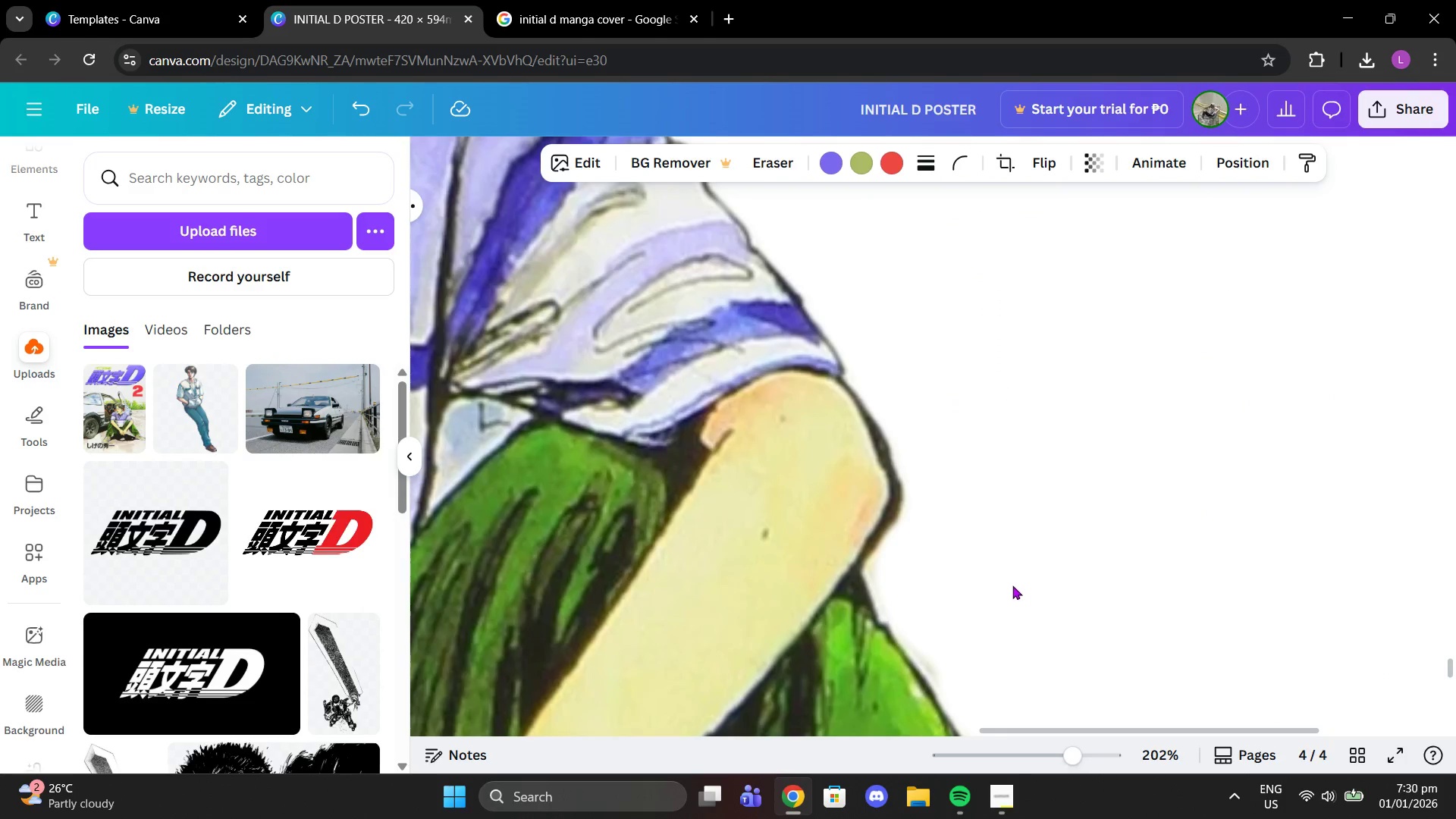 
scroll: coordinate [1010, 584], scroll_direction: down, amount: 3.0
 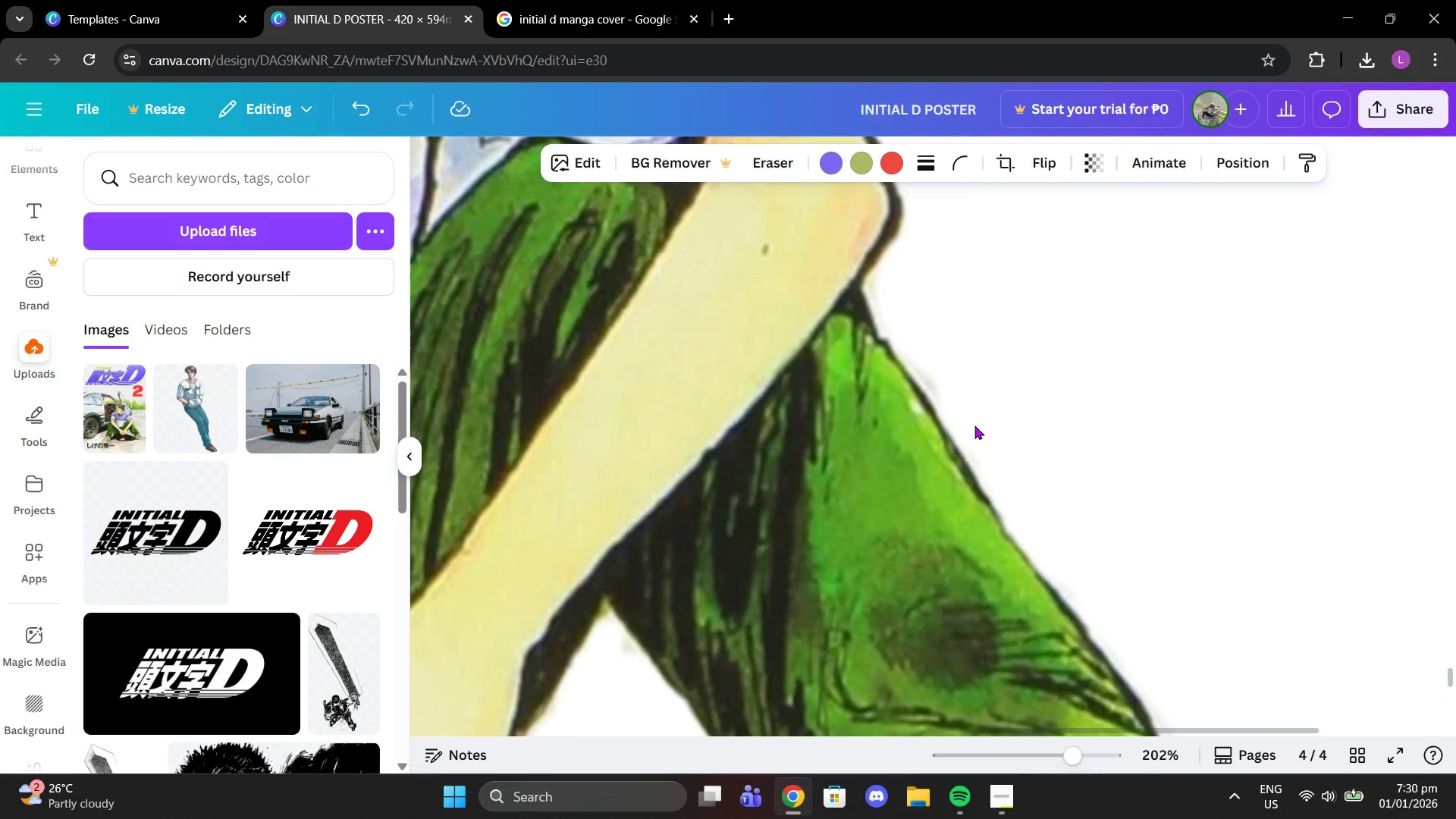 
scroll: coordinate [974, 425], scroll_direction: up, amount: 1.0
 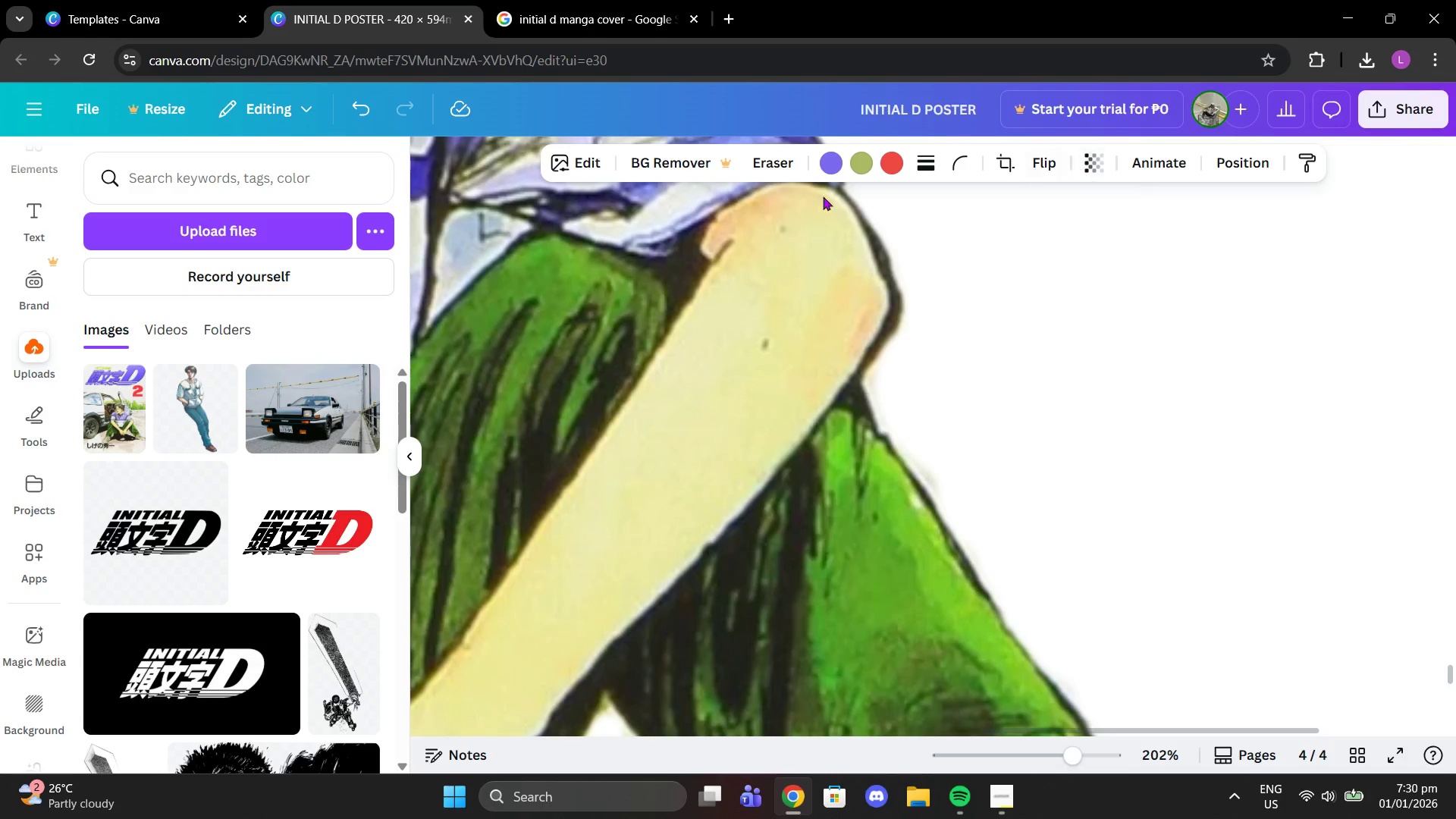 
left_click([777, 176])
 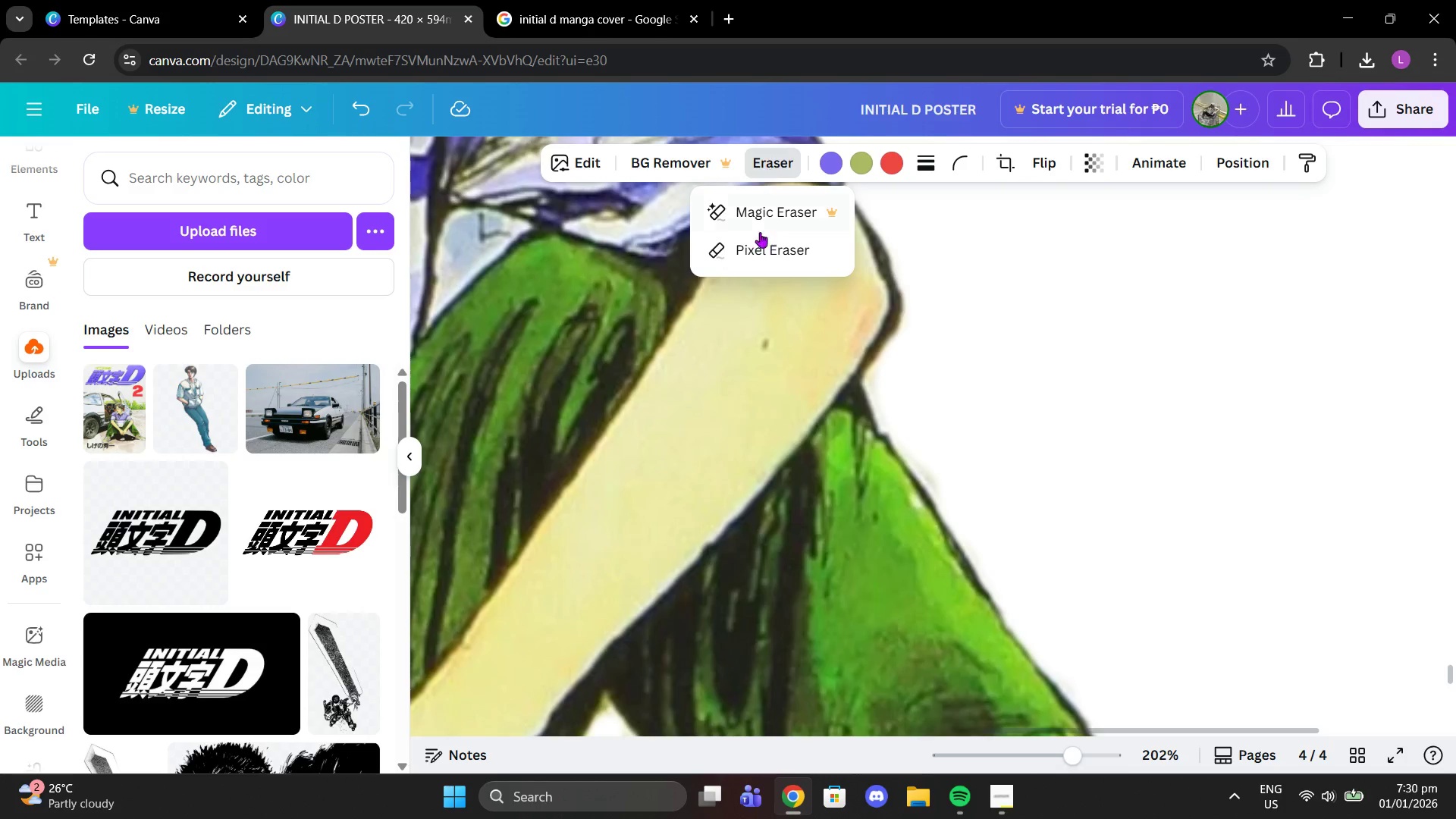 
left_click([761, 246])
 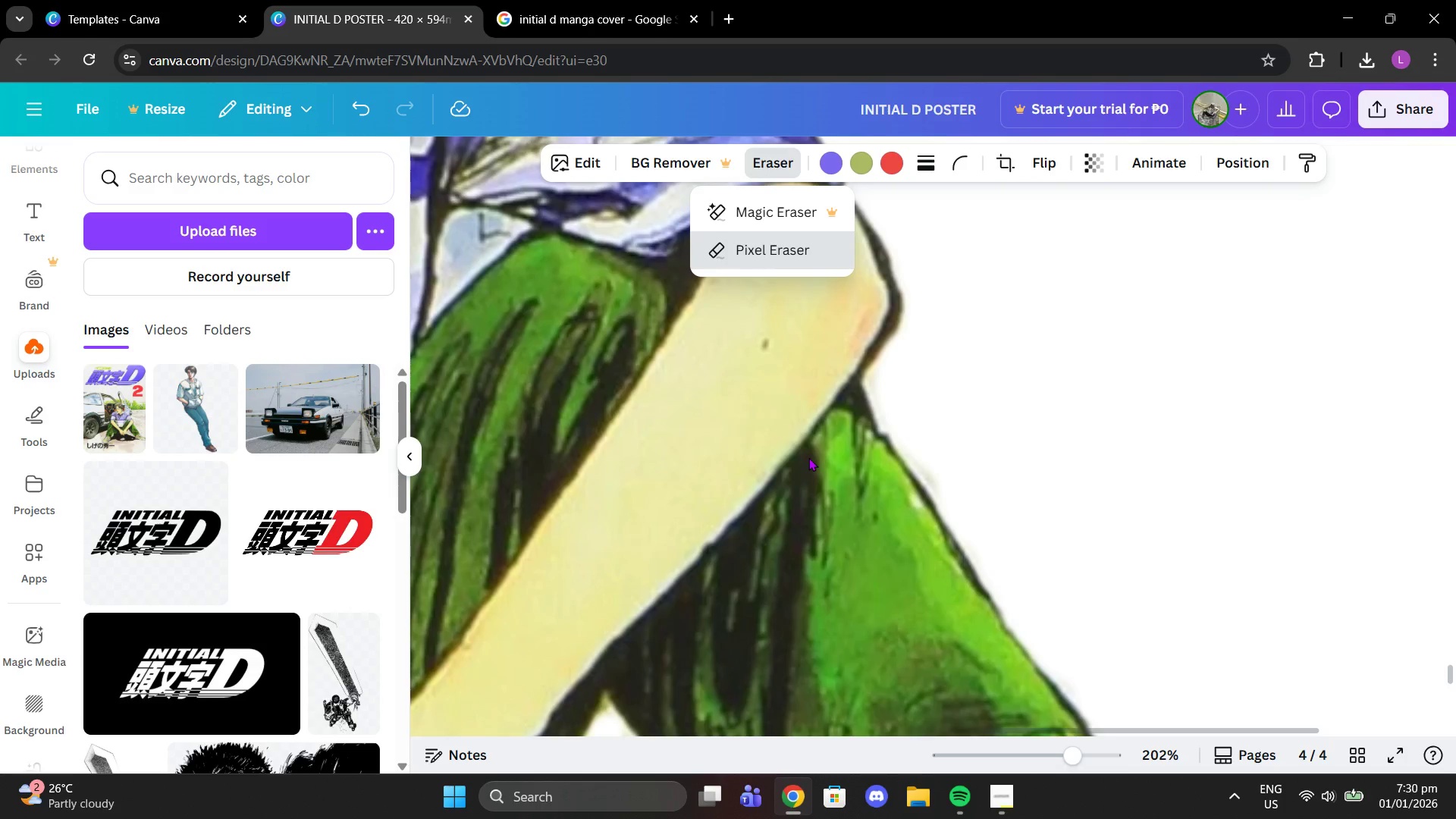 
wait(9.33)
 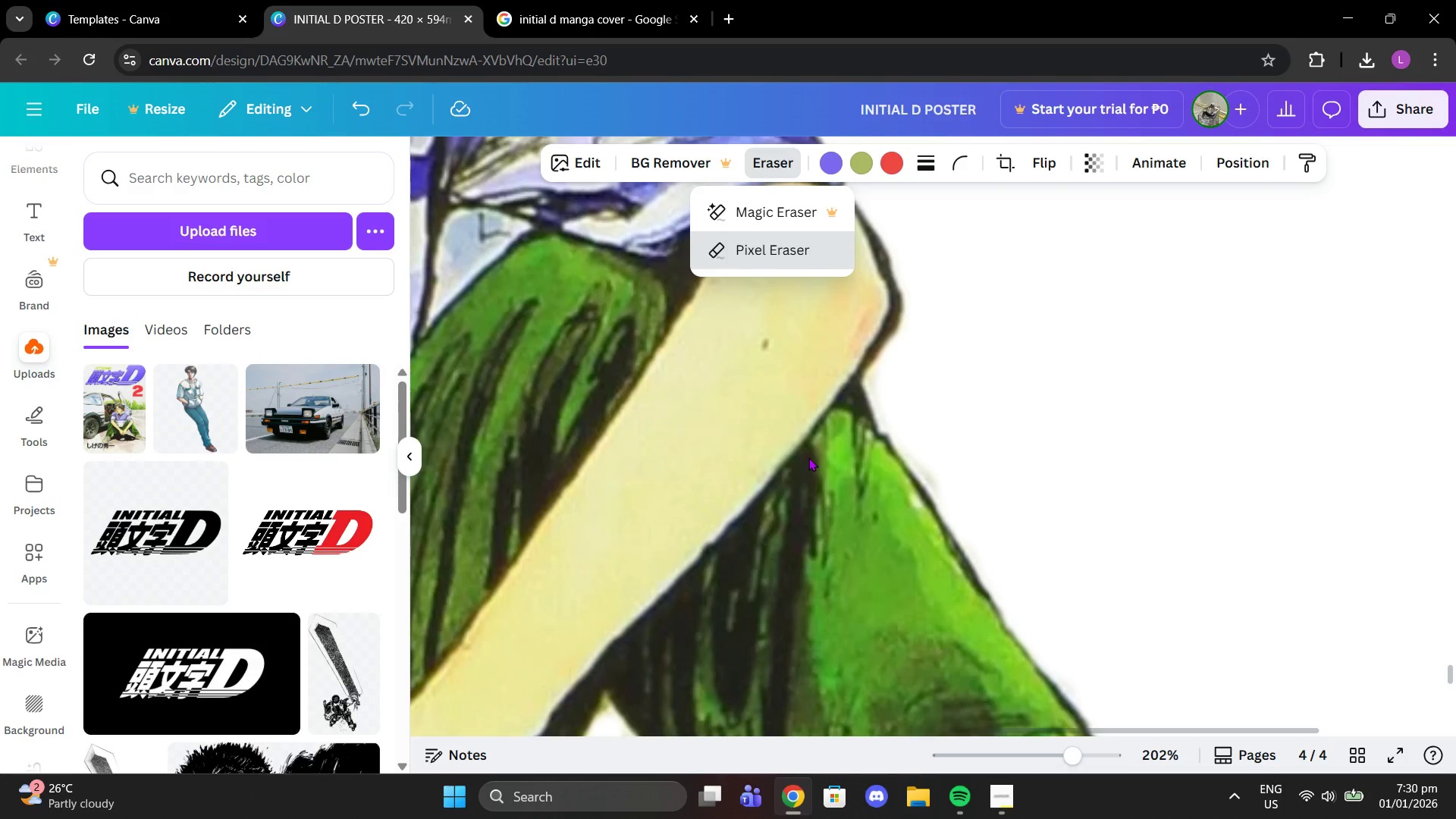 
left_click_drag(start_coordinate=[1008, 751], to_coordinate=[1064, 725])
 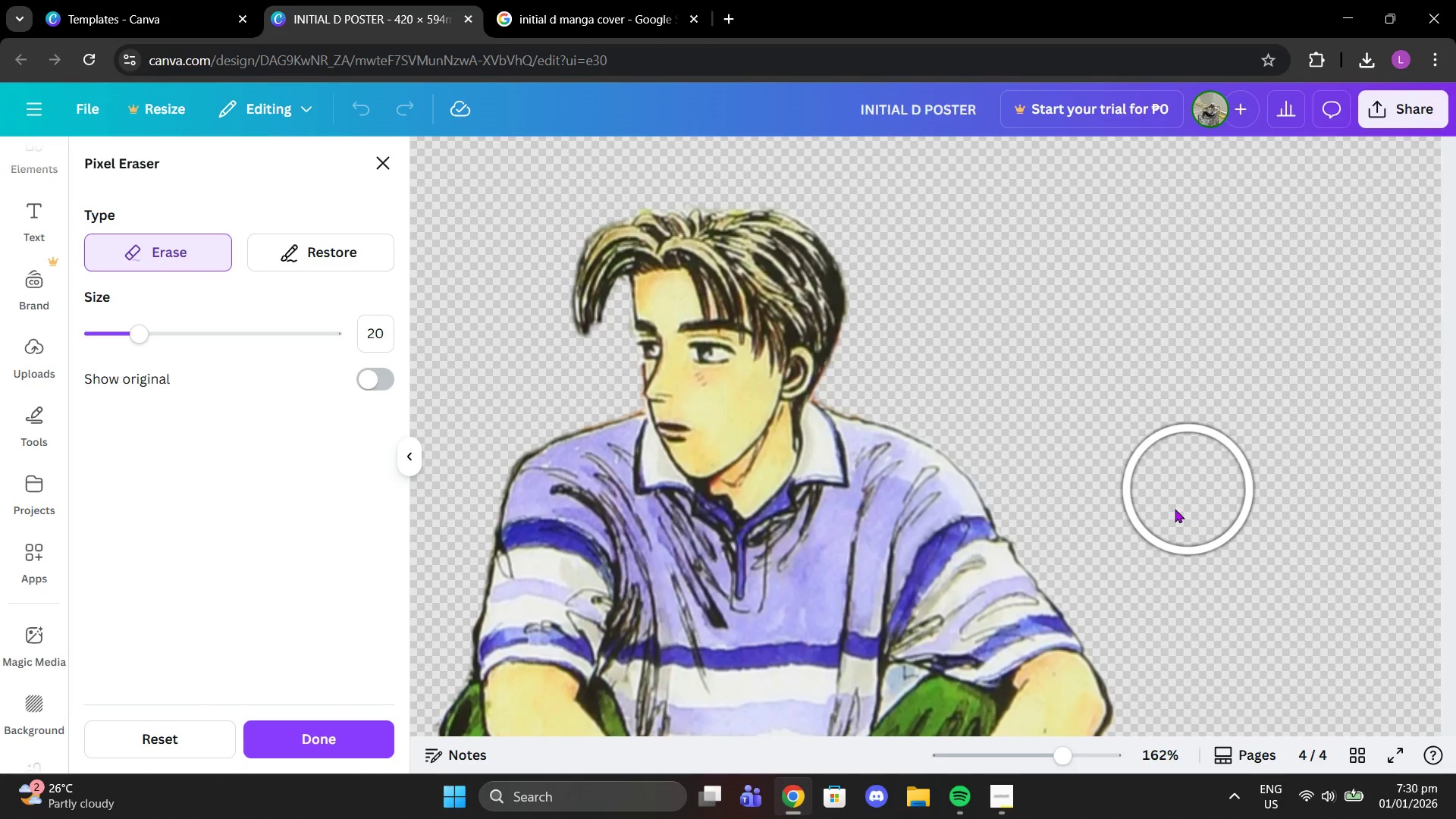 
scroll: coordinate [1120, 492], scroll_direction: down, amount: 2.0
 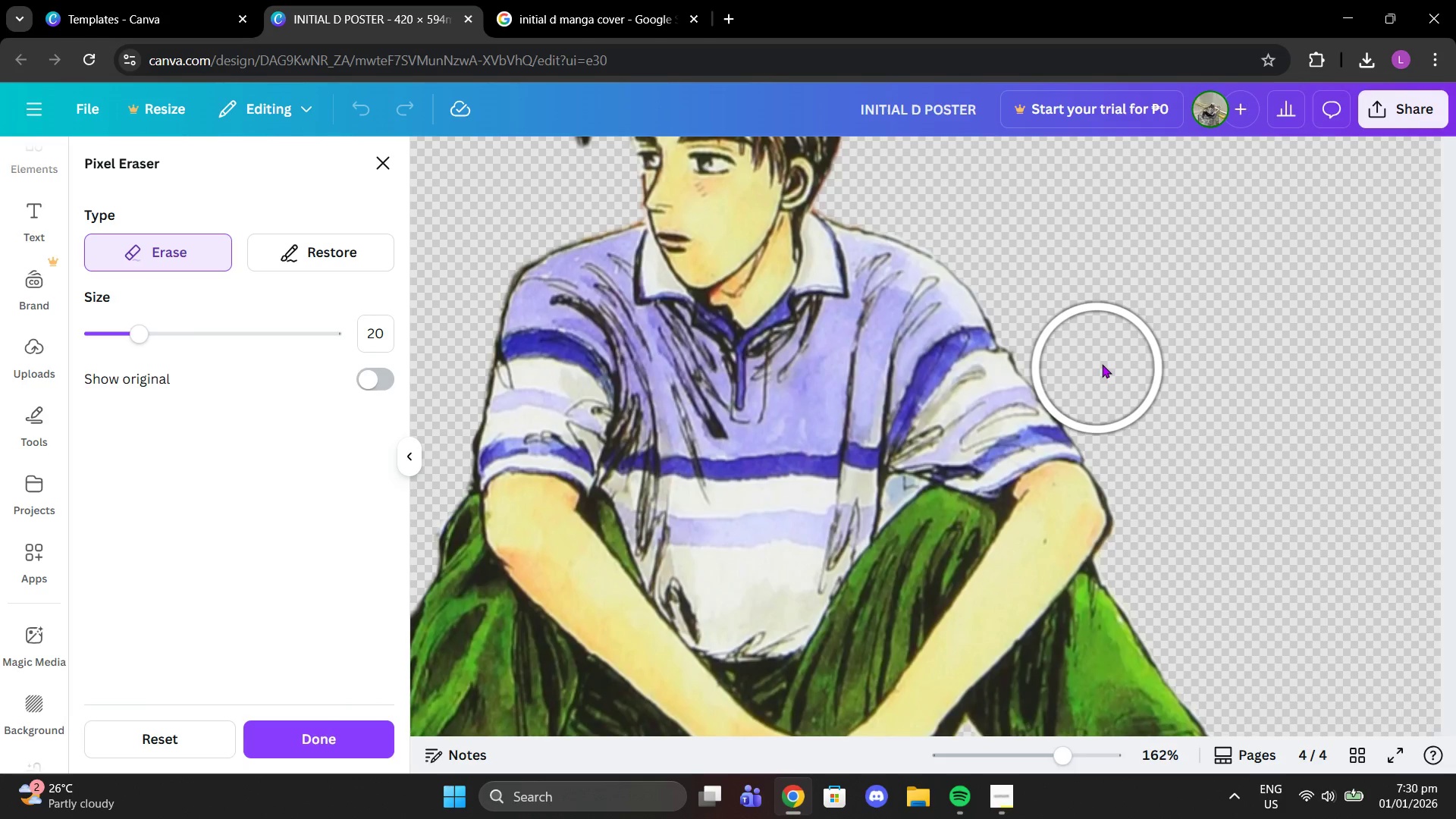 
left_click([1102, 364])
 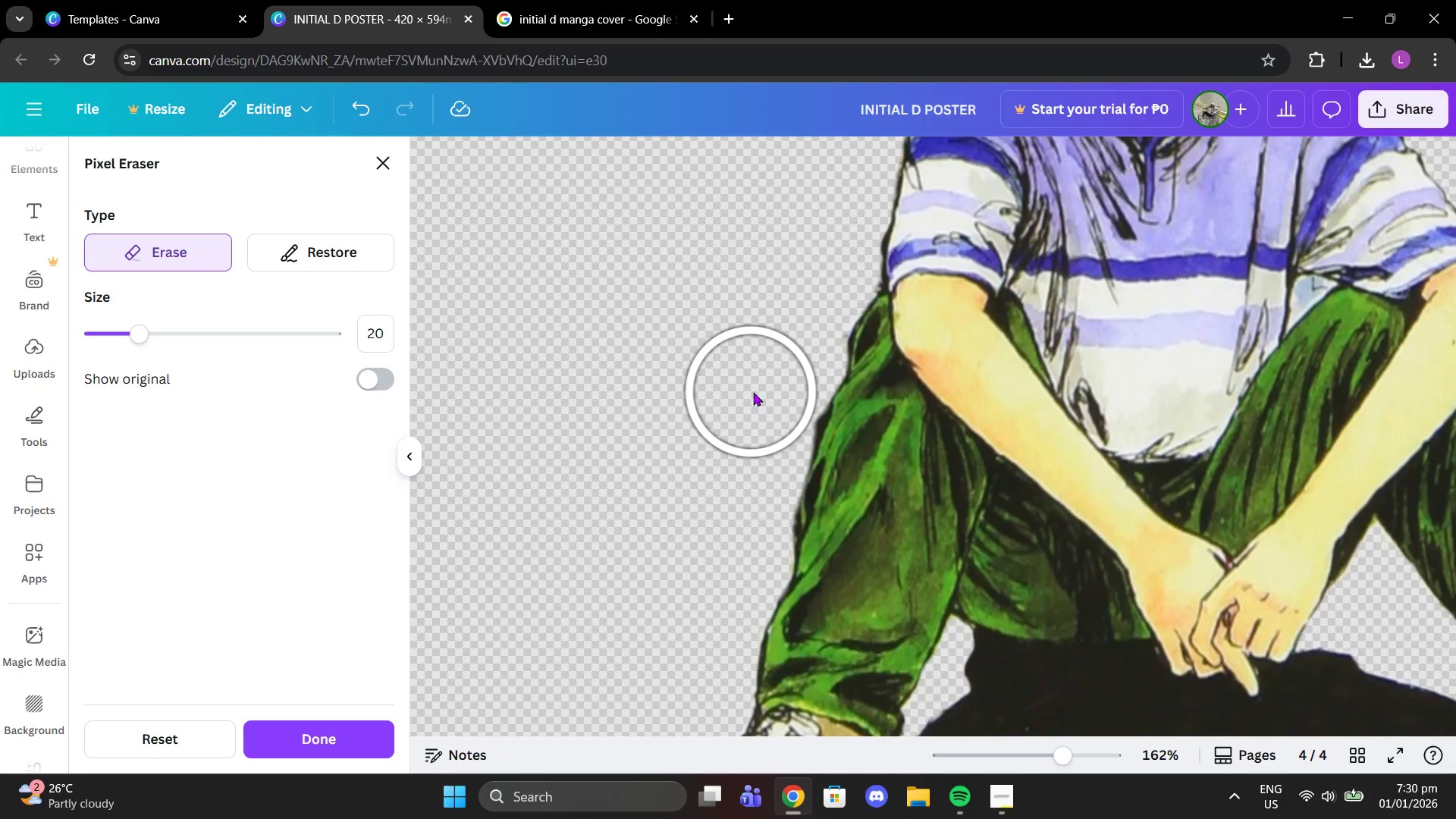 
wait(5.41)
 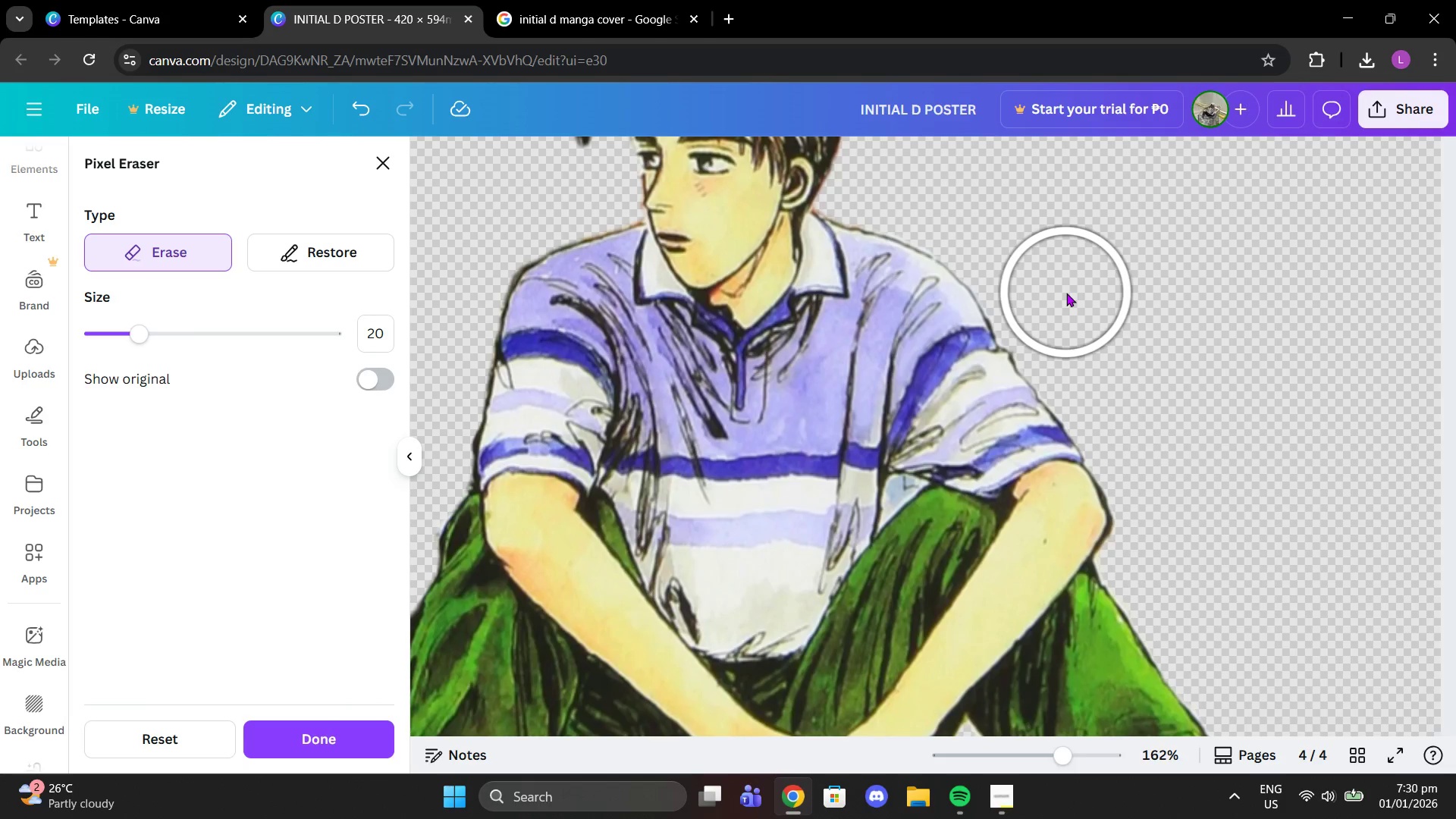 
left_click([758, 393])
 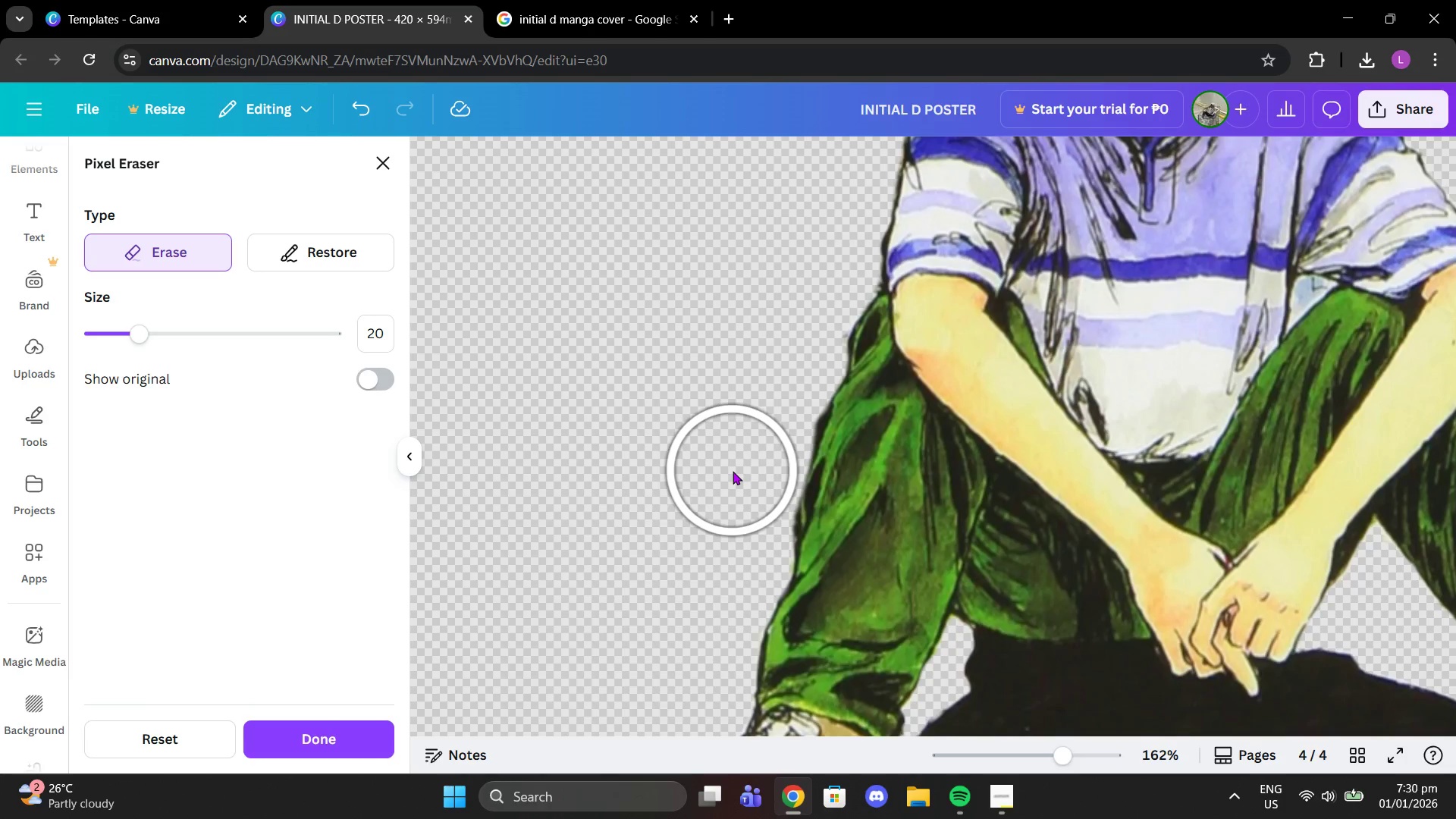 
left_click([748, 457])
 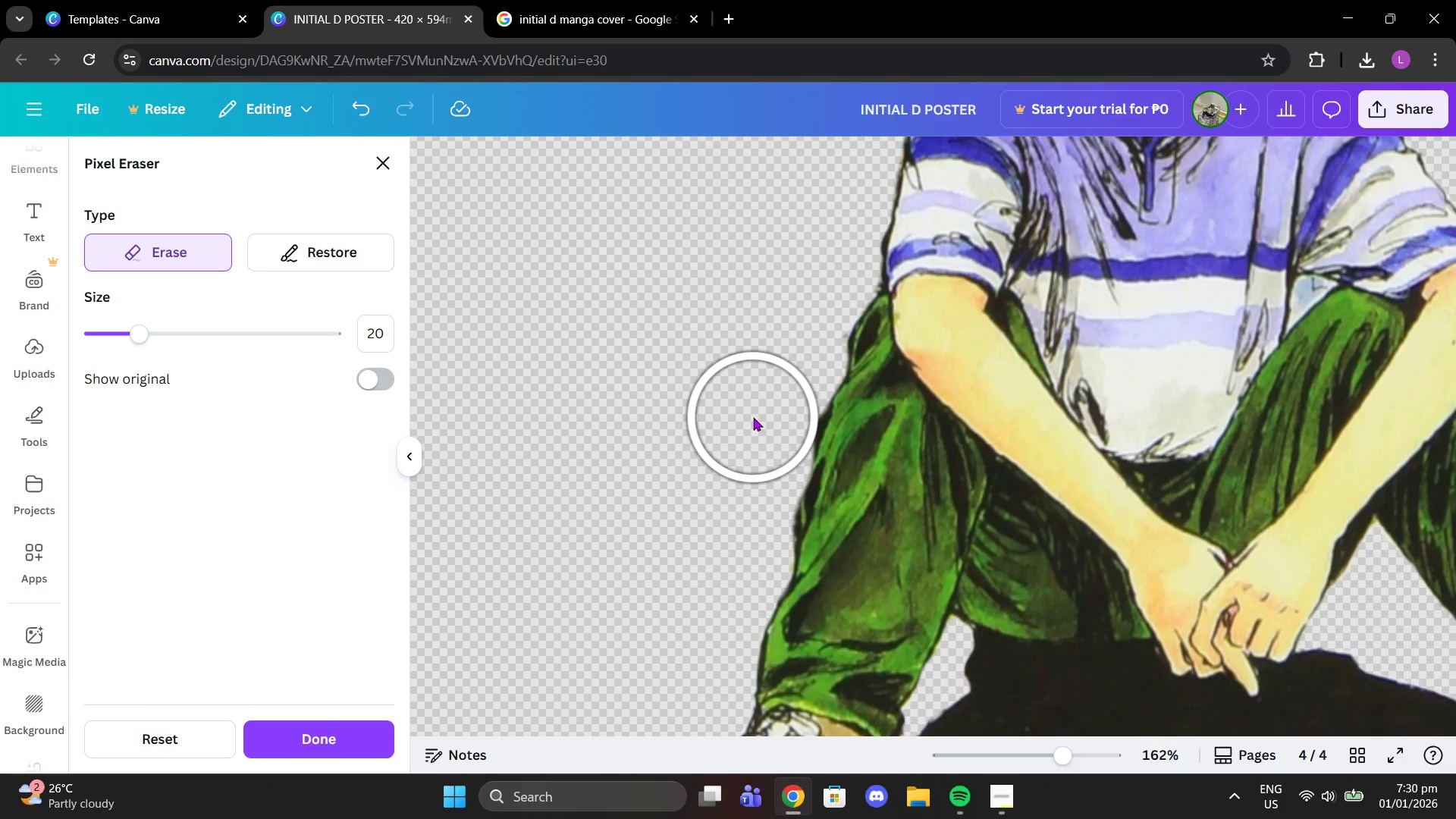 
left_click([753, 417])
 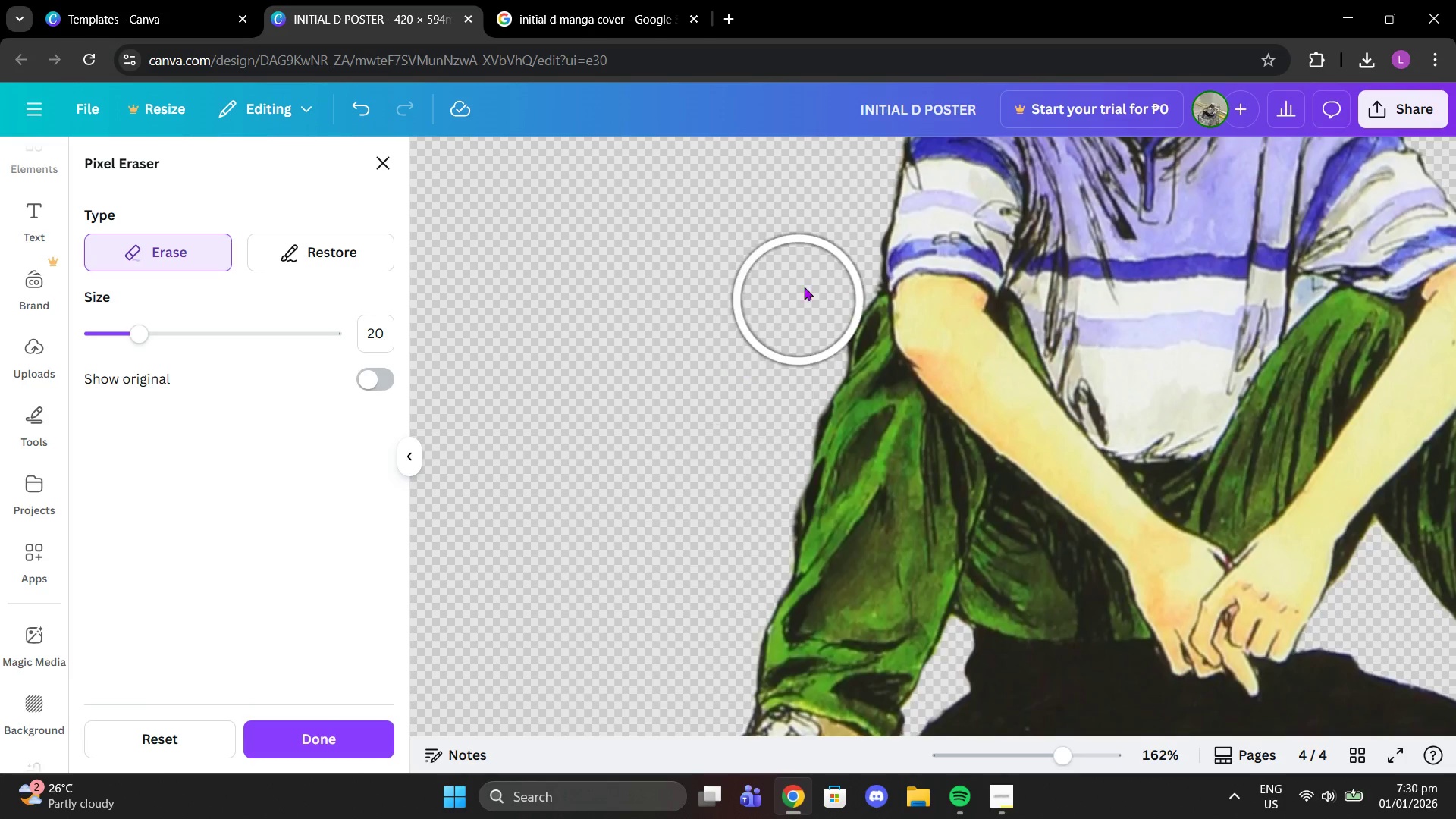 
scroll: coordinate [1126, 254], scroll_direction: up, amount: 2.0
 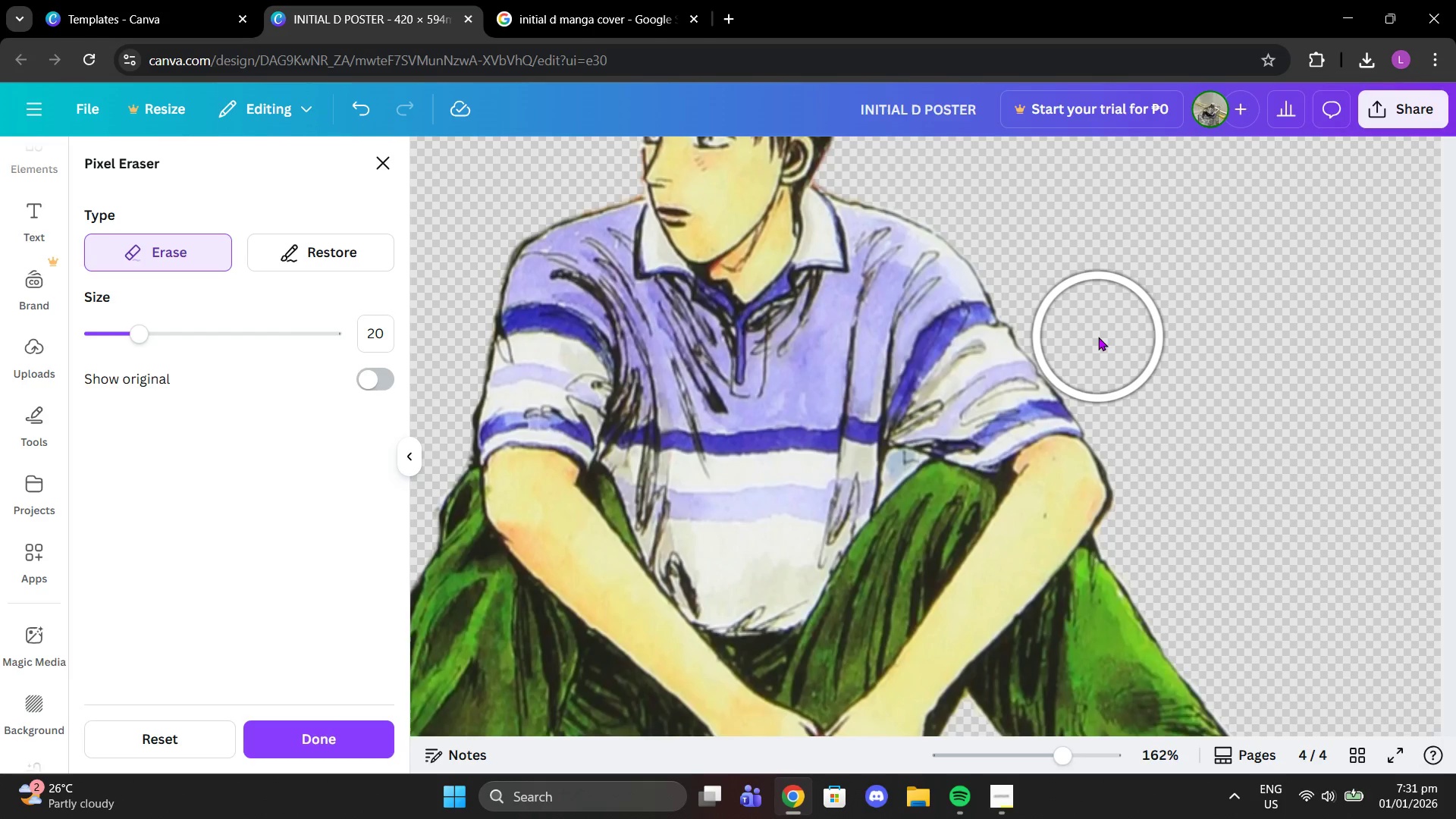 
left_click([1098, 337])
 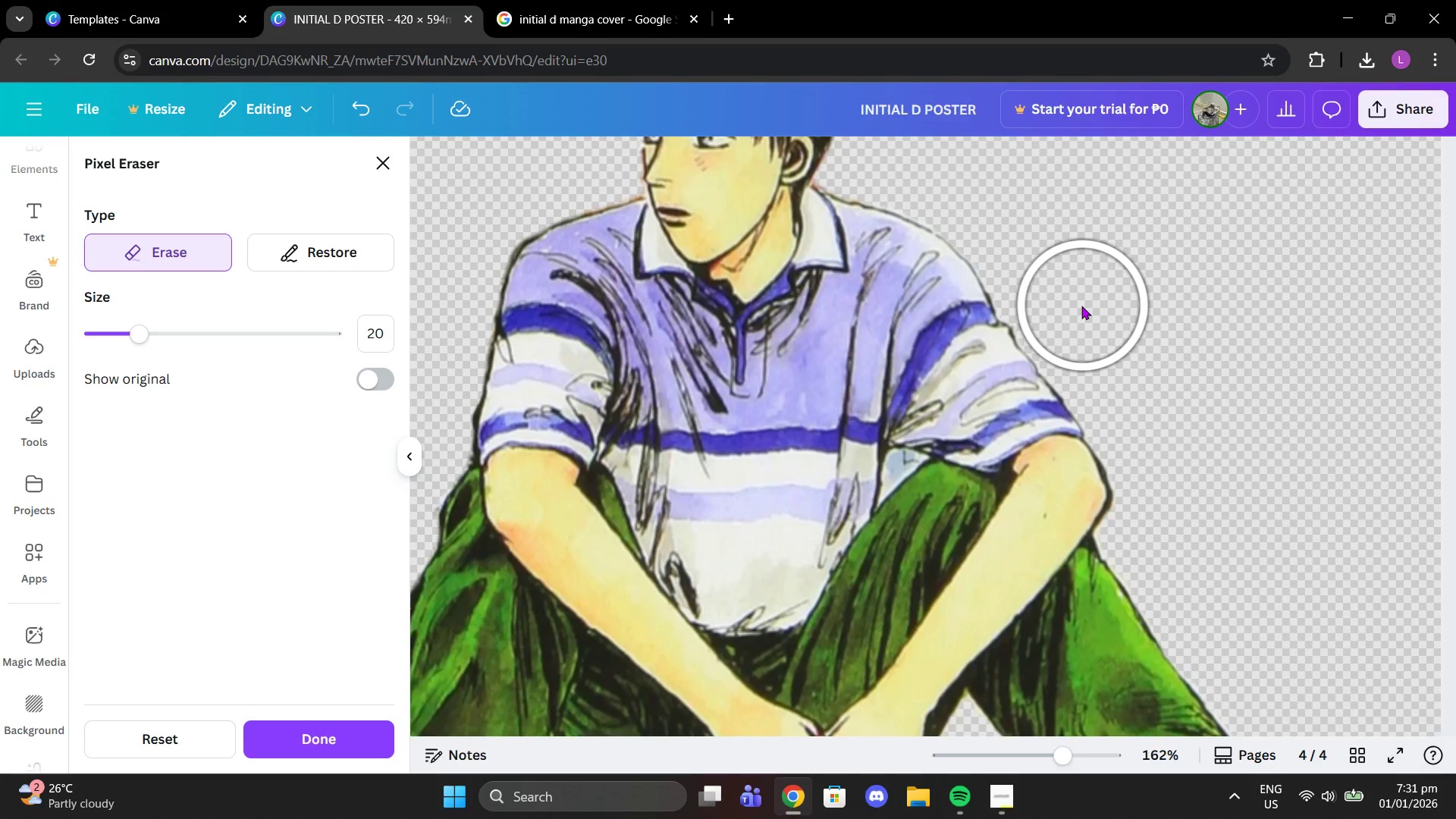 
left_click([1081, 306])
 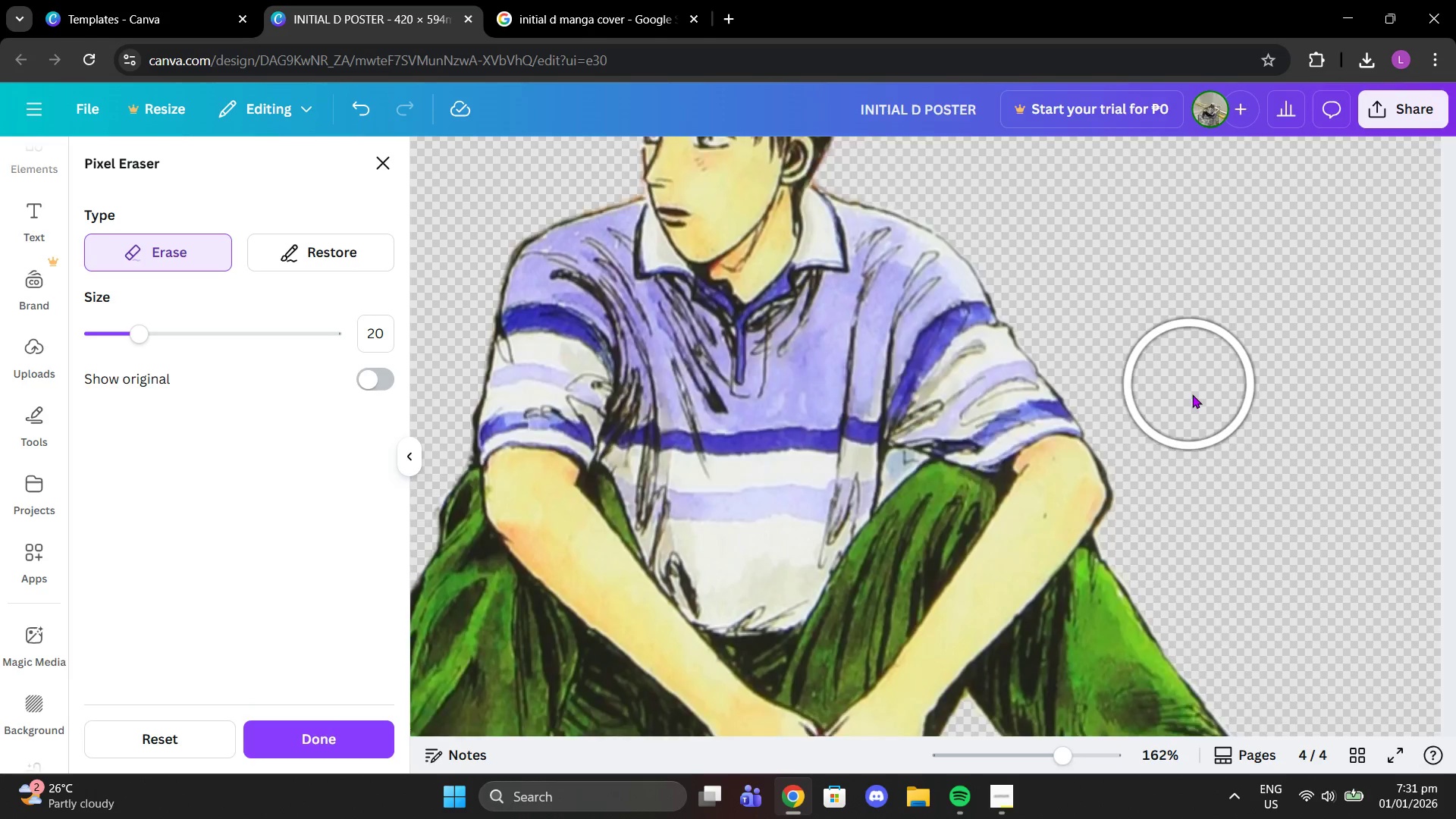 
scroll: coordinate [1192, 391], scroll_direction: down, amount: 1.0
 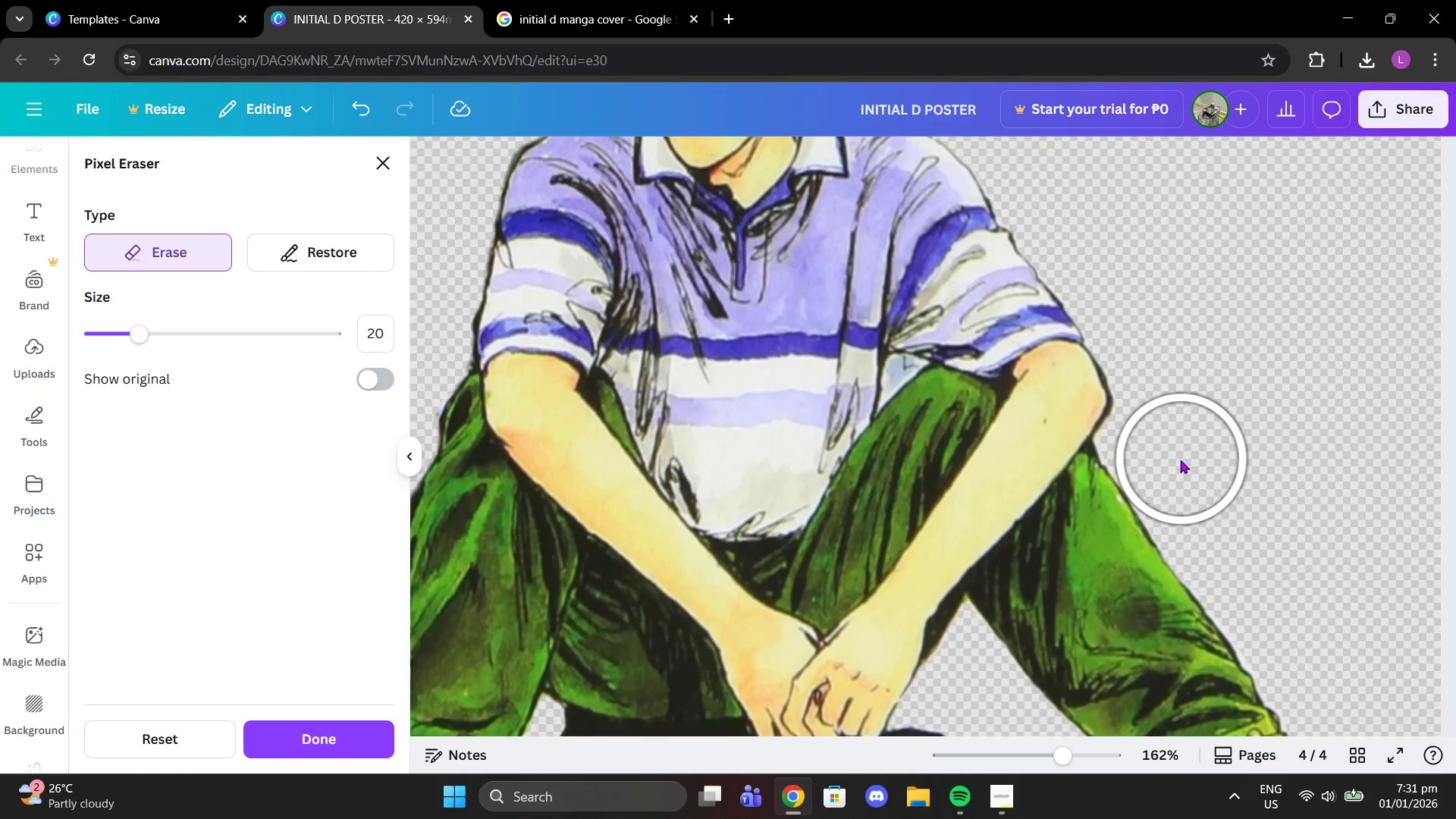 
left_click([1179, 460])
 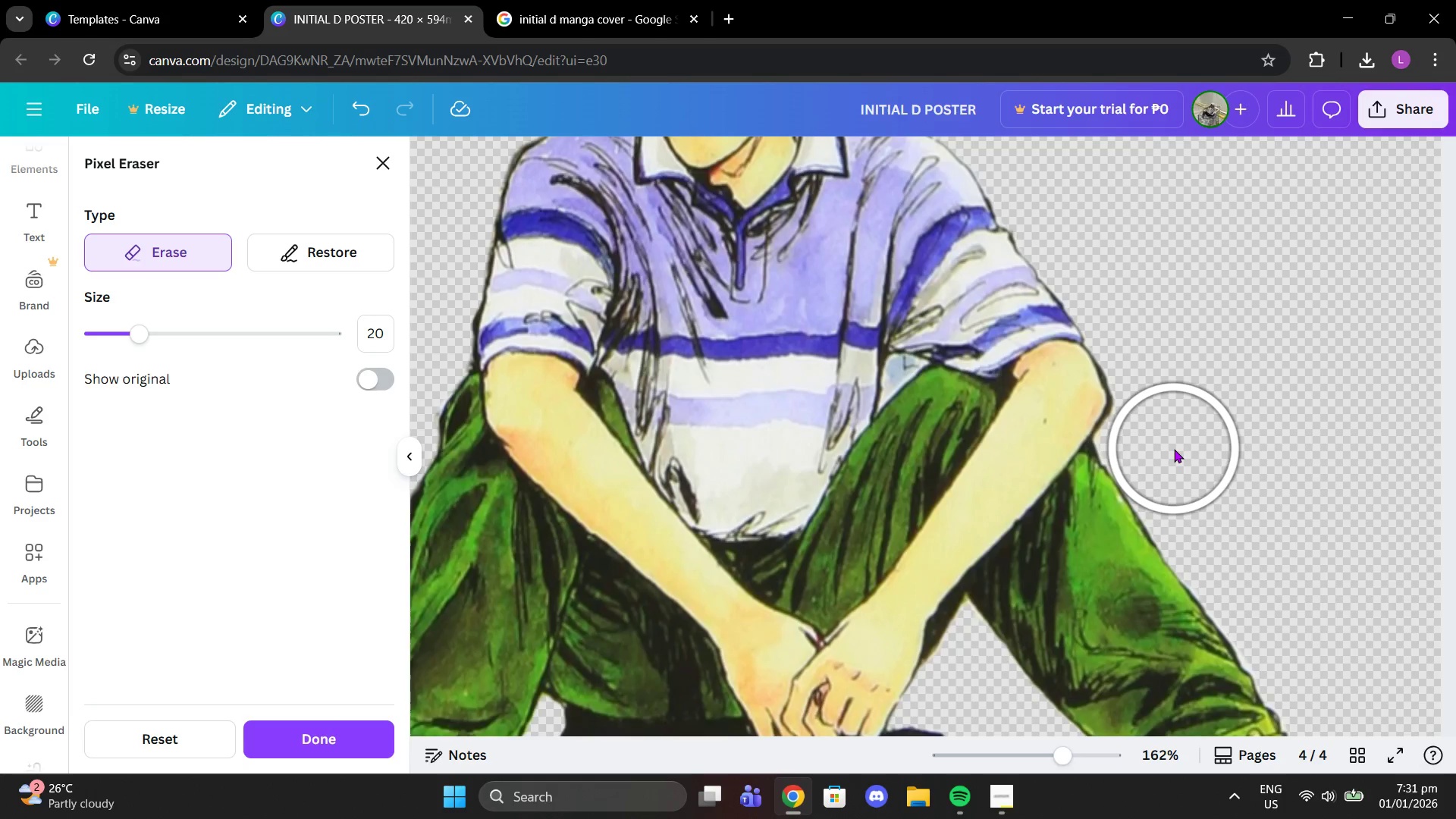 
left_click([1172, 449])
 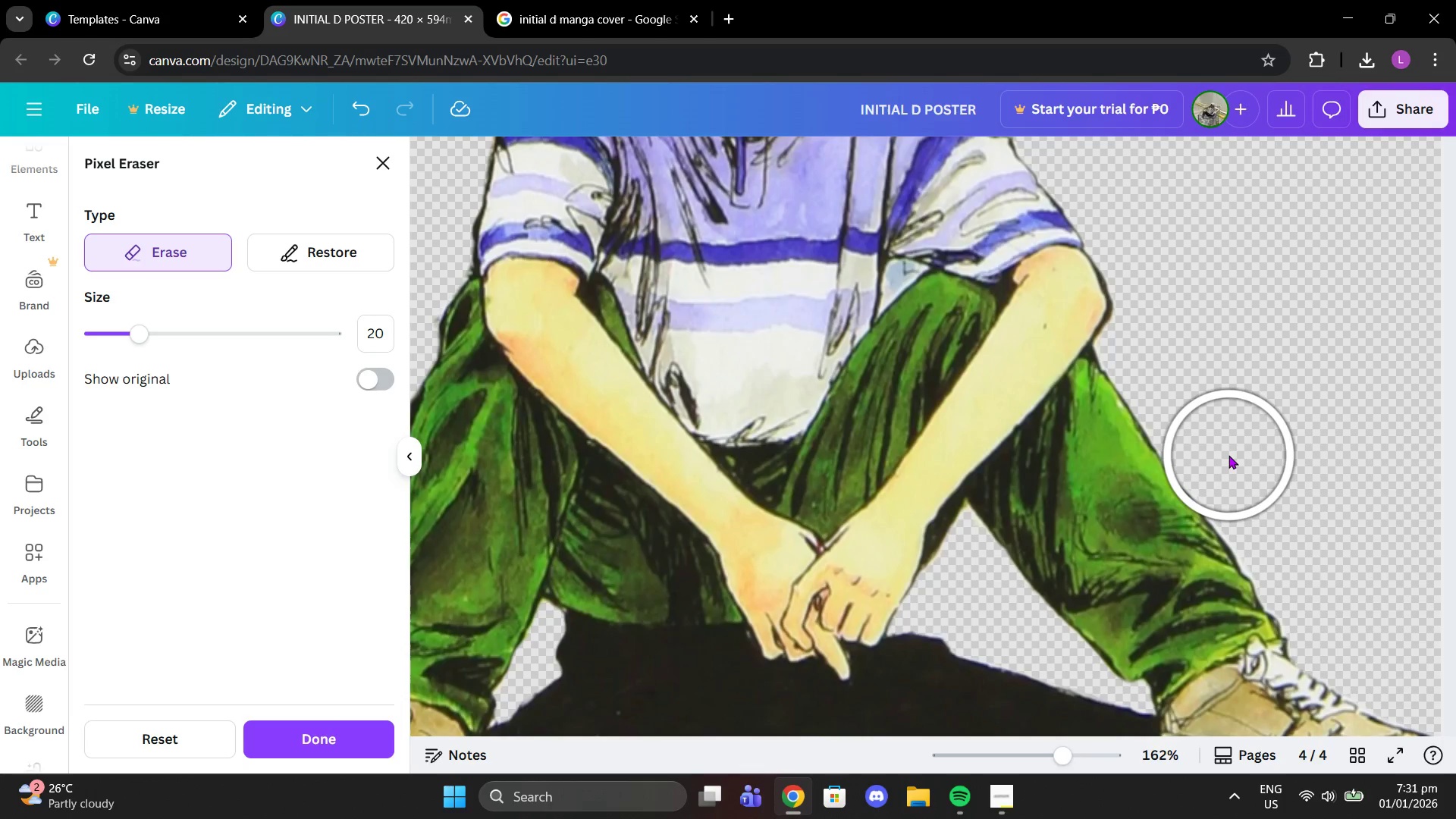 
scroll: coordinate [1228, 454], scroll_direction: down, amount: 1.0
 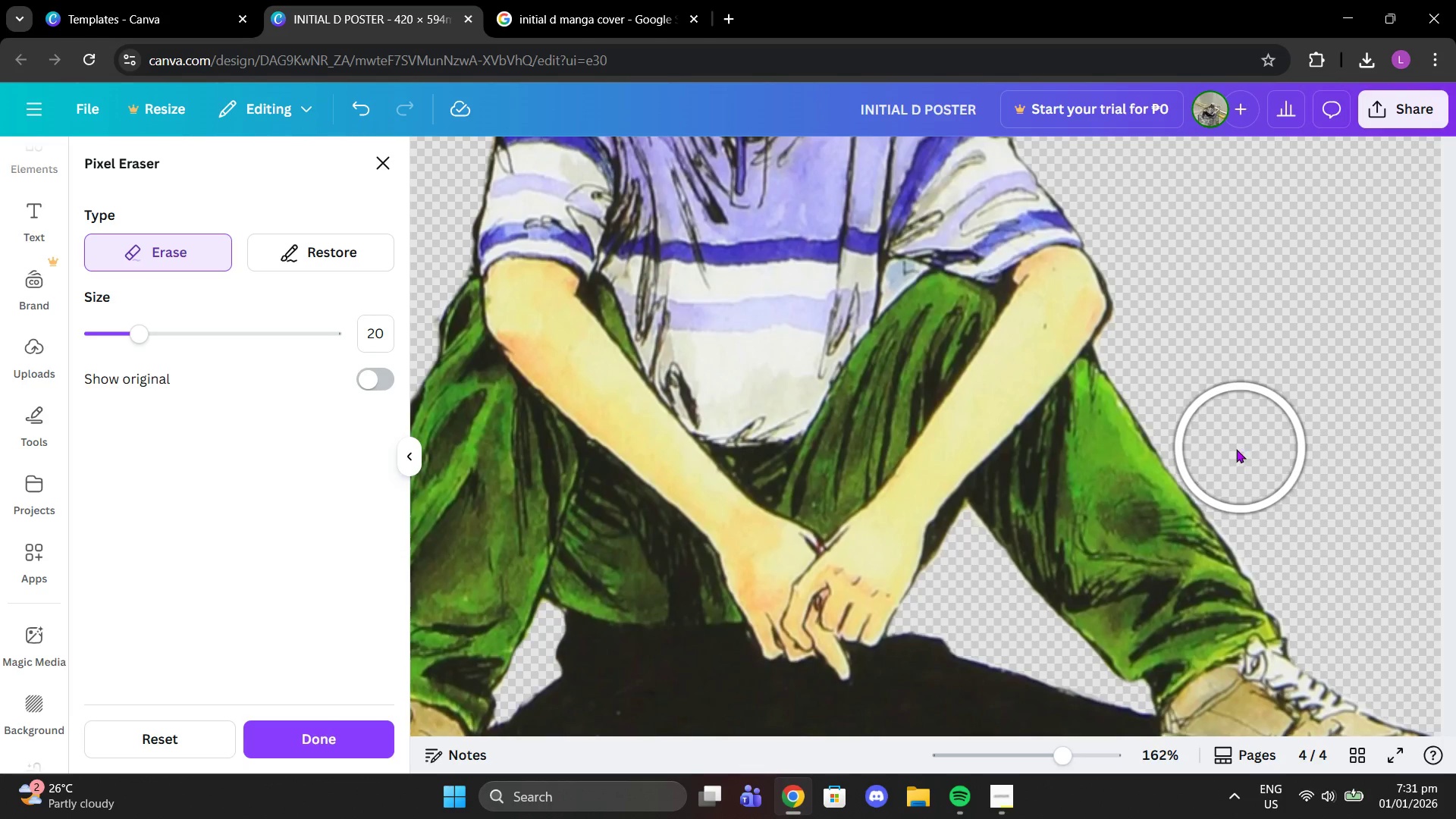 
left_click([1232, 450])
 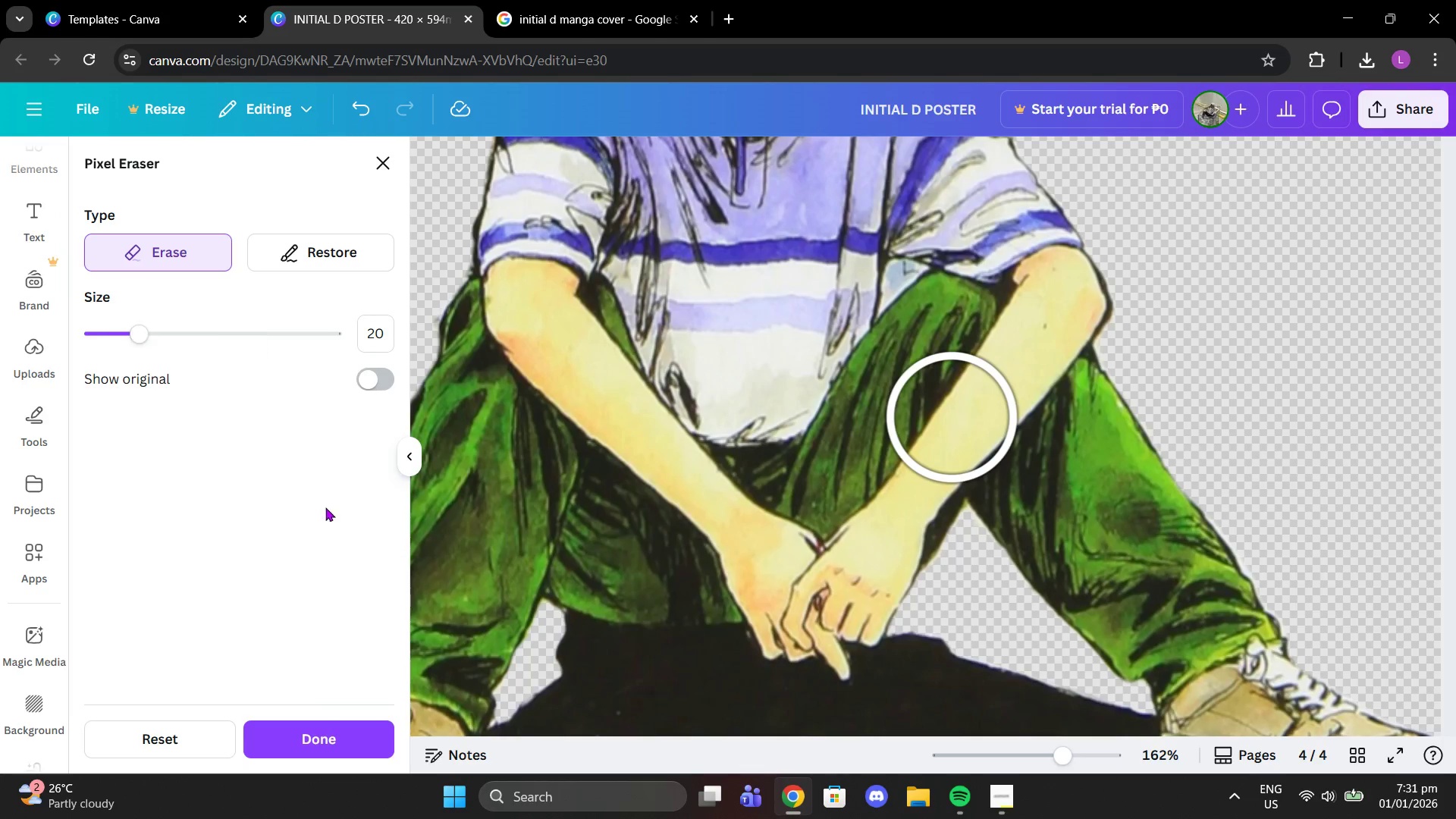 
left_click([299, 737])
 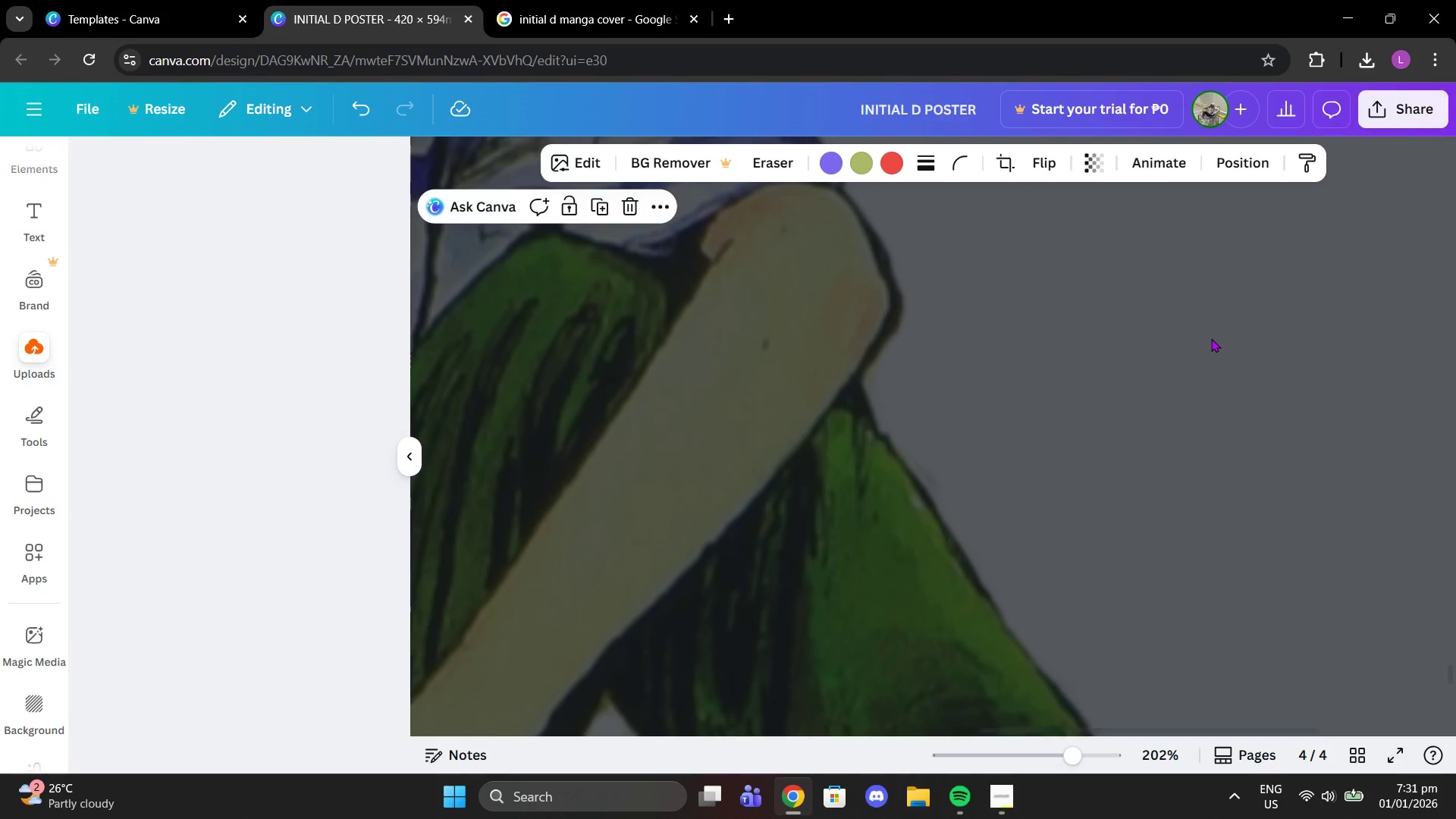 
wait(21.75)
 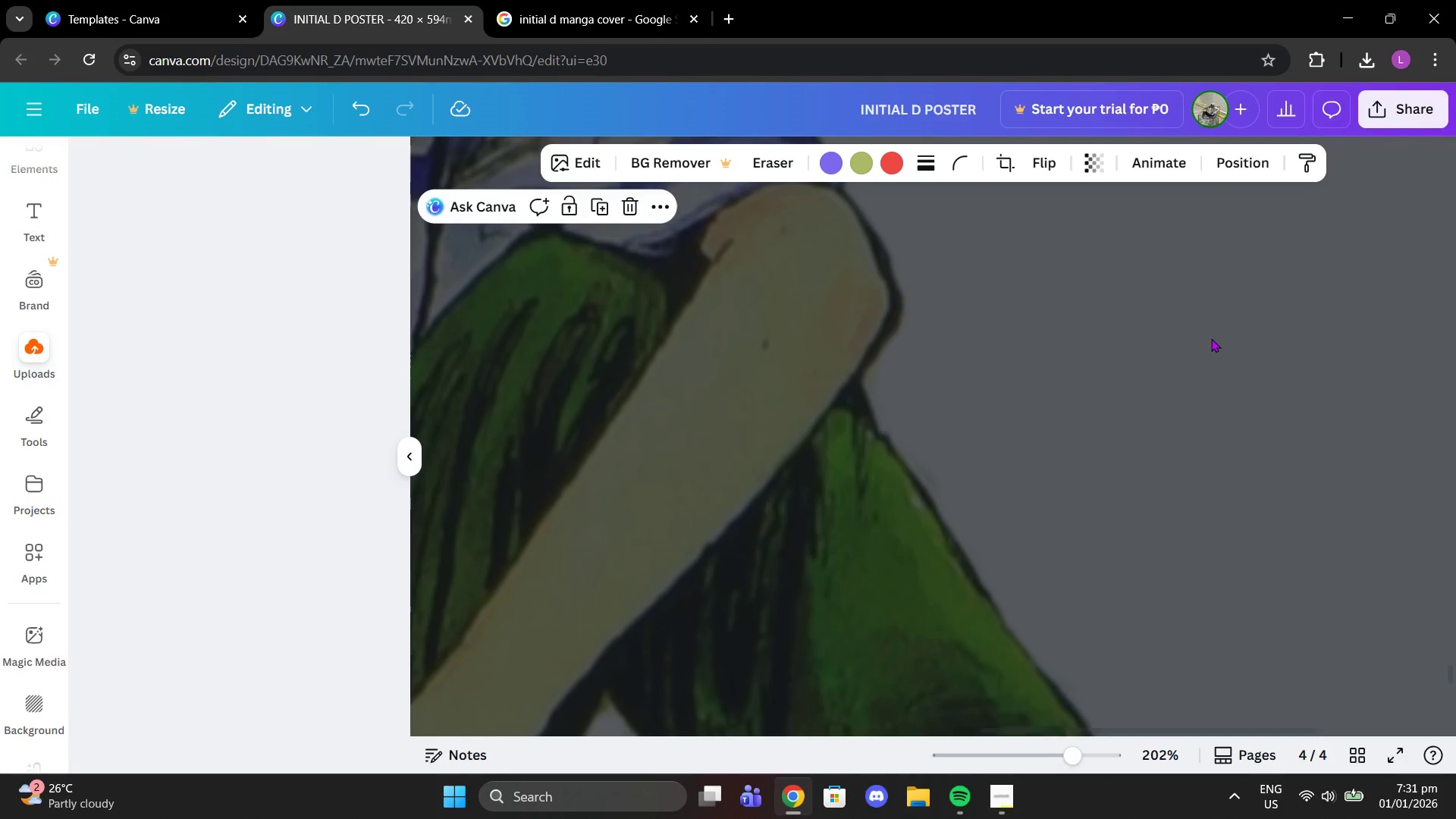 
left_click_drag(start_coordinate=[1074, 750], to_coordinate=[977, 717])
 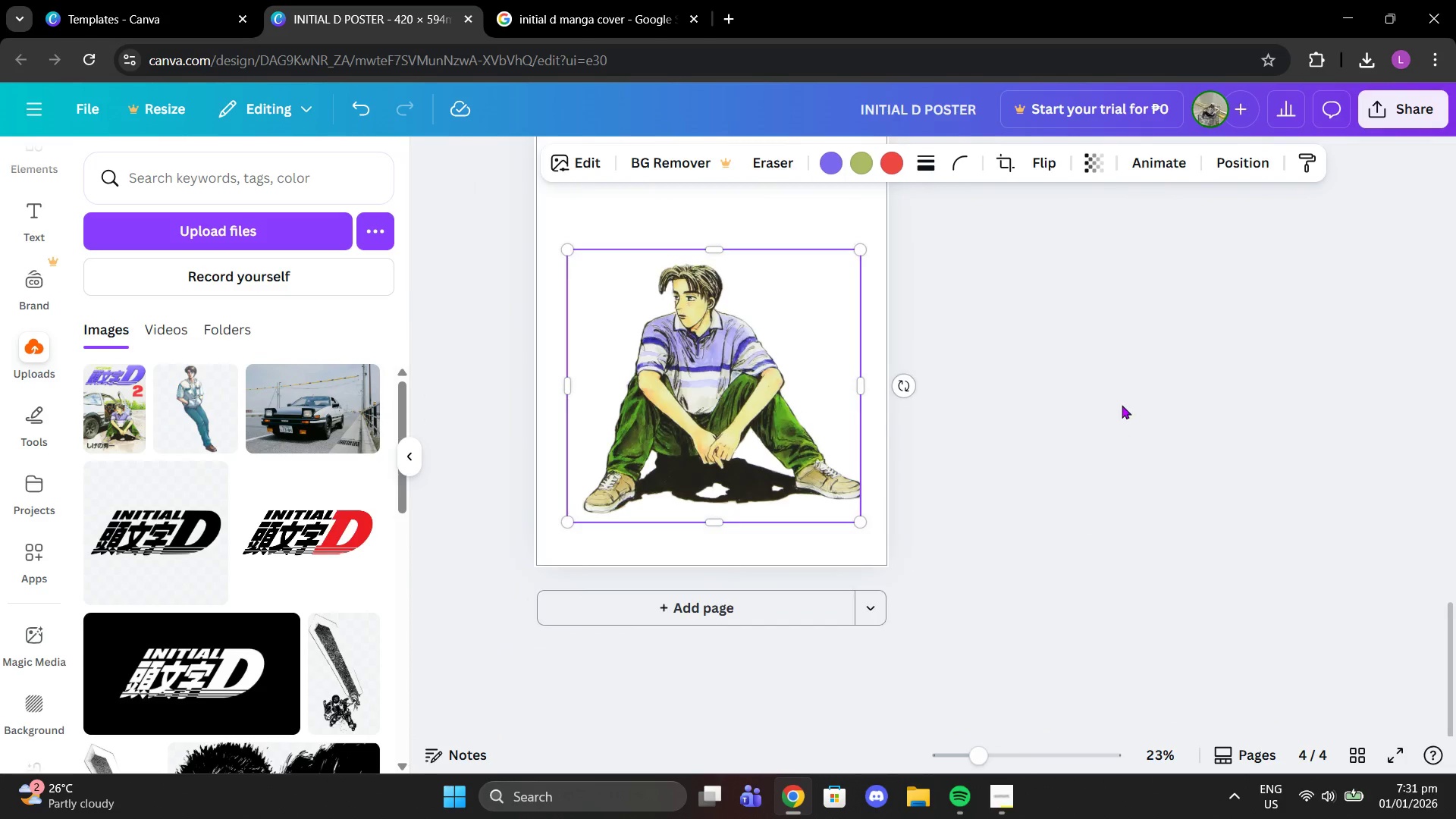 
left_click([1122, 403])
 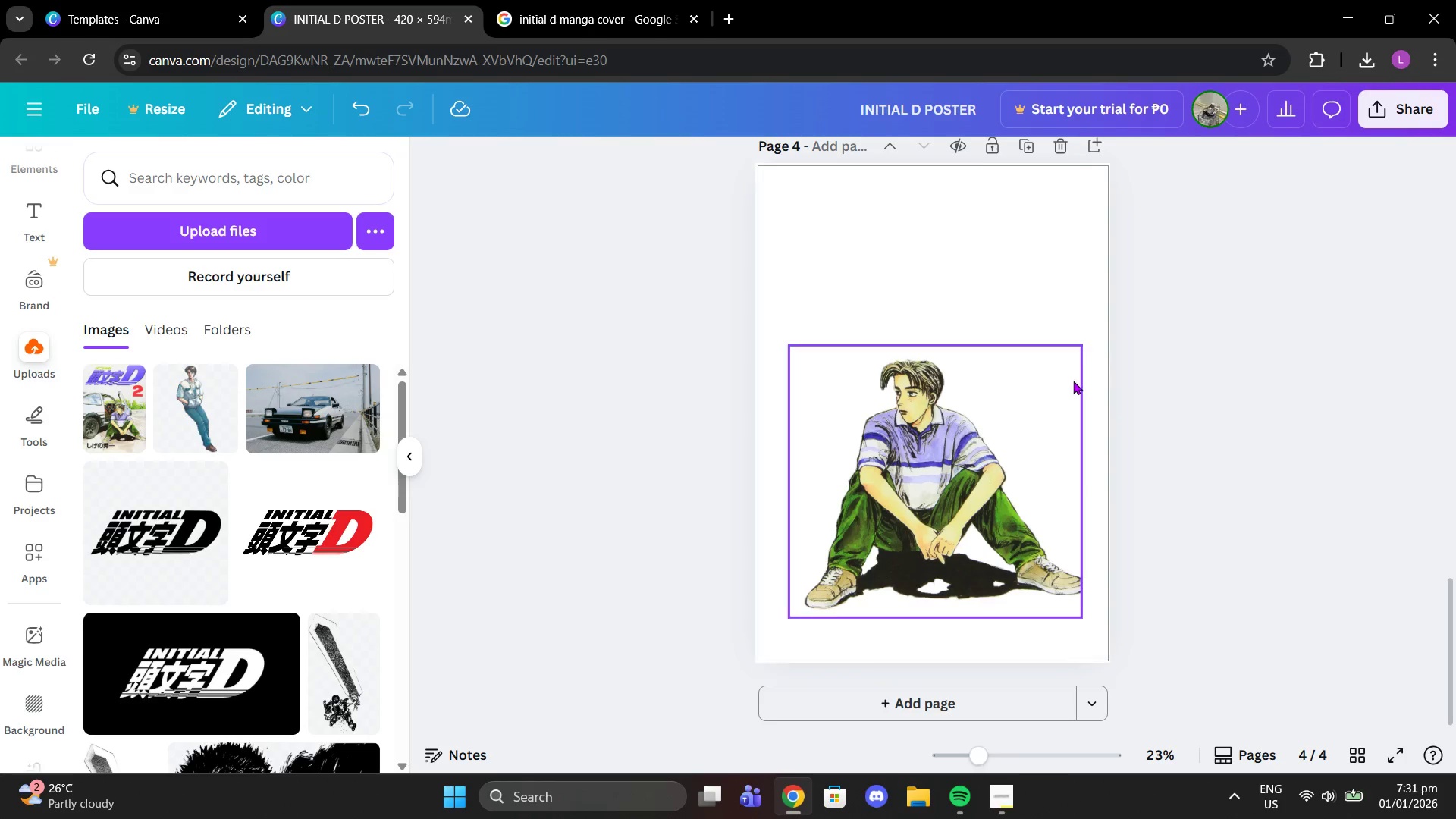 
scroll: coordinate [1072, 381], scroll_direction: up, amount: 7.0
 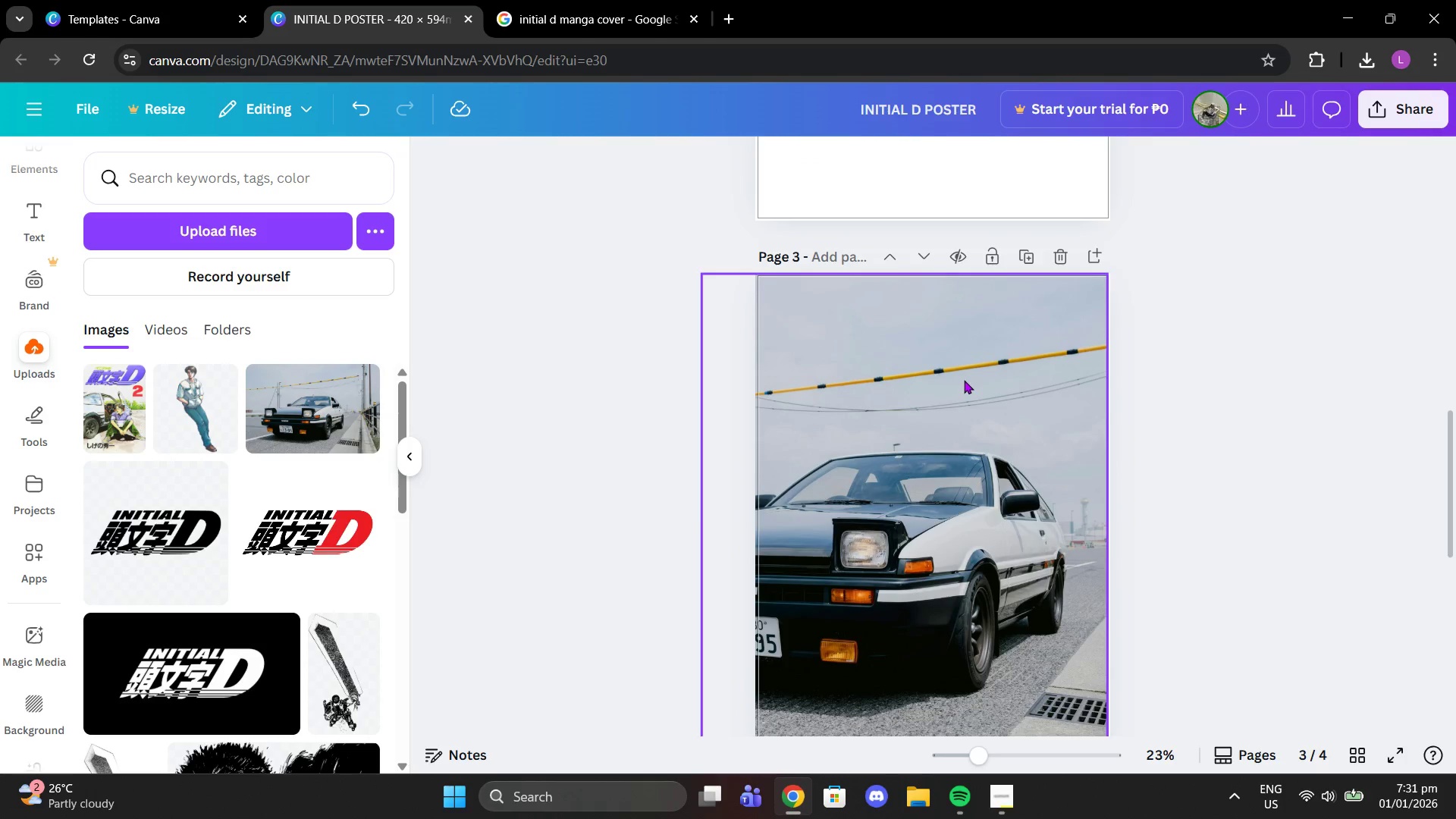 
left_click([1008, 446])
 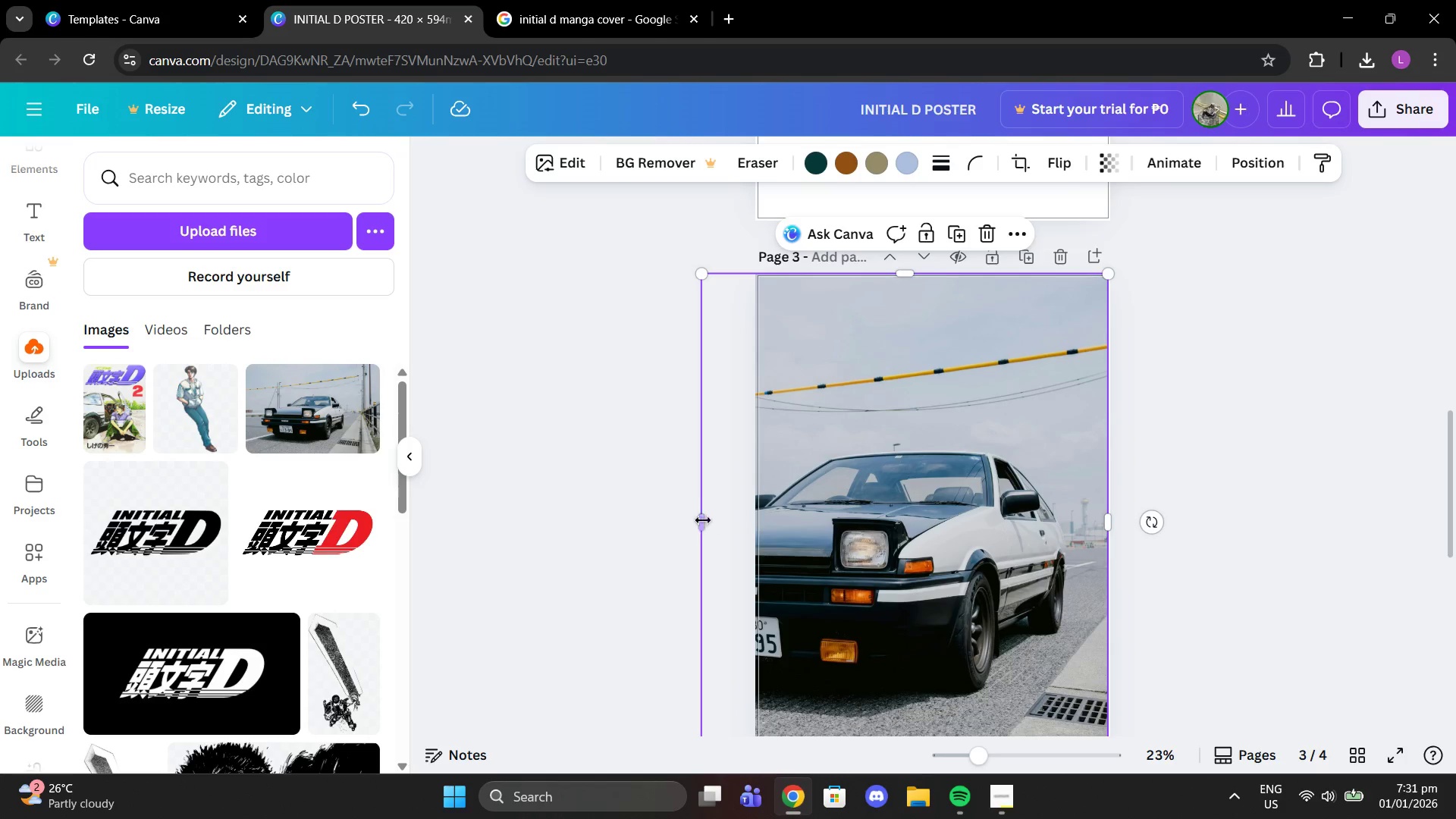 
left_click_drag(start_coordinate=[698, 521], to_coordinate=[723, 522])
 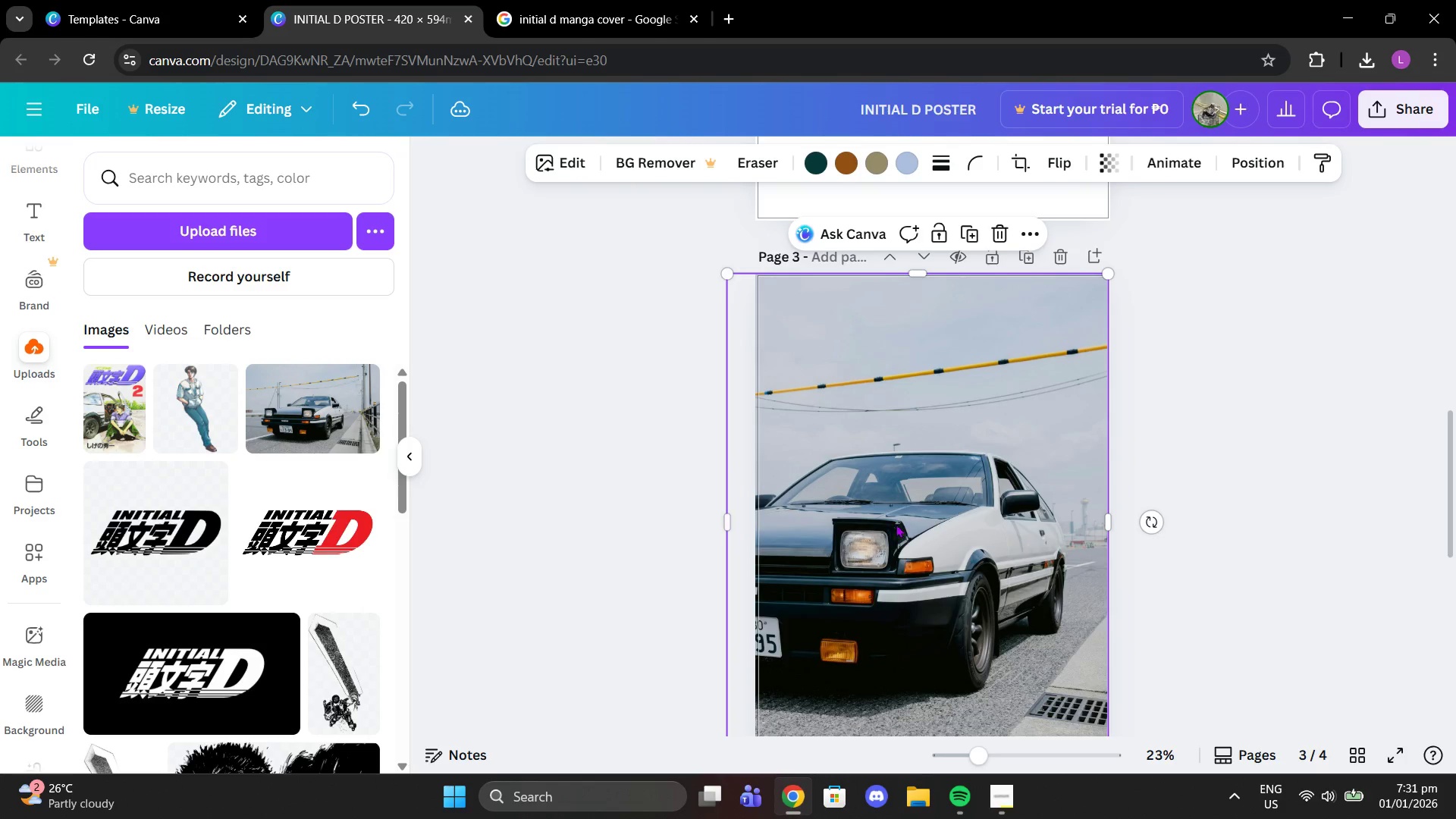 
left_click_drag(start_coordinate=[896, 524], to_coordinate=[956, 530])
 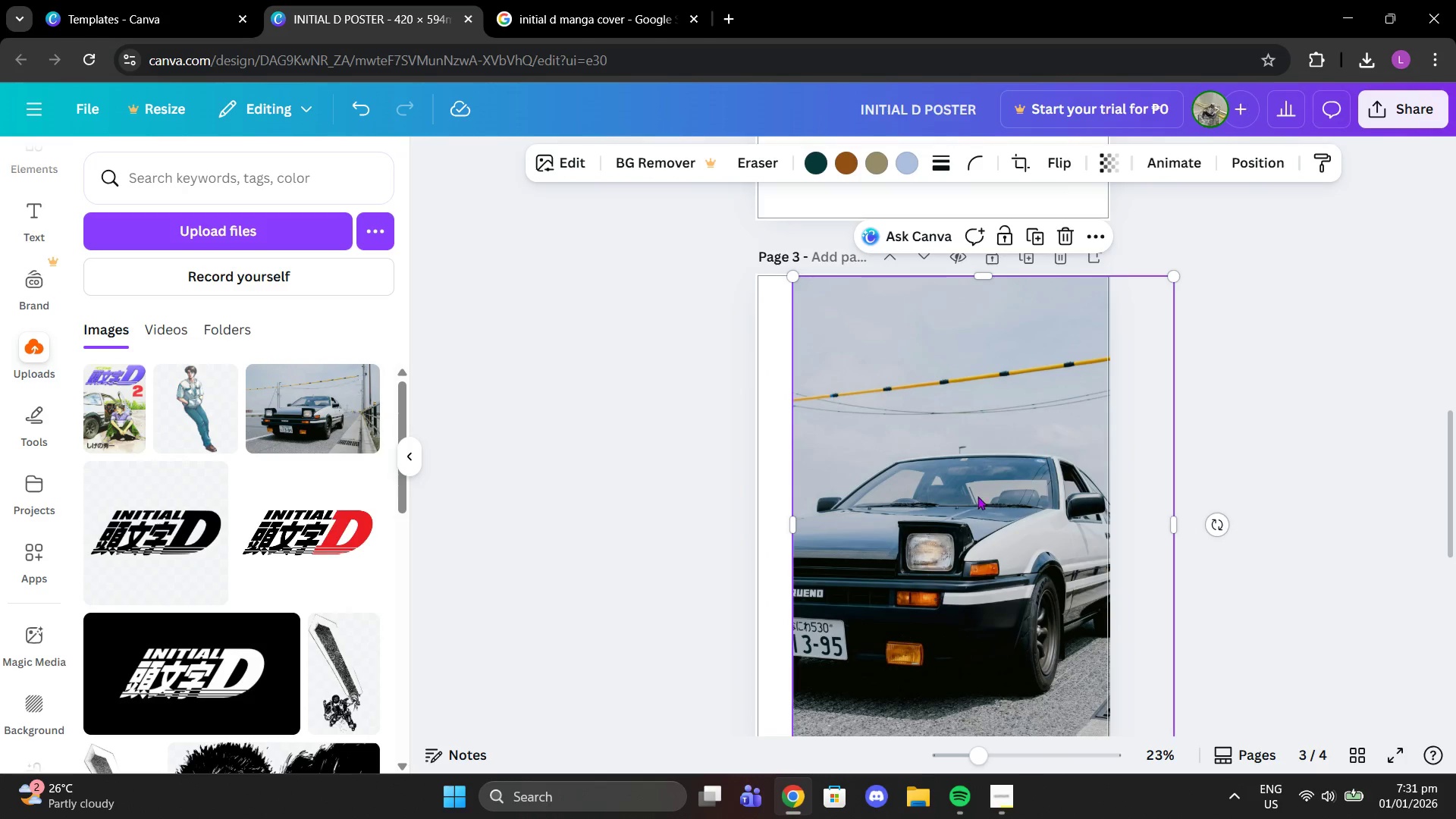 
scroll: coordinate [977, 496], scroll_direction: down, amount: 1.0
 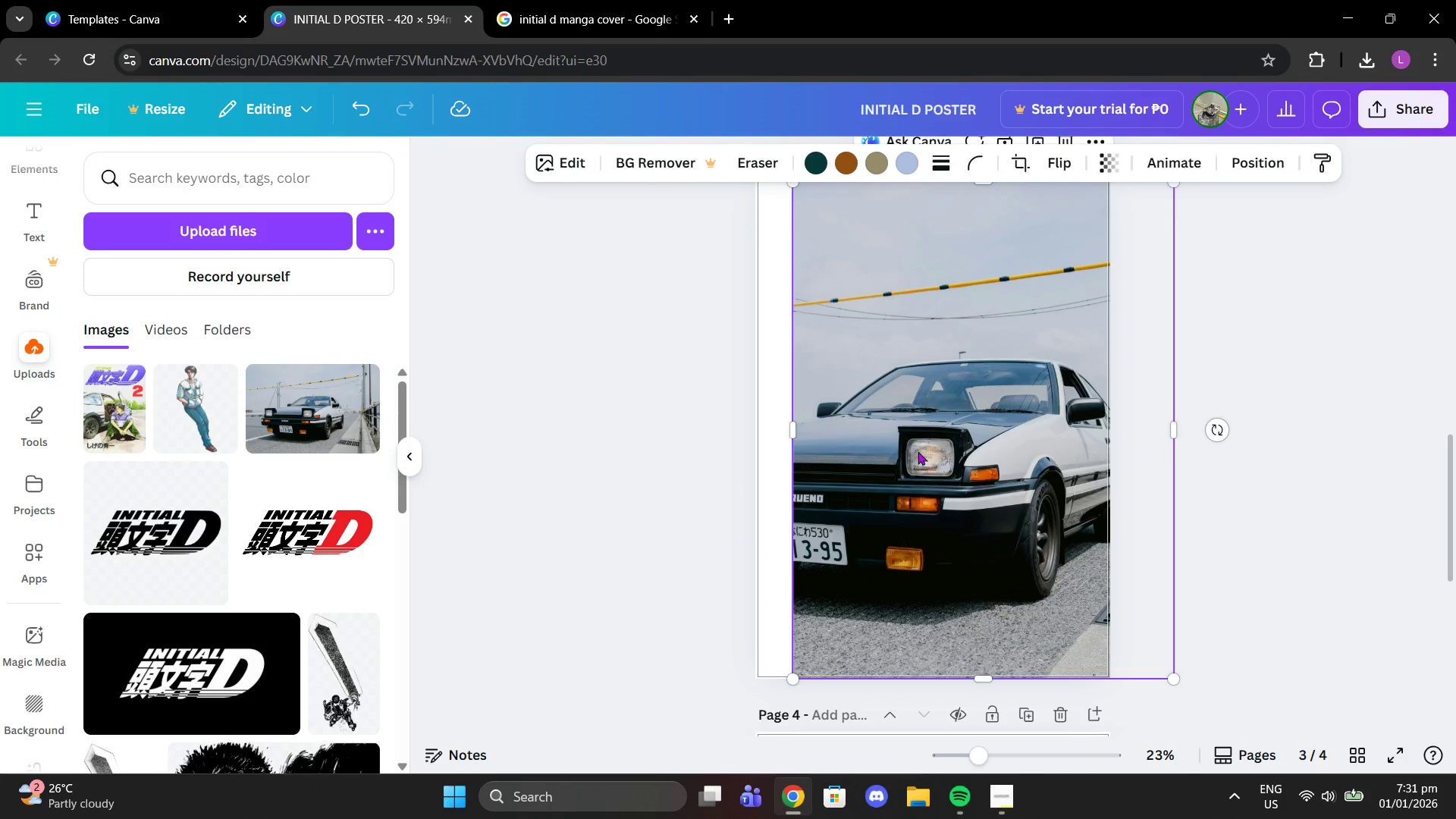 
scroll: coordinate [918, 440], scroll_direction: up, amount: 7.0
 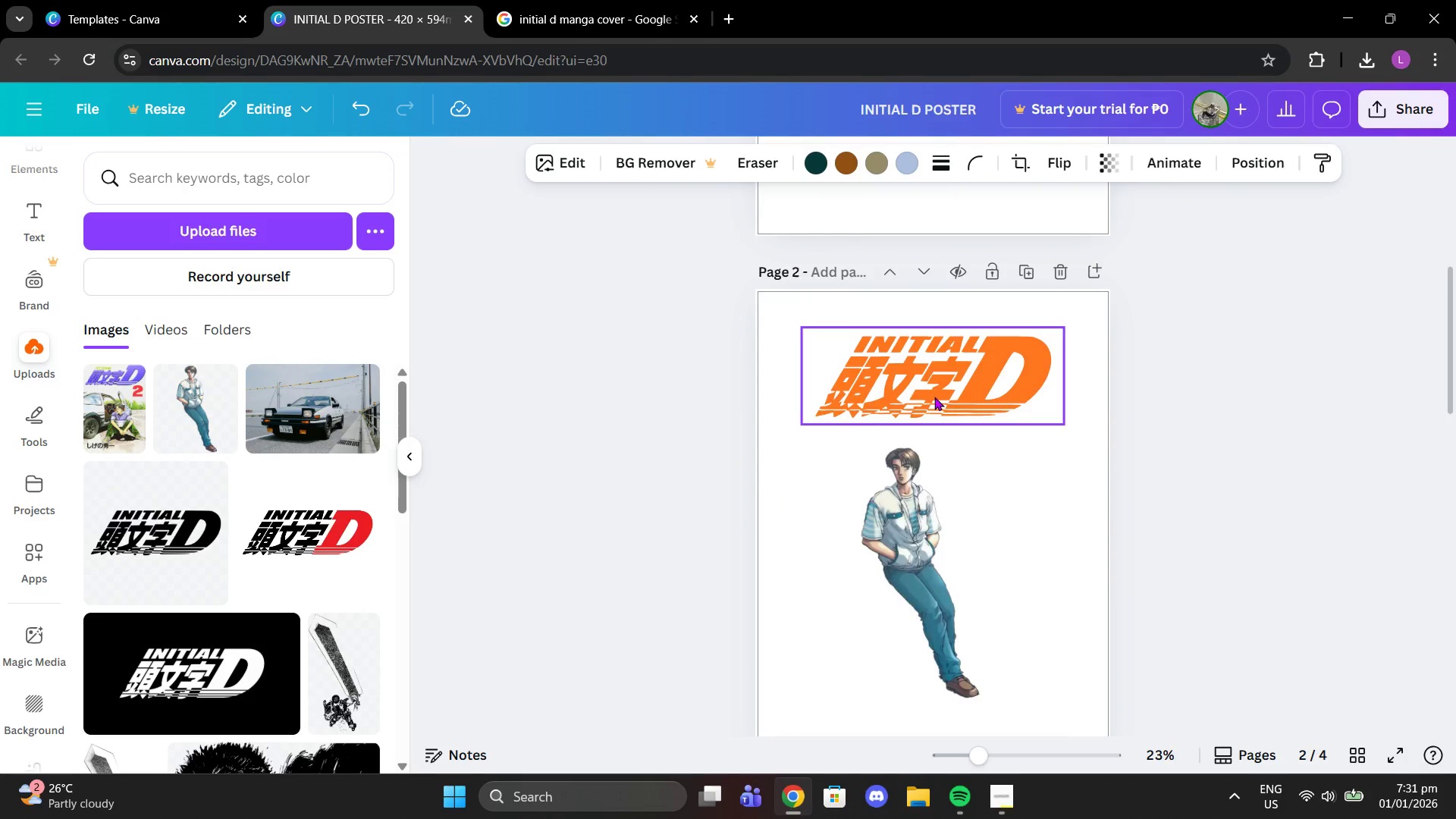 
left_click([891, 568])
 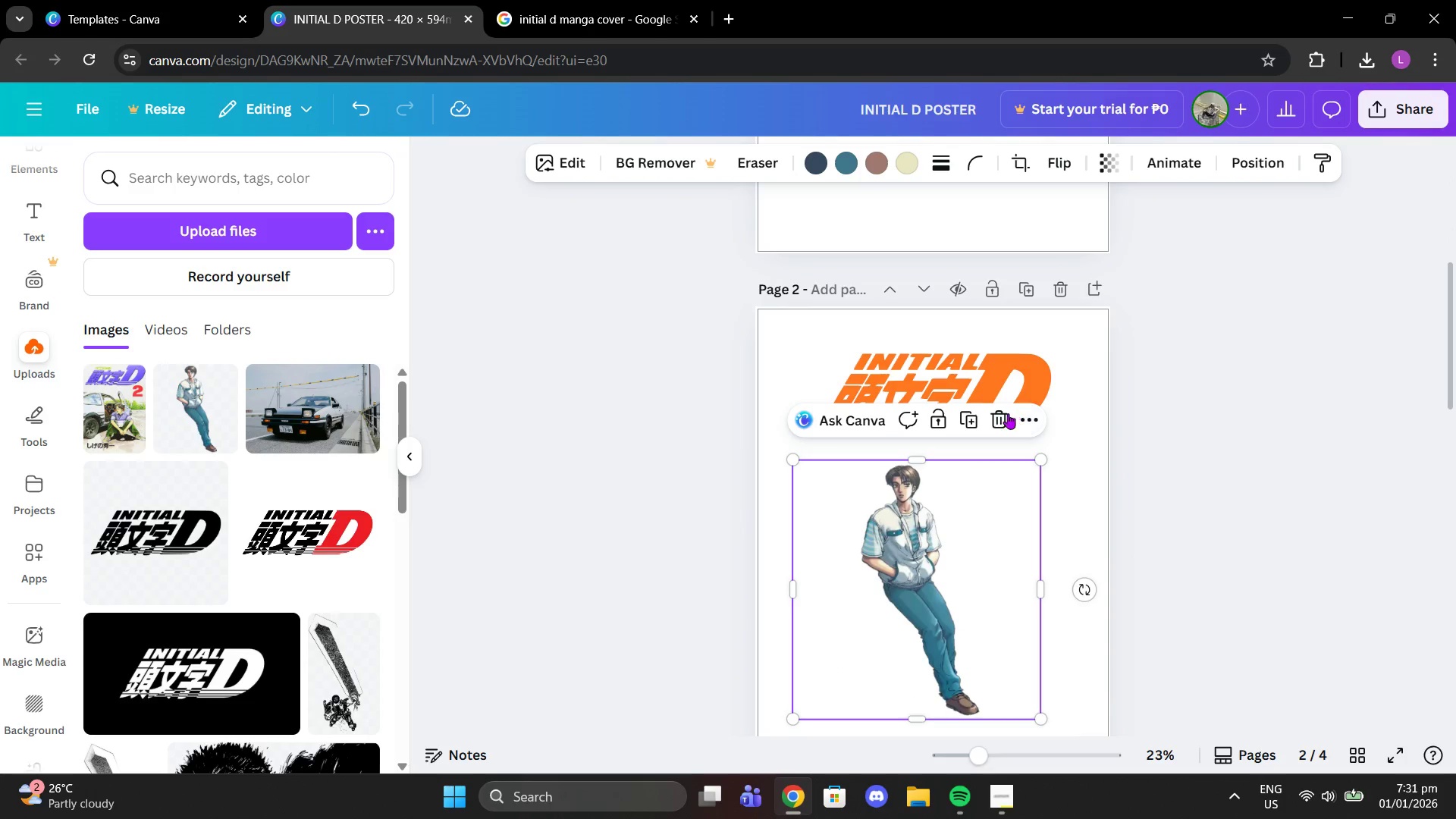 
scroll: coordinate [934, 394], scroll_direction: up, amount: 3.0
 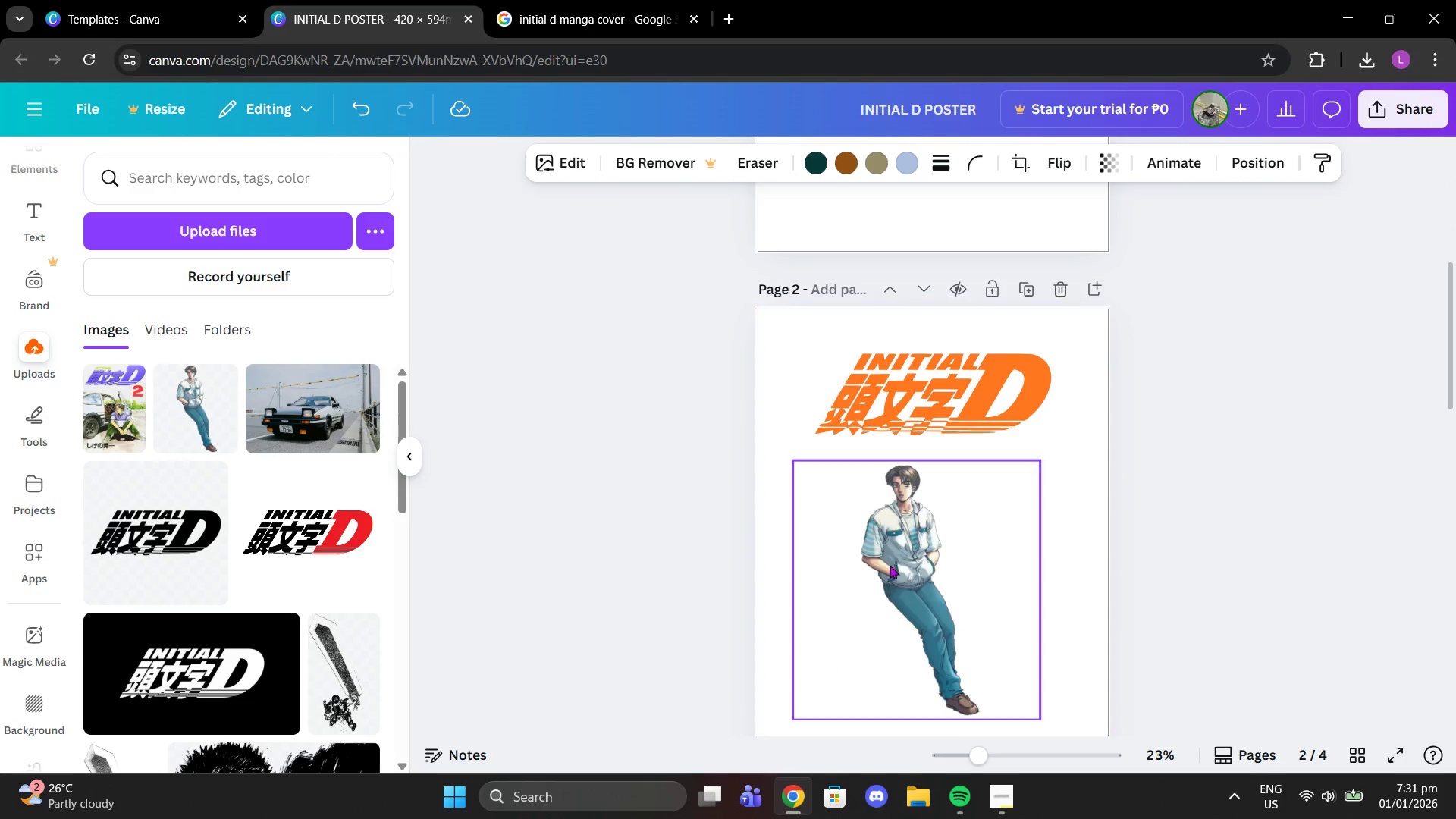 
left_click([1000, 424])
 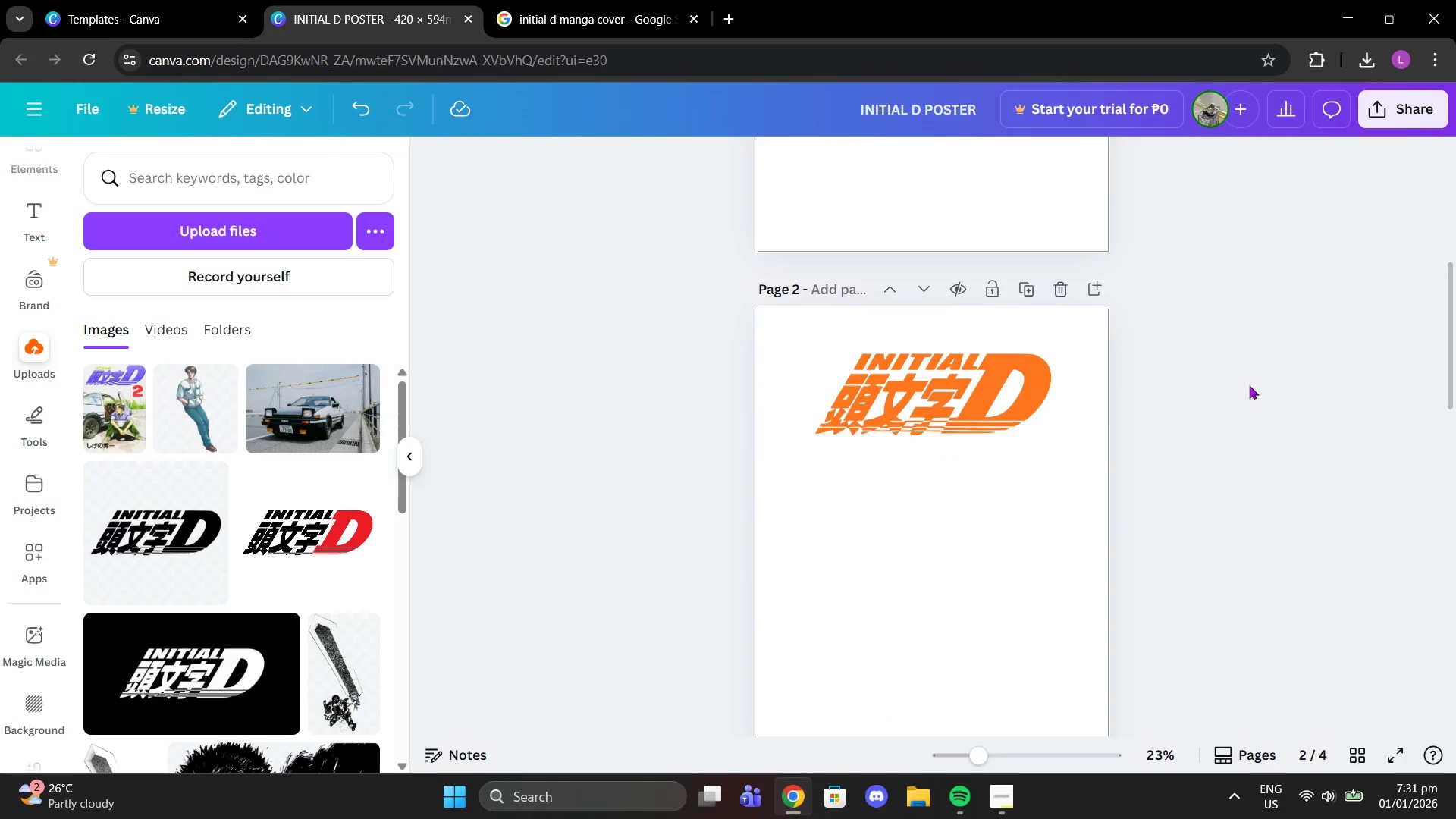 
scroll: coordinate [1156, 415], scroll_direction: down, amount: 6.0
 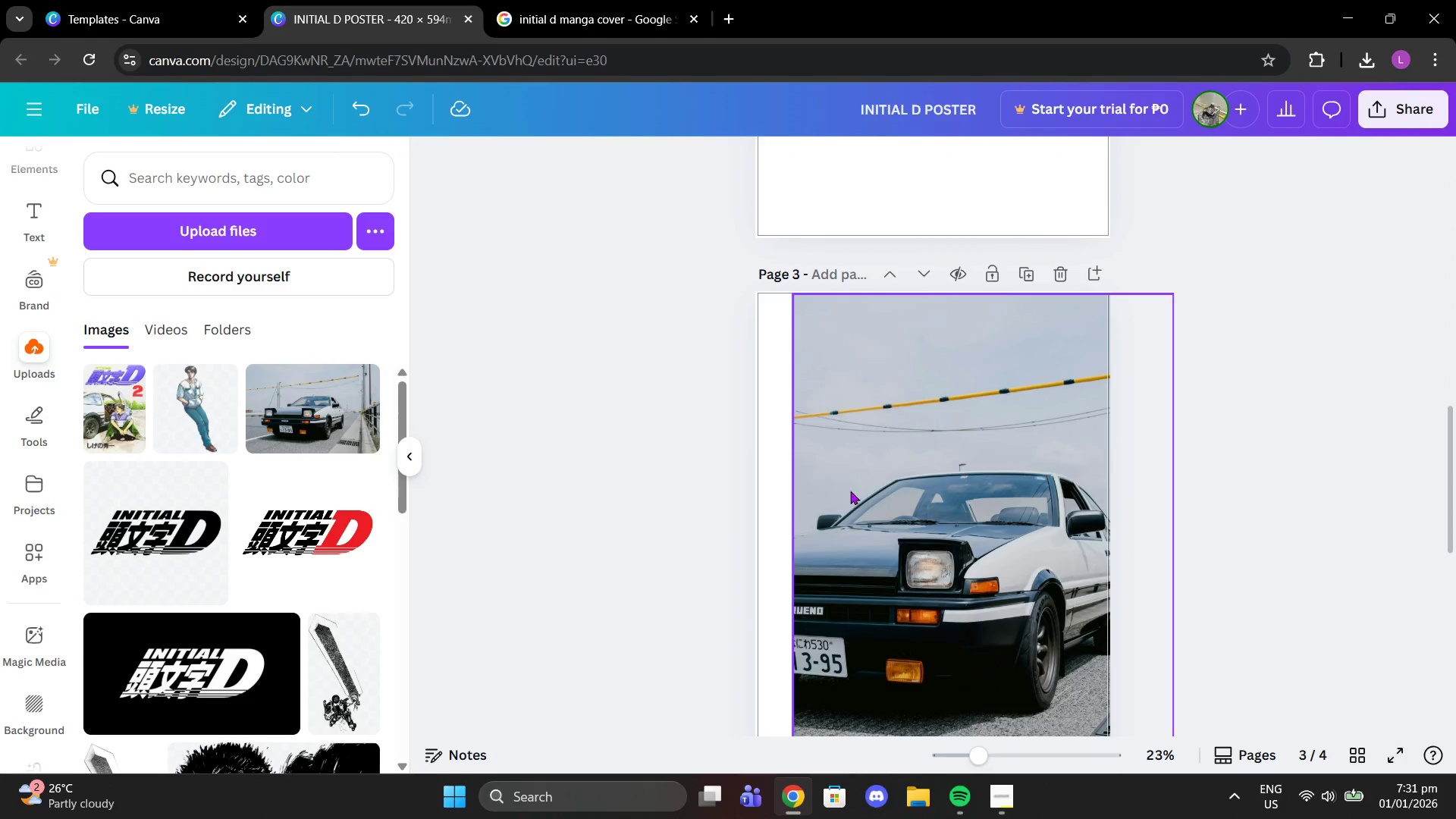 
left_click([832, 507])
 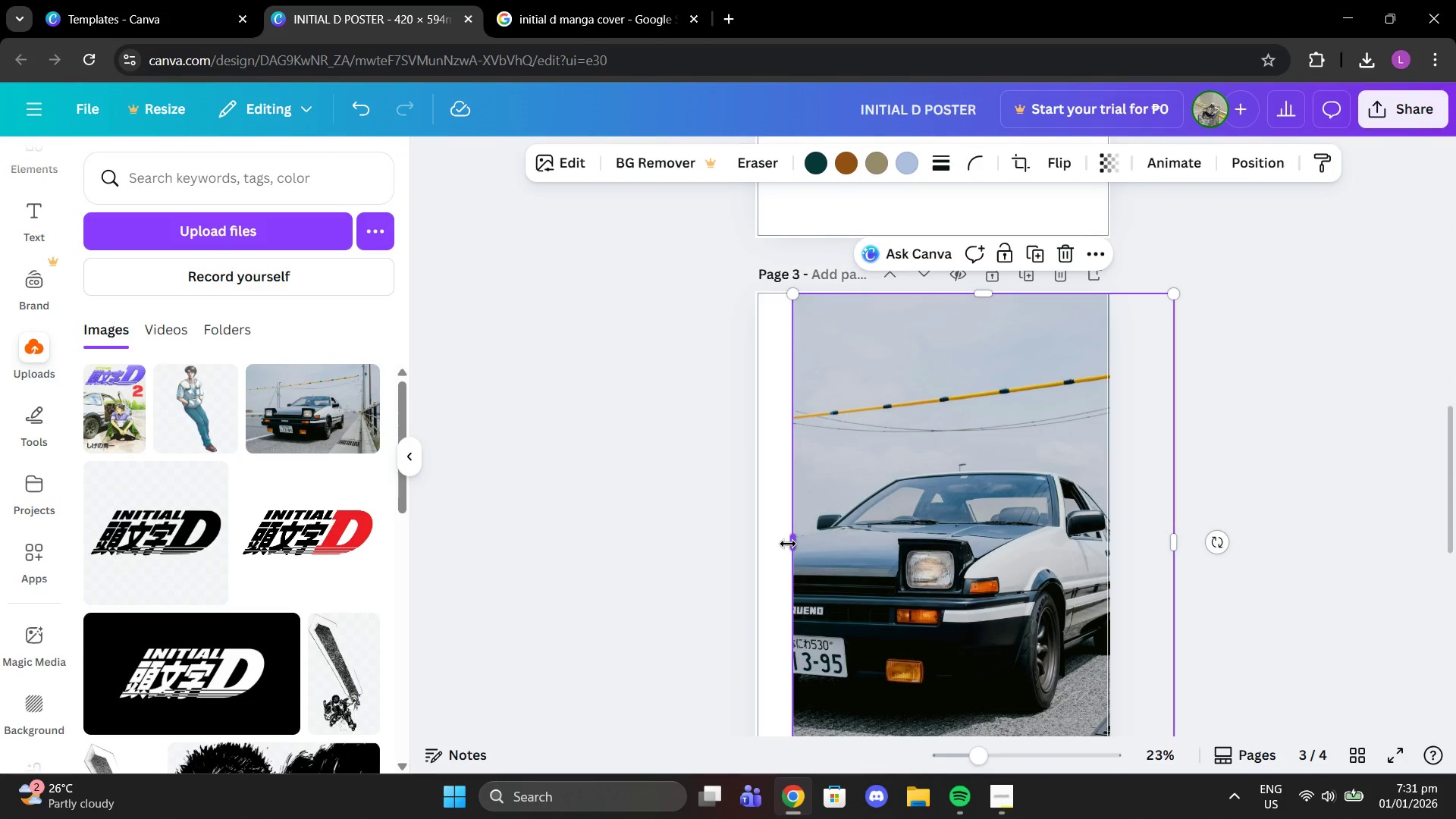 
left_click_drag(start_coordinate=[788, 544], to_coordinate=[755, 547])
 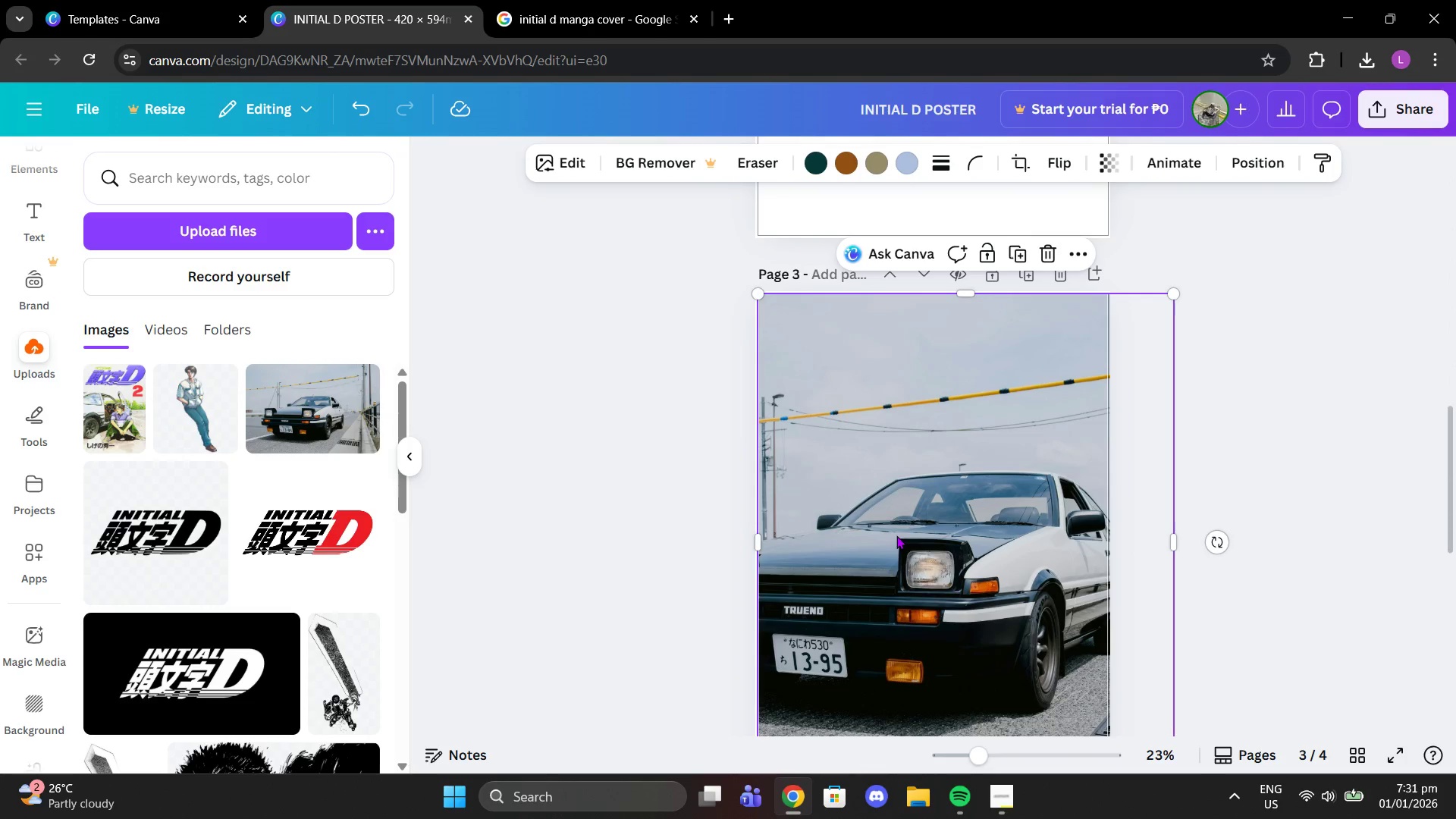 
left_click_drag(start_coordinate=[896, 535], to_coordinate=[892, 502])
 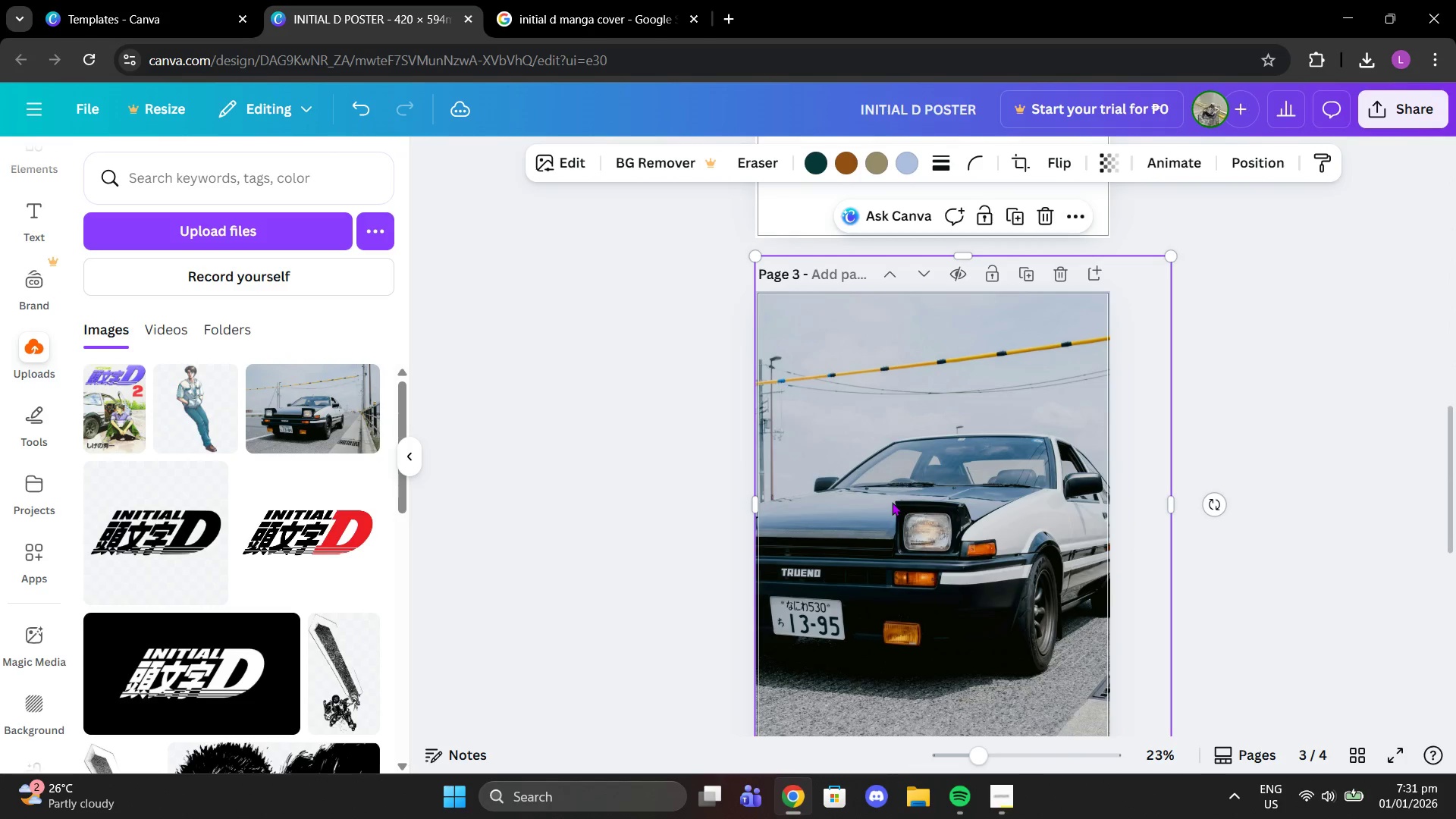 
scroll: coordinate [892, 502], scroll_direction: down, amount: 2.0
 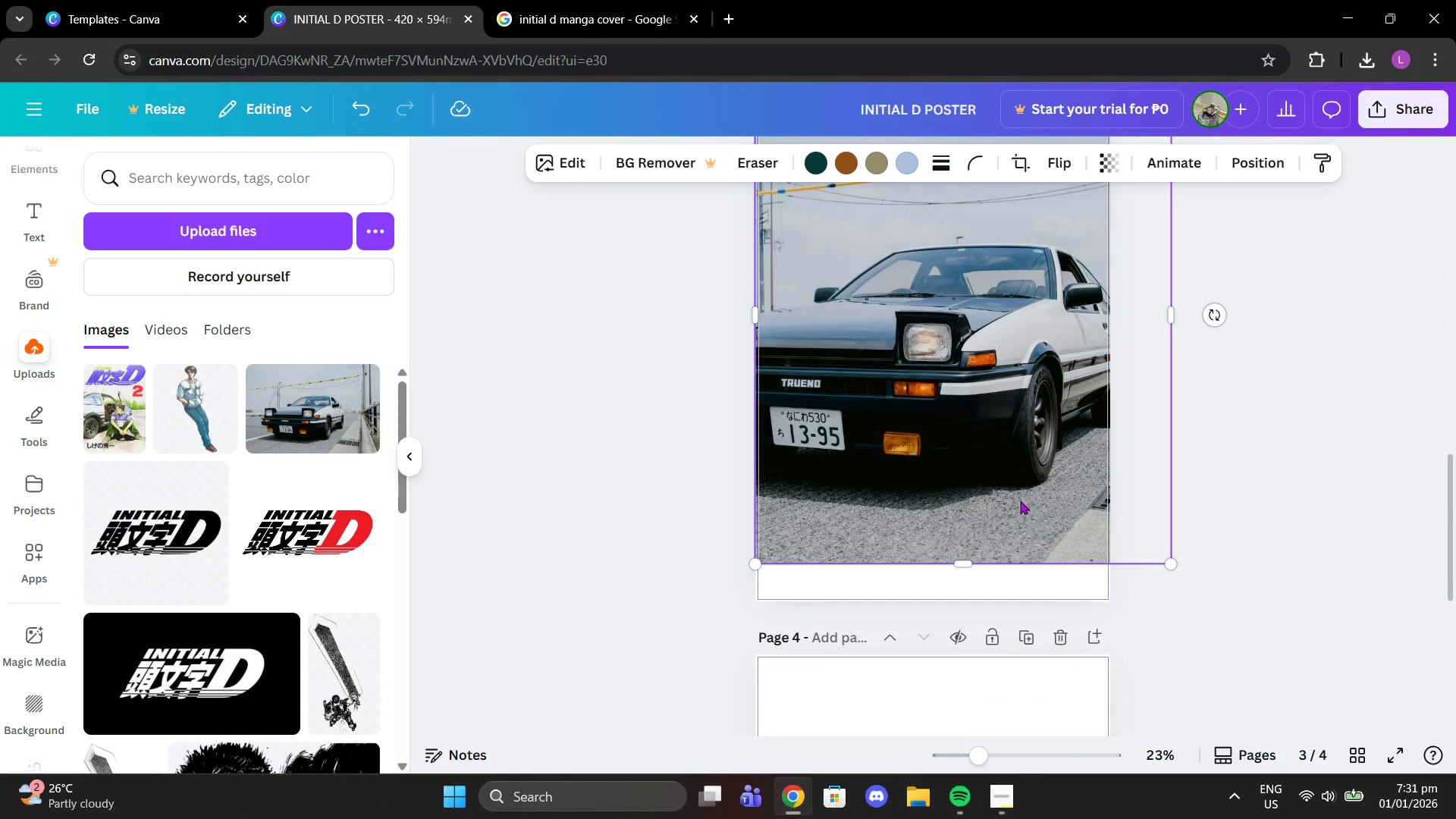 
scroll: coordinate [1019, 502], scroll_direction: up, amount: 1.0
 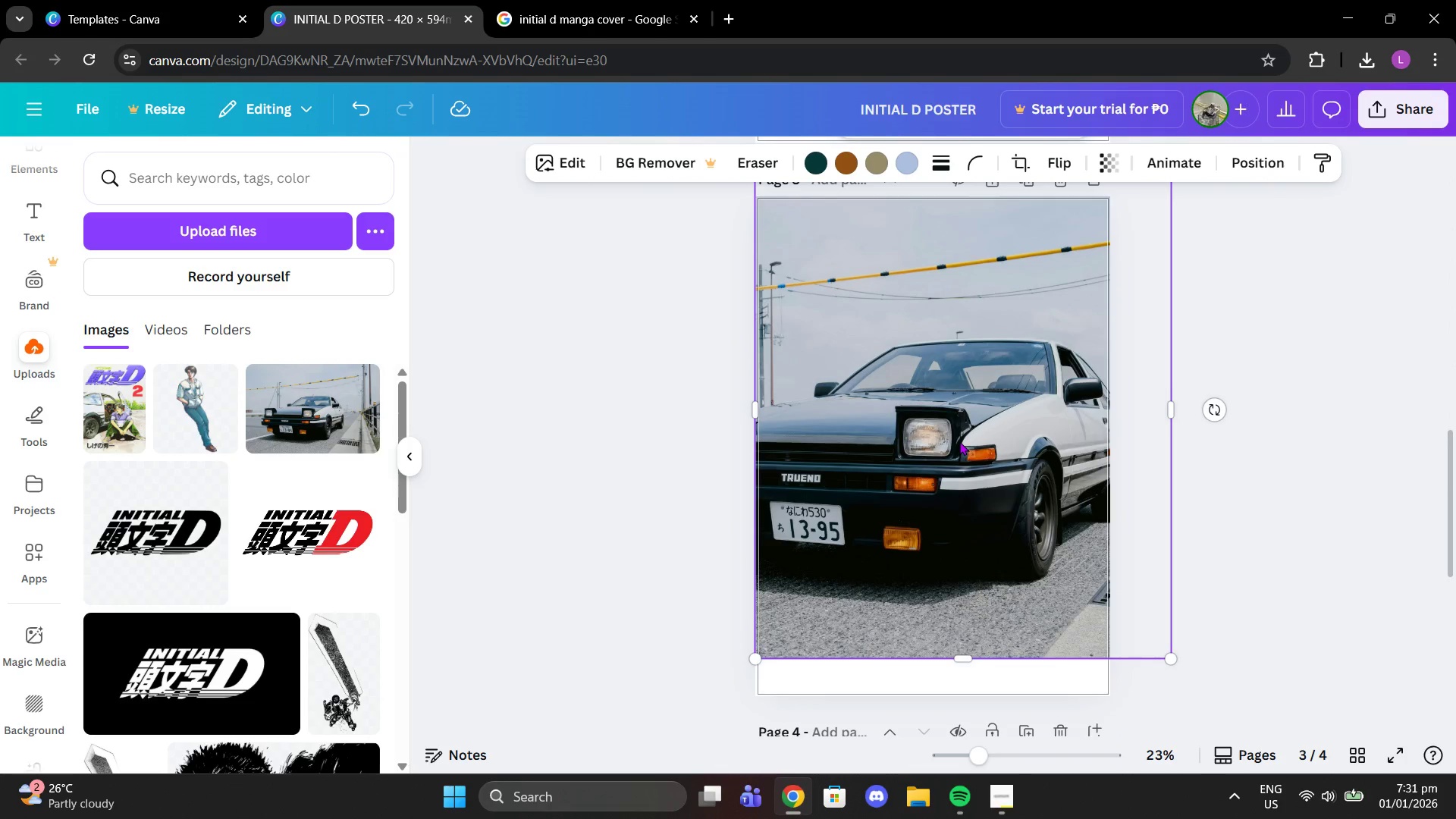 
left_click_drag(start_coordinate=[959, 441], to_coordinate=[956, 477])
 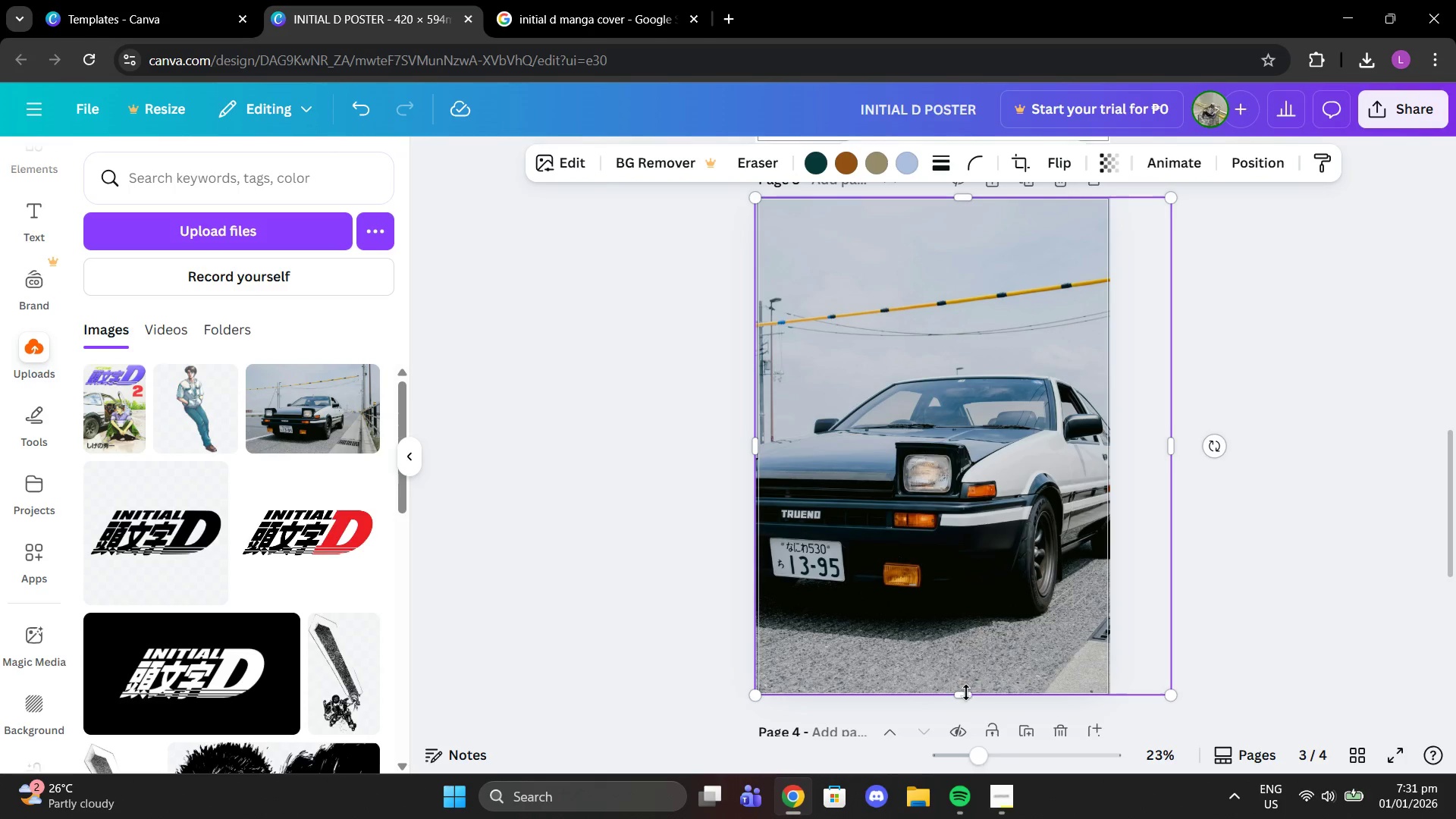 
left_click_drag(start_coordinate=[964, 692], to_coordinate=[963, 751])
 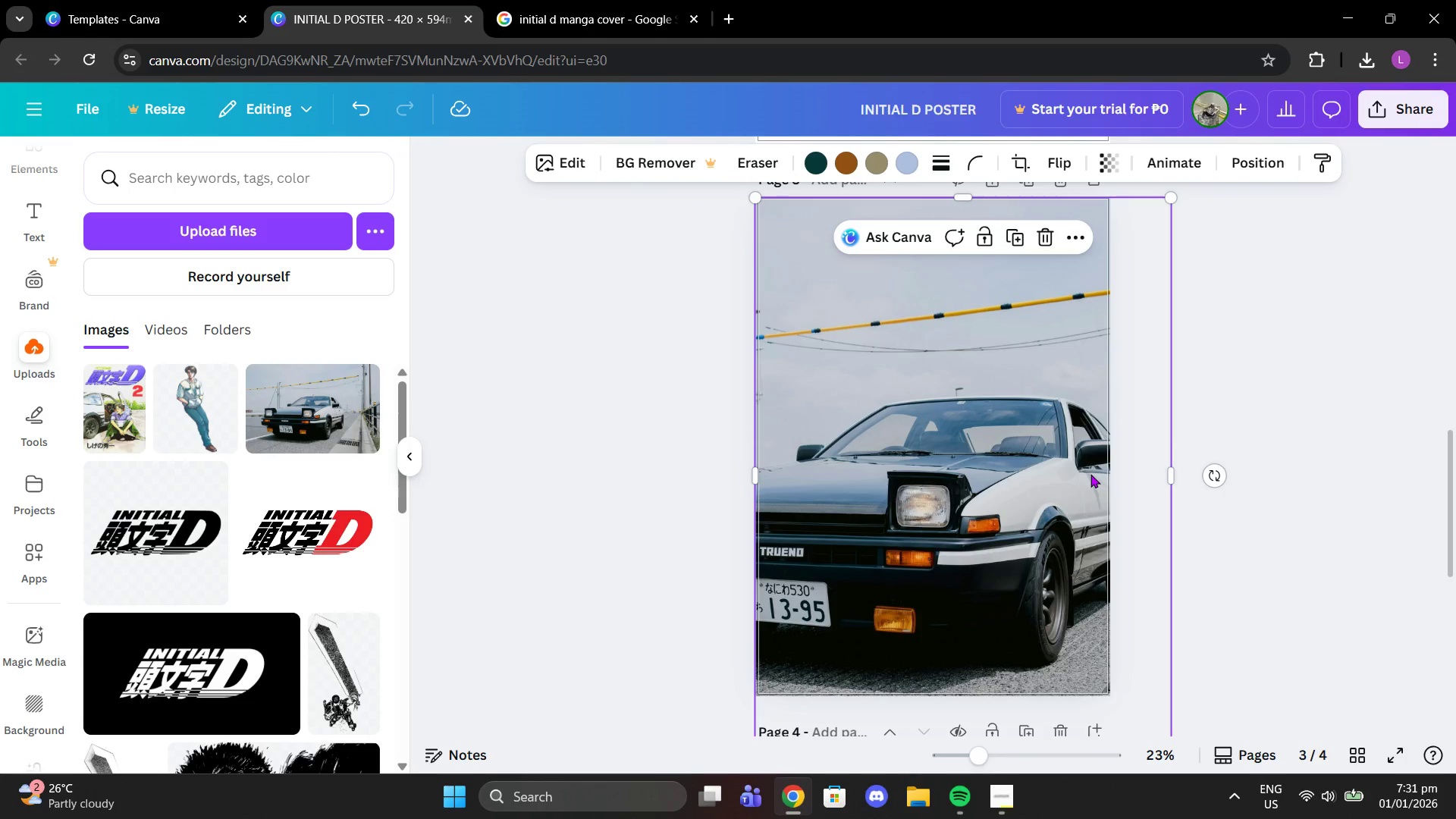 
key(Control+Z)
 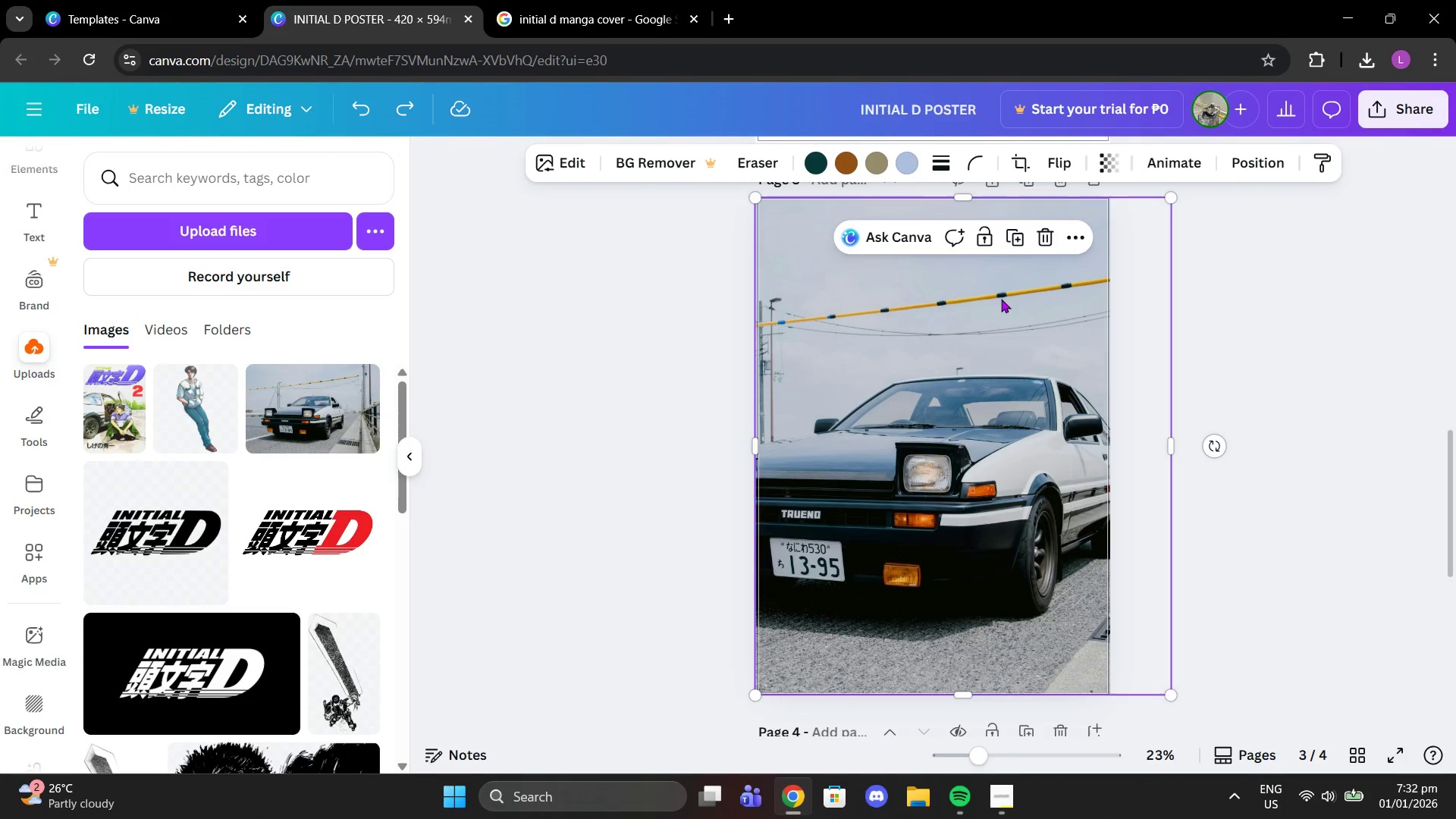 
left_click_drag(start_coordinate=[979, 526], to_coordinate=[968, 525])
 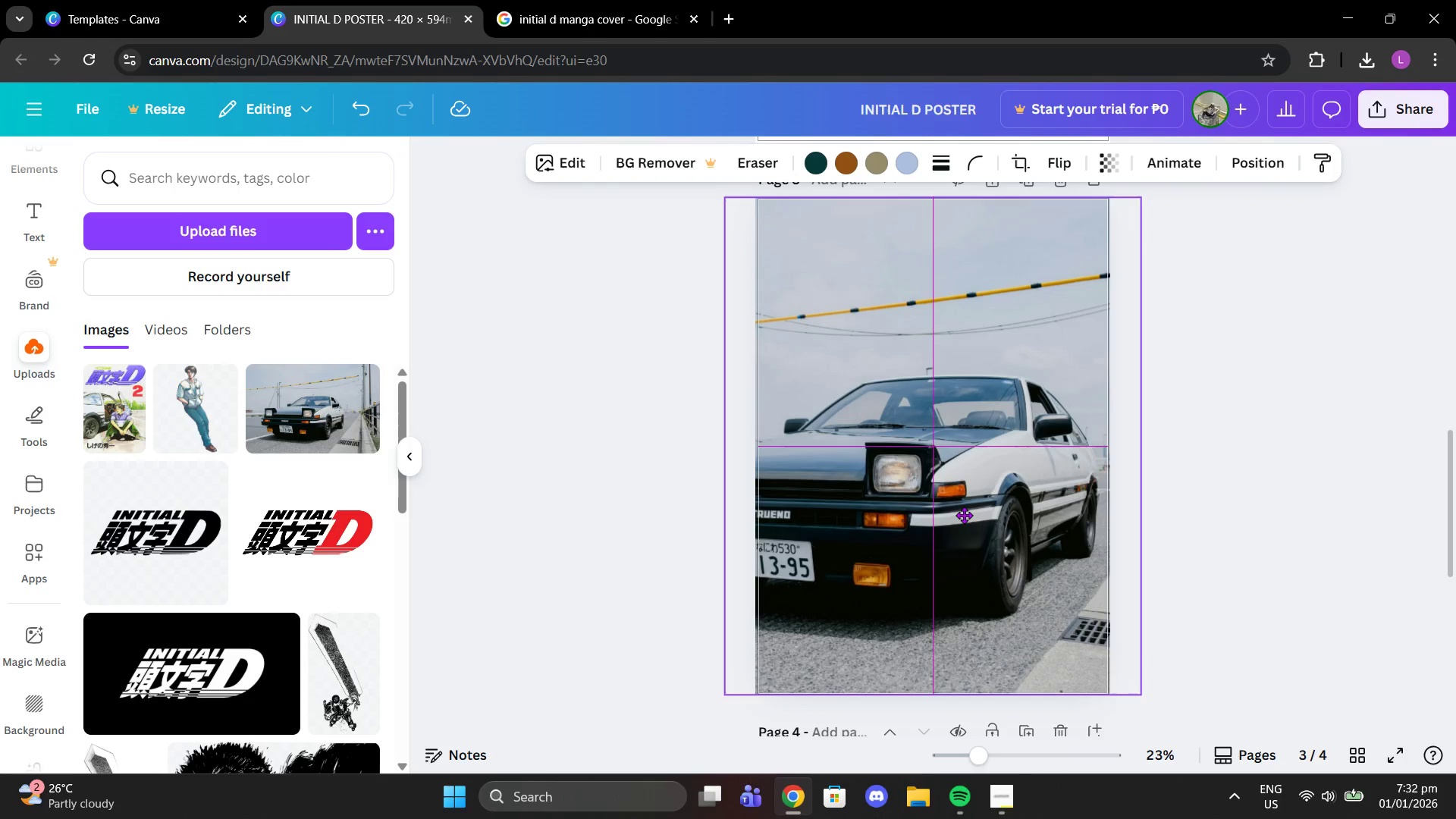 
wait(7.47)
 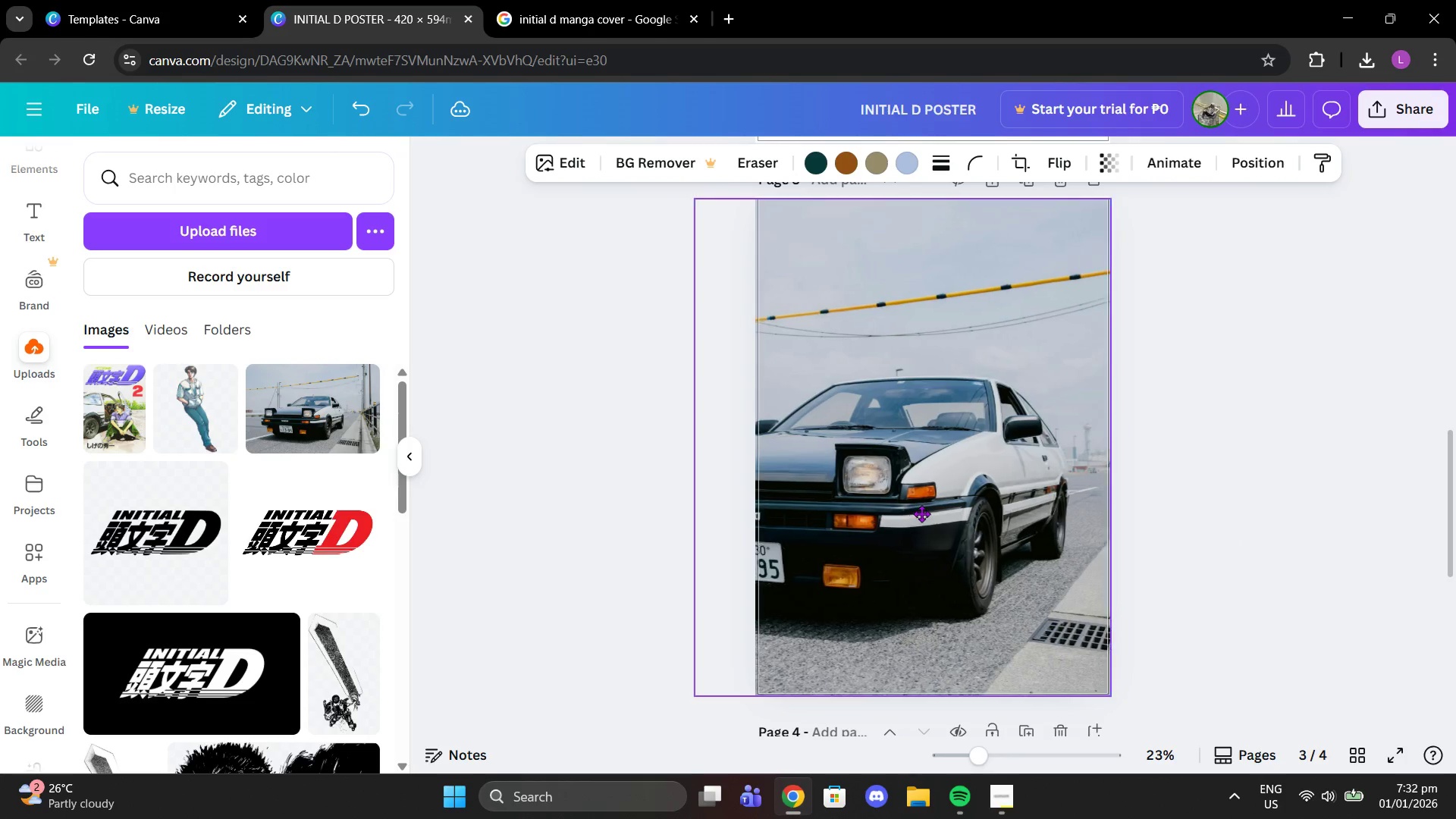 
left_click([1277, 495])
 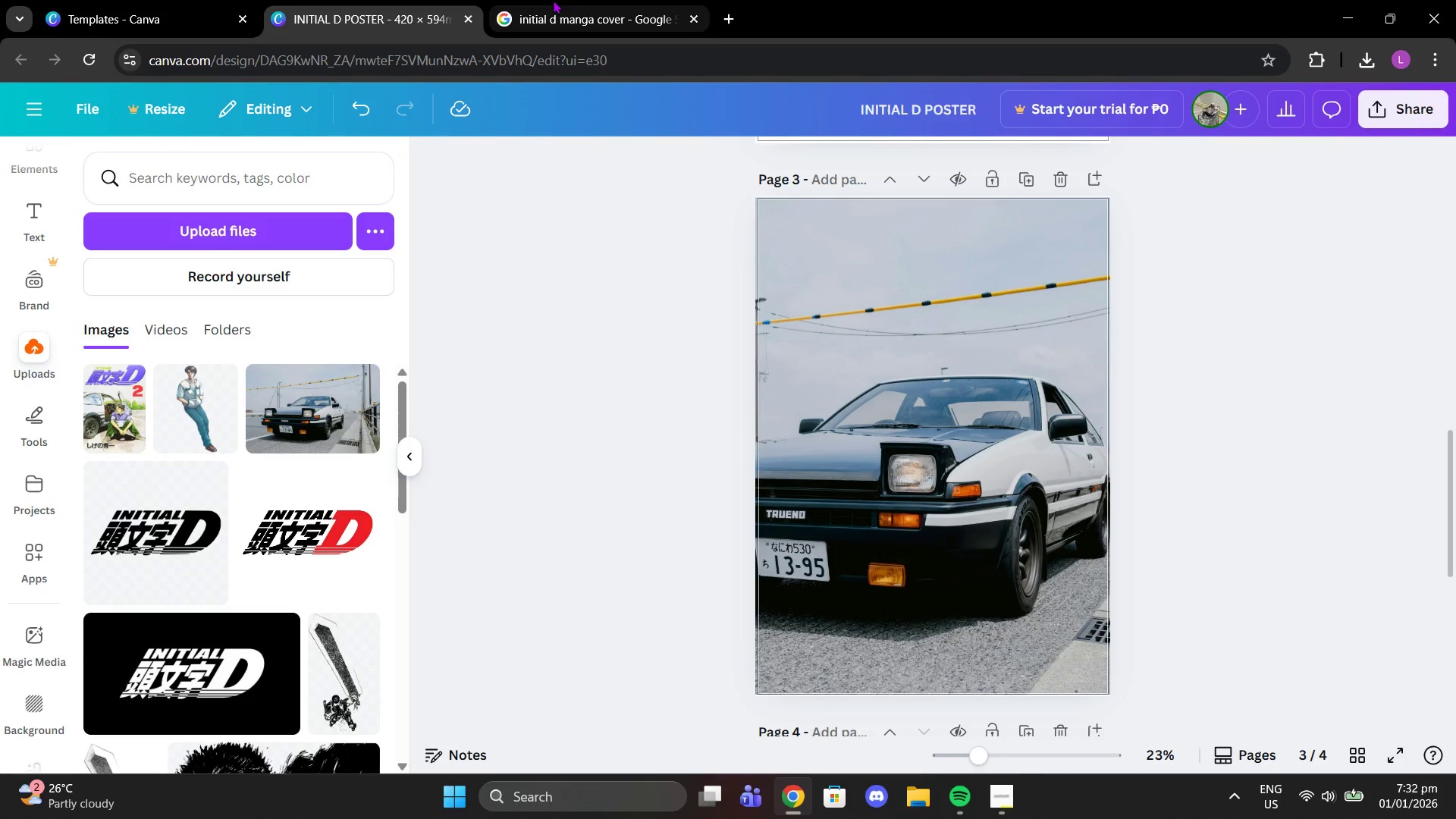 
left_click([578, 0])
 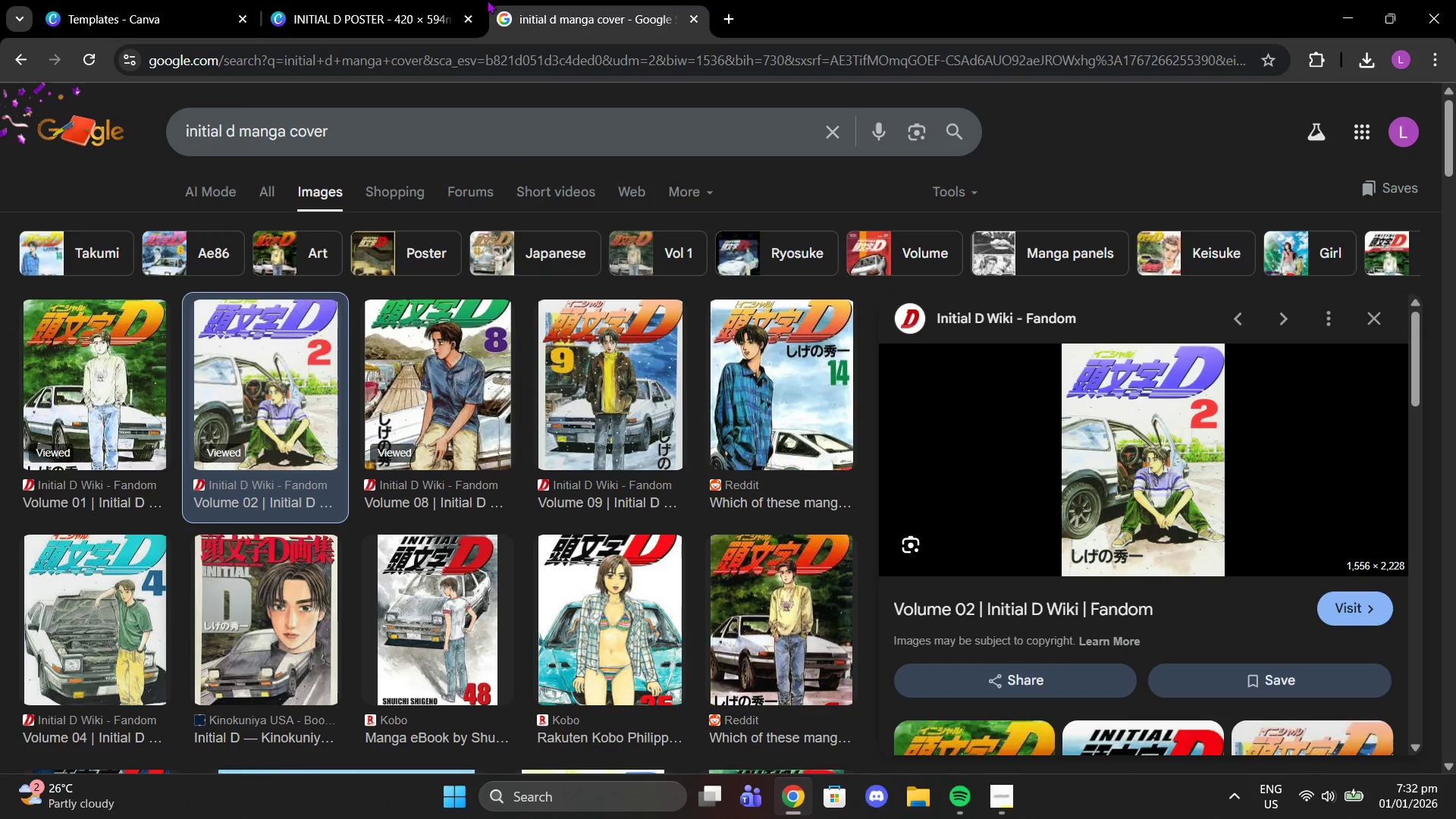 
left_click([415, 0])
 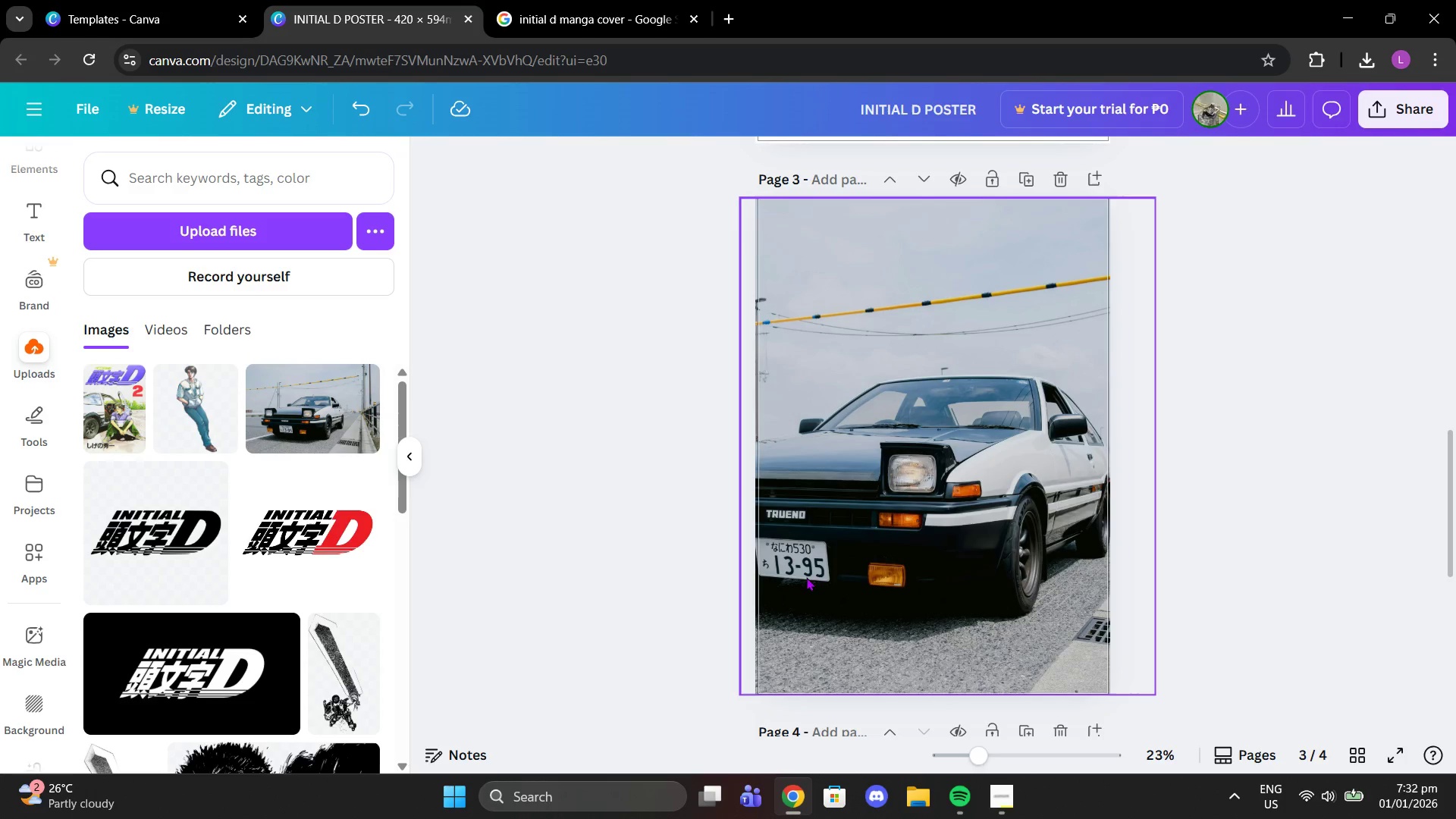 
scroll: coordinate [1017, 519], scroll_direction: down, amount: 2.0
 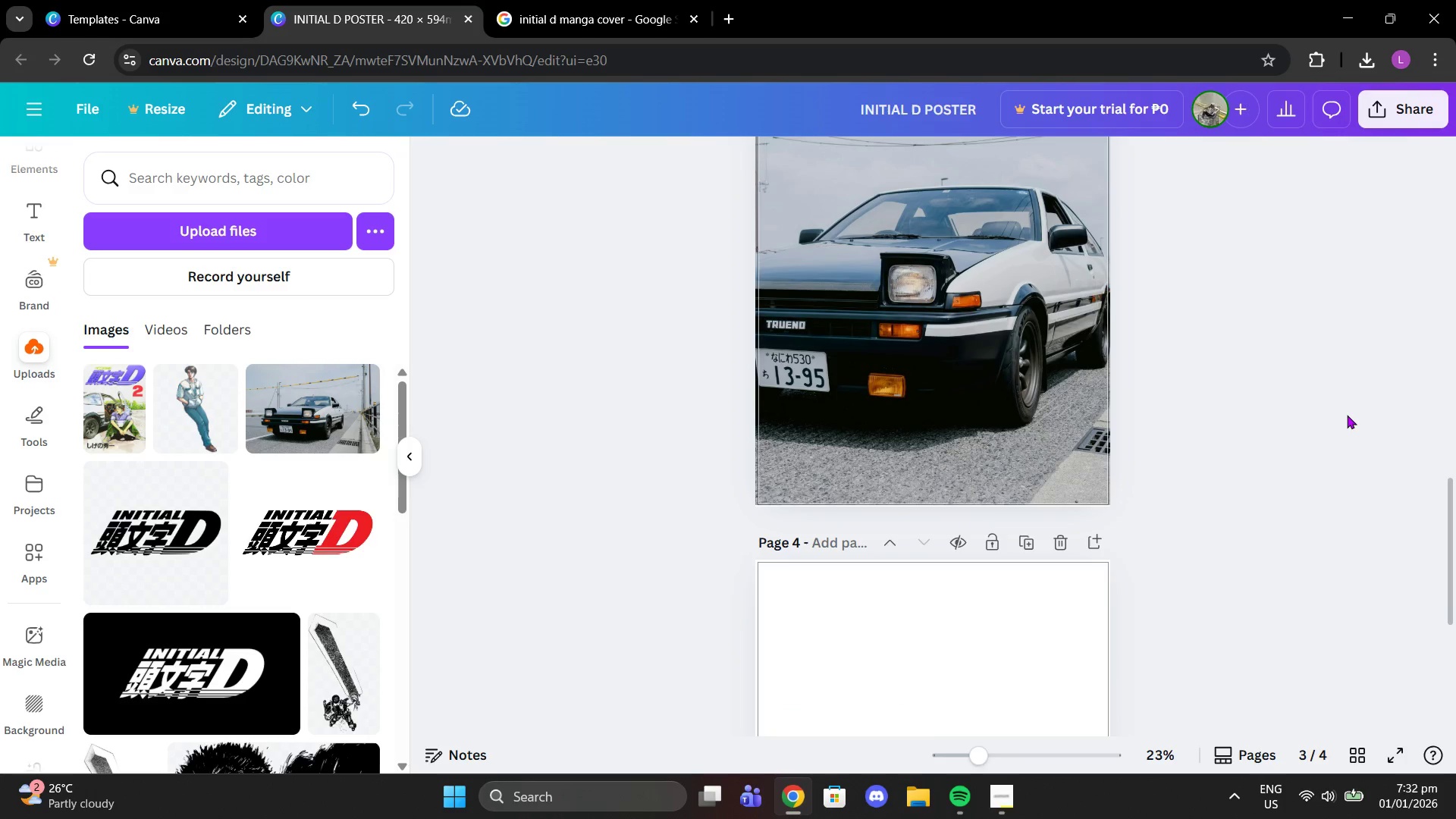 
left_click([1347, 415])
 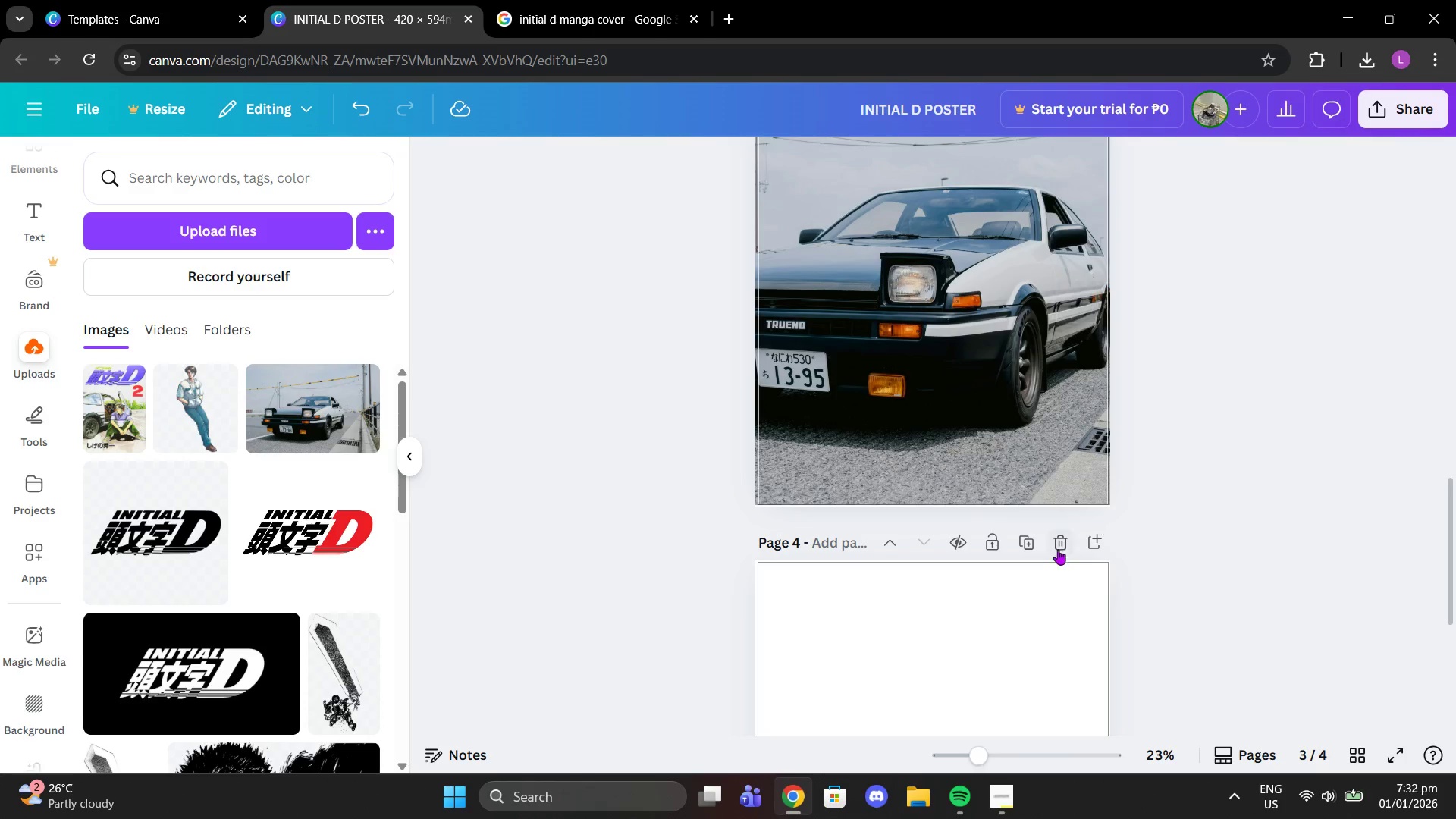 
scroll: coordinate [1050, 544], scroll_direction: down, amount: 2.0
 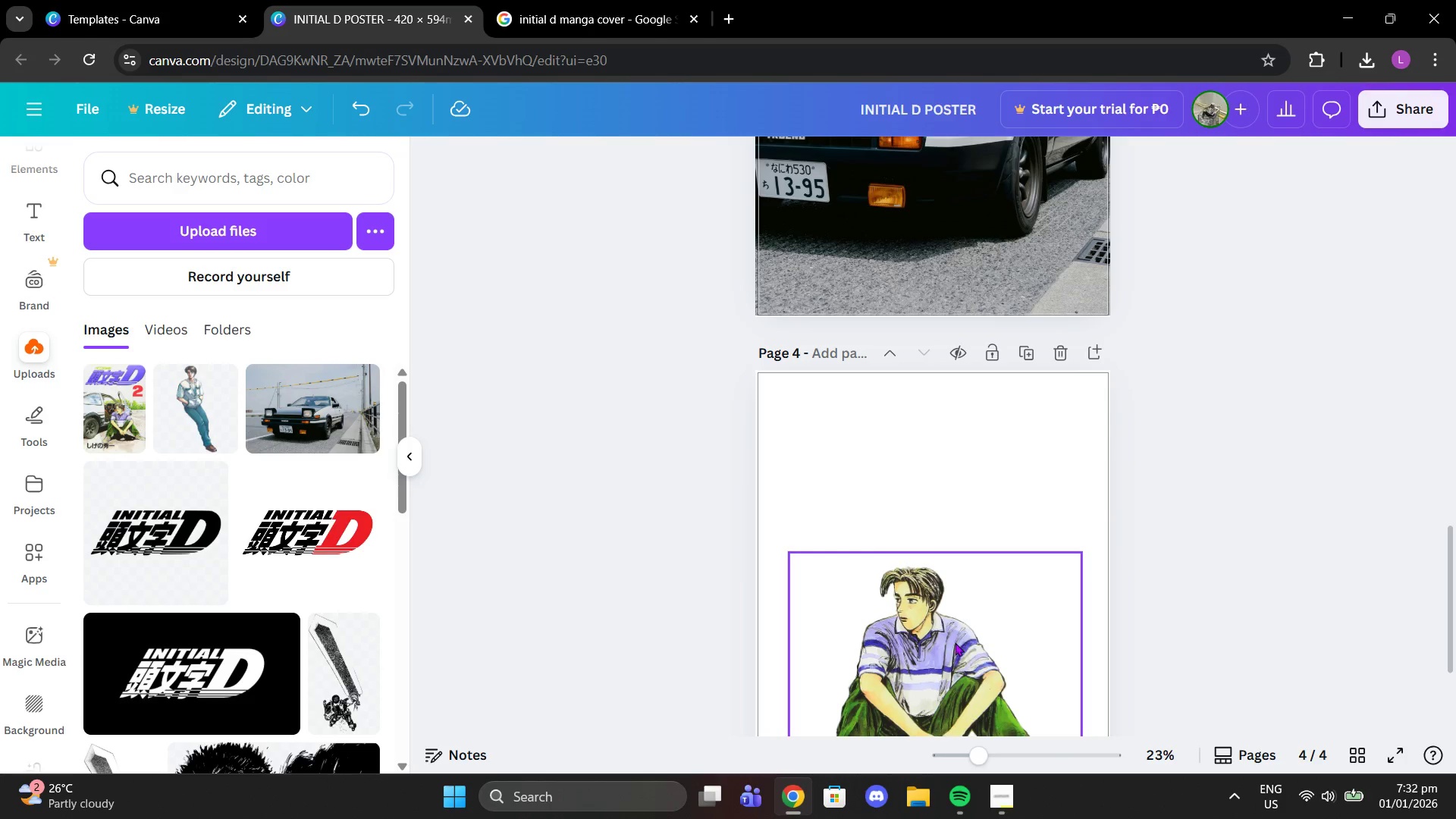 
left_click([955, 642])
 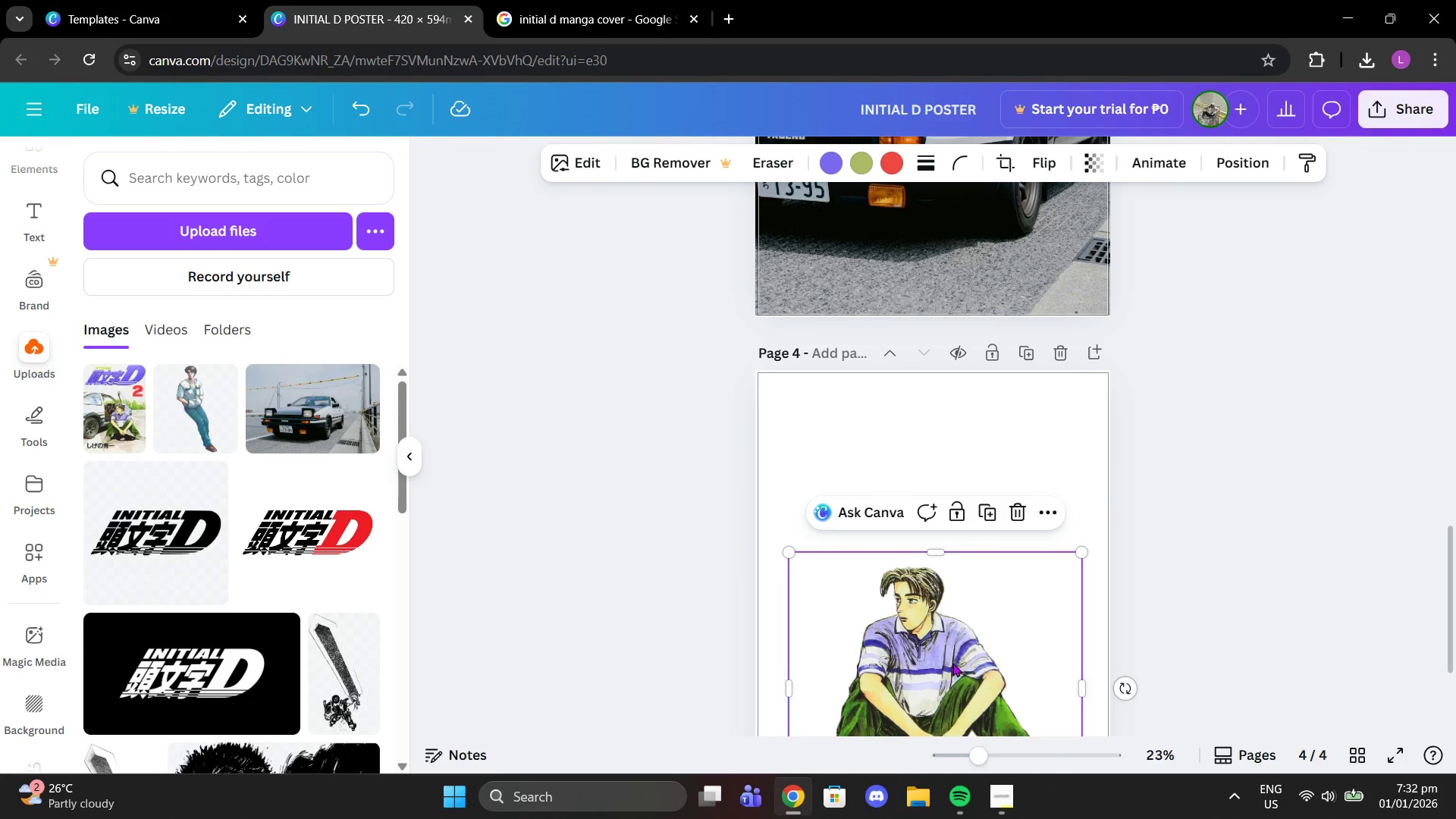 
left_click_drag(start_coordinate=[953, 662], to_coordinate=[972, 321])
 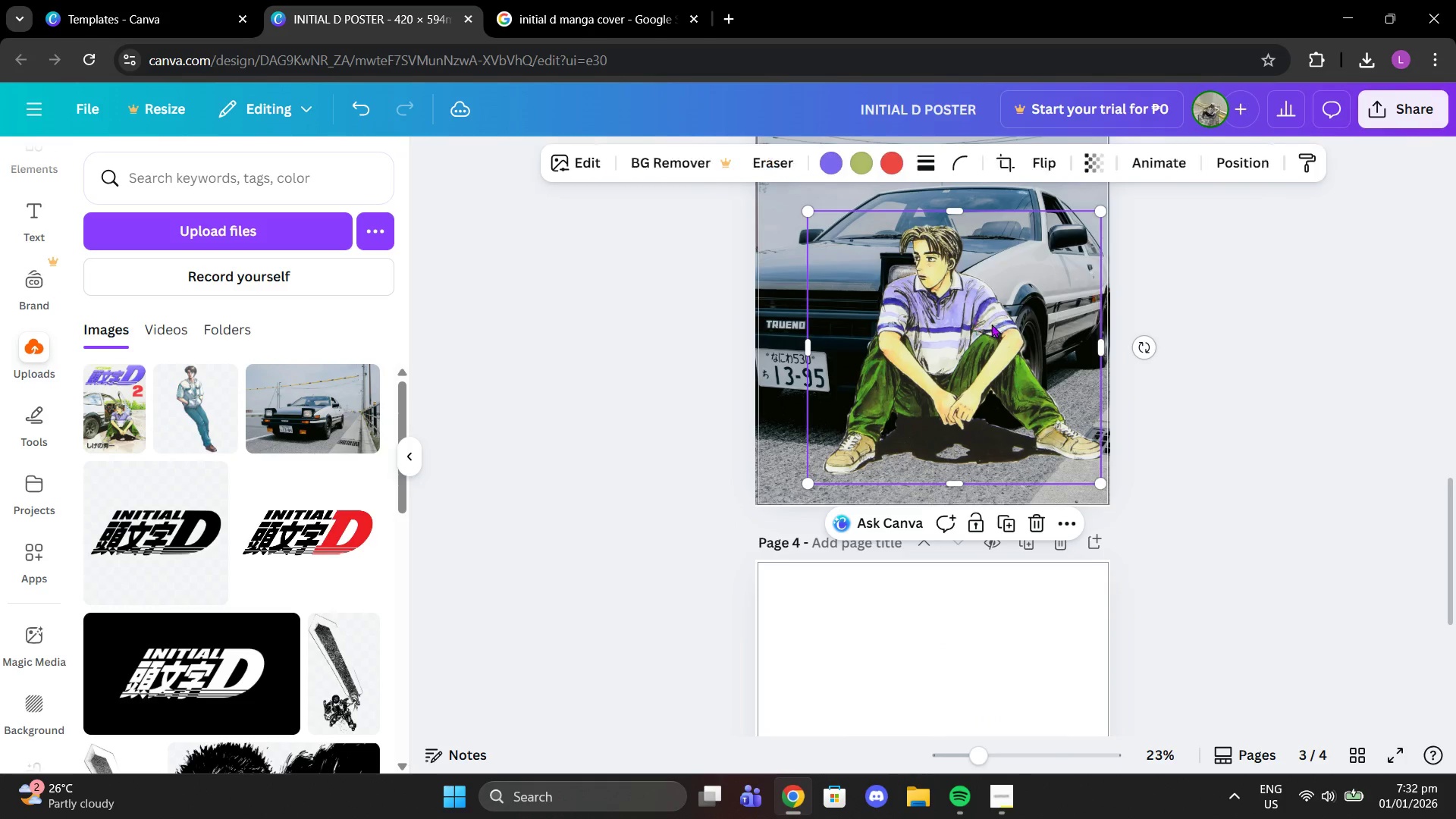 
scroll: coordinate [1006, 219], scroll_direction: up, amount: 2.0
 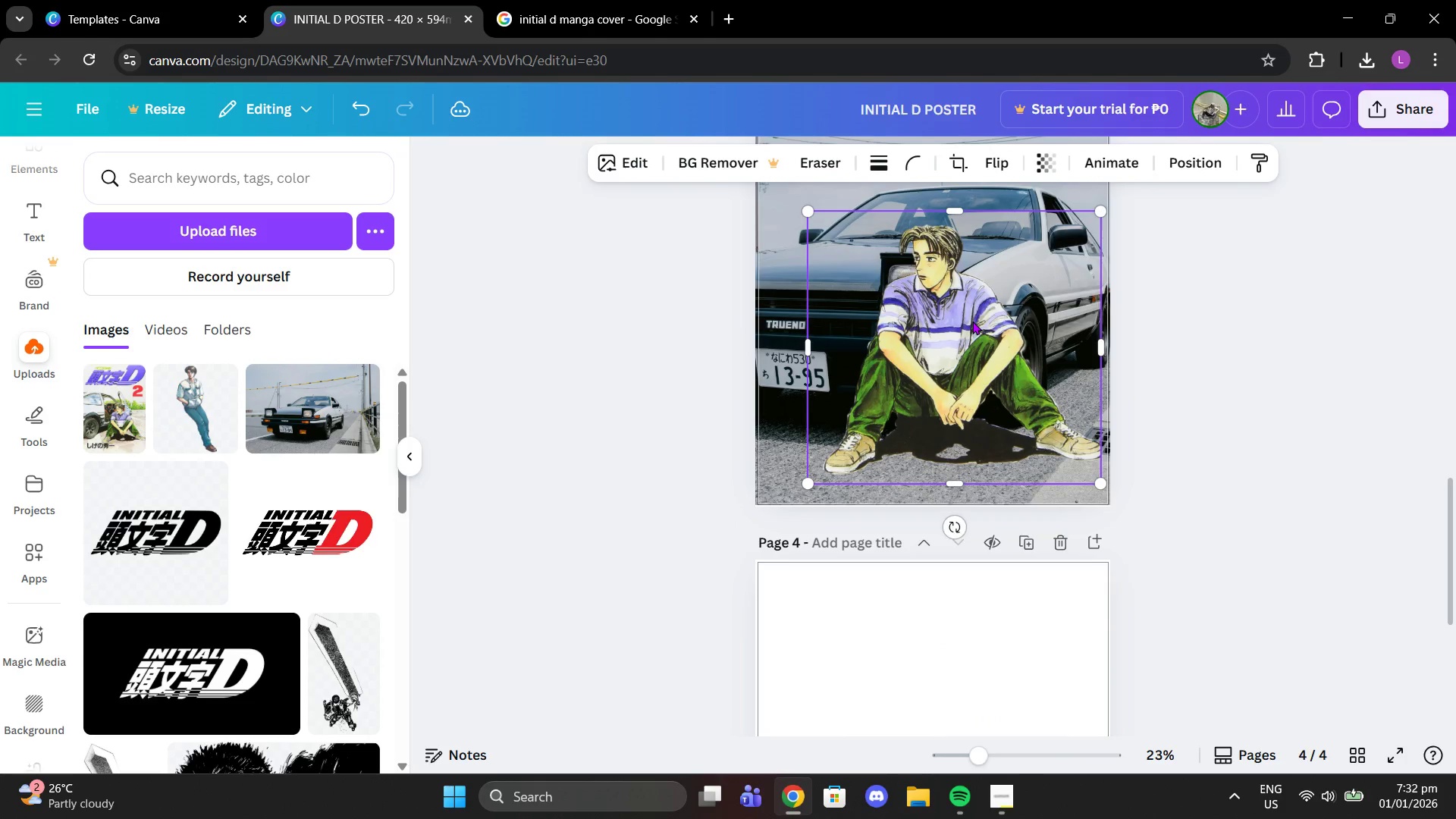 
left_click_drag(start_coordinate=[991, 330], to_coordinate=[986, 343])
 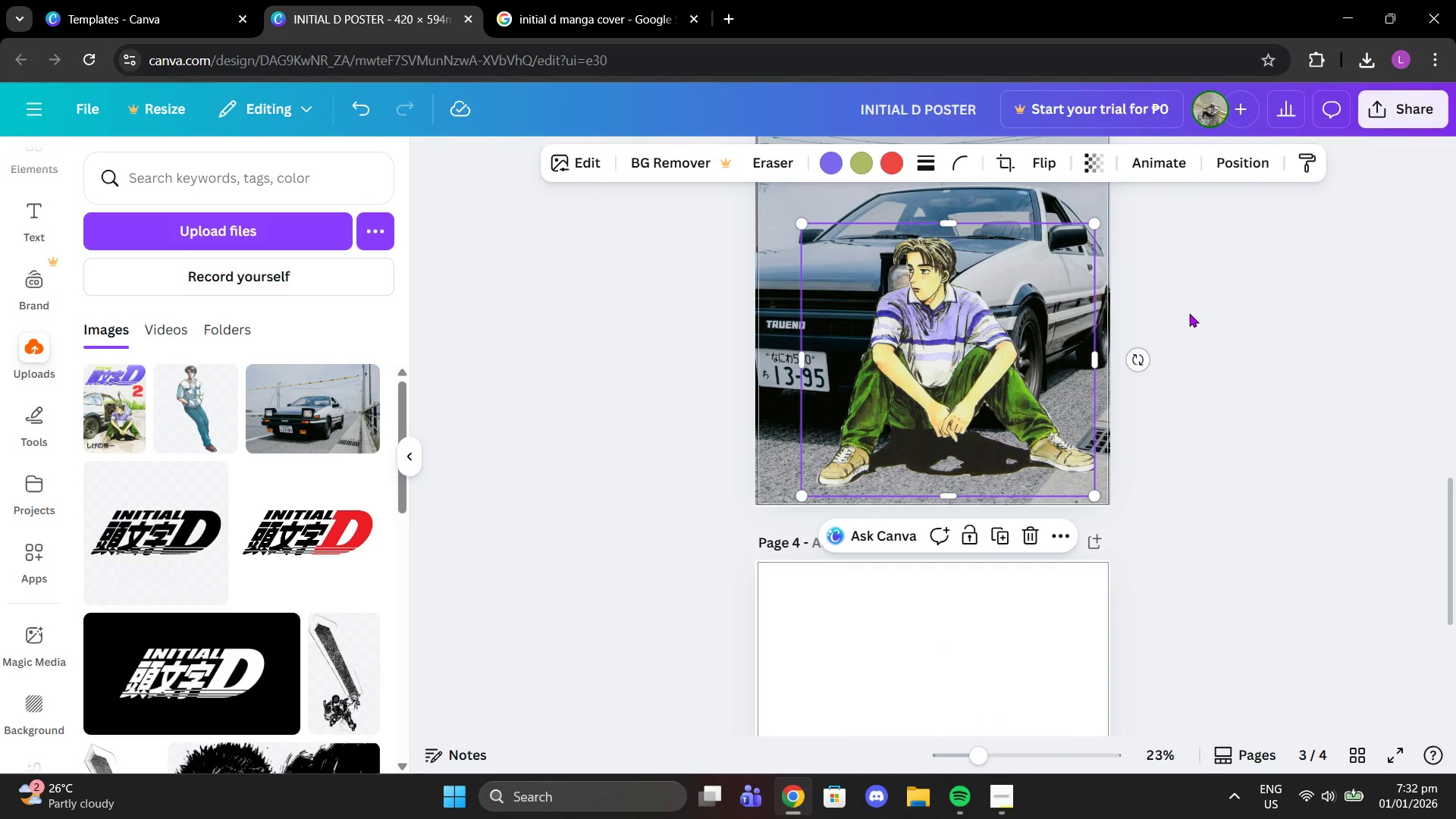 
wait(5.08)
 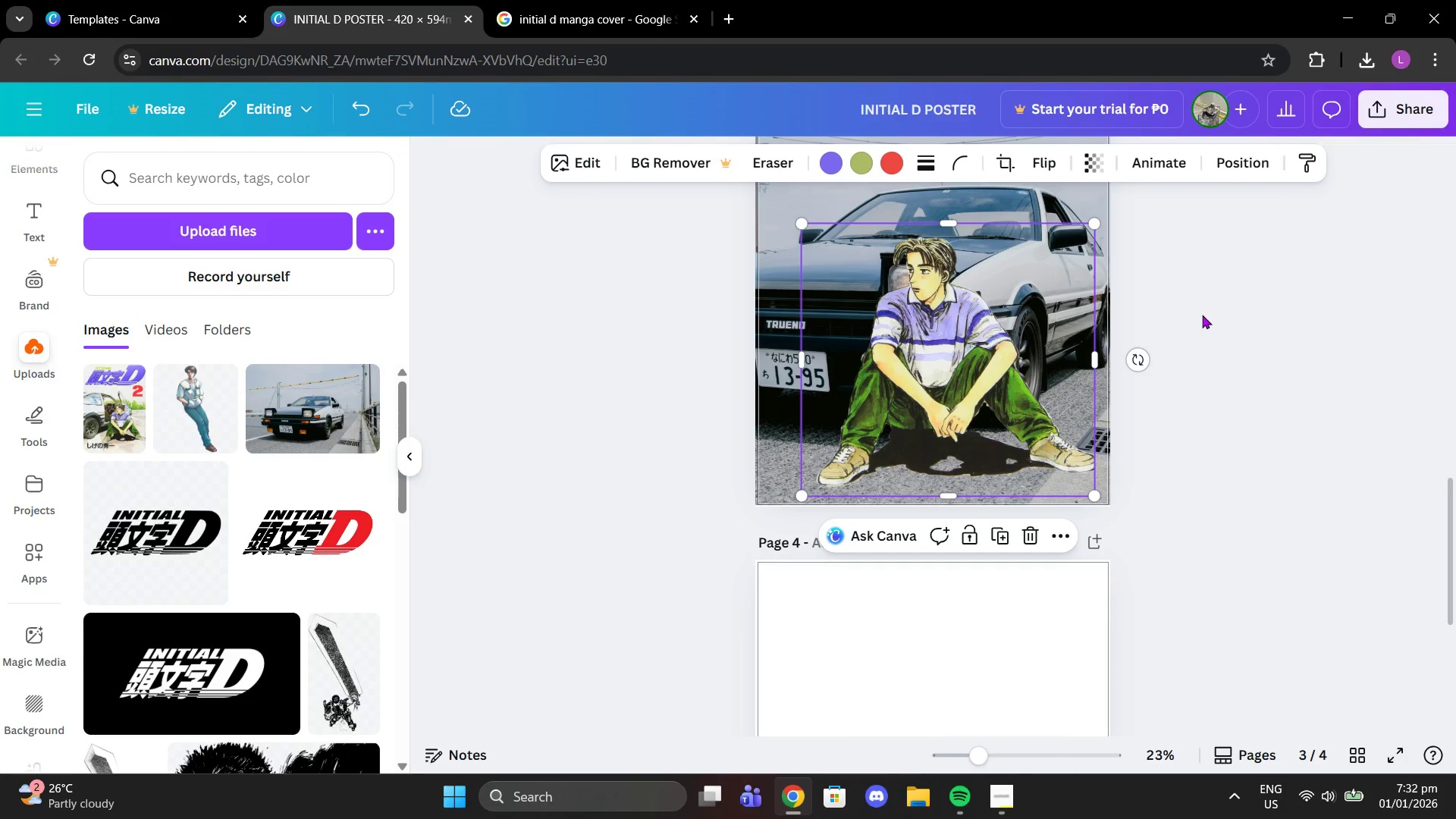 
scroll: coordinate [1026, 287], scroll_direction: up, amount: 1.0
 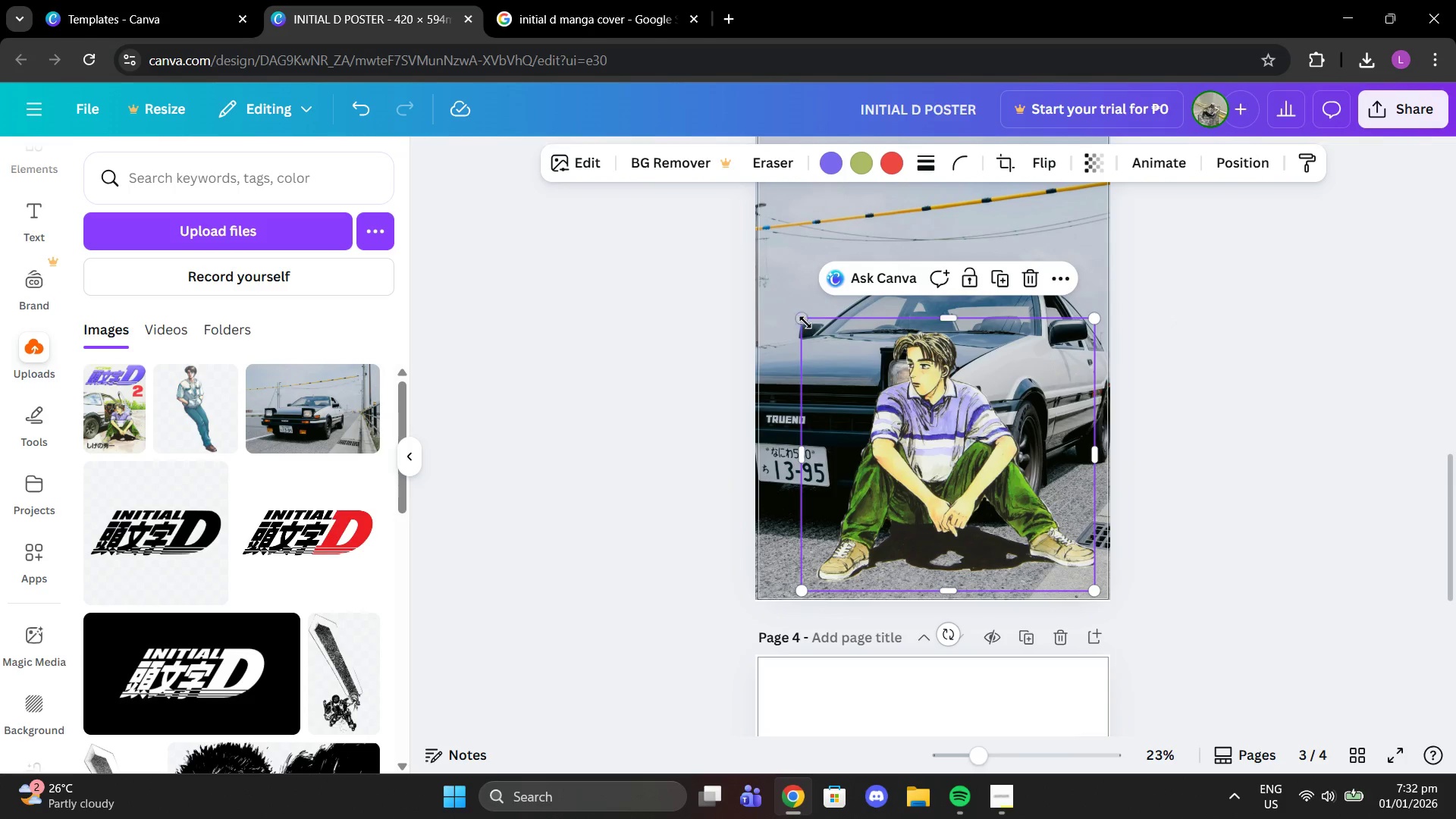 
left_click_drag(start_coordinate=[804, 322], to_coordinate=[827, 336])
 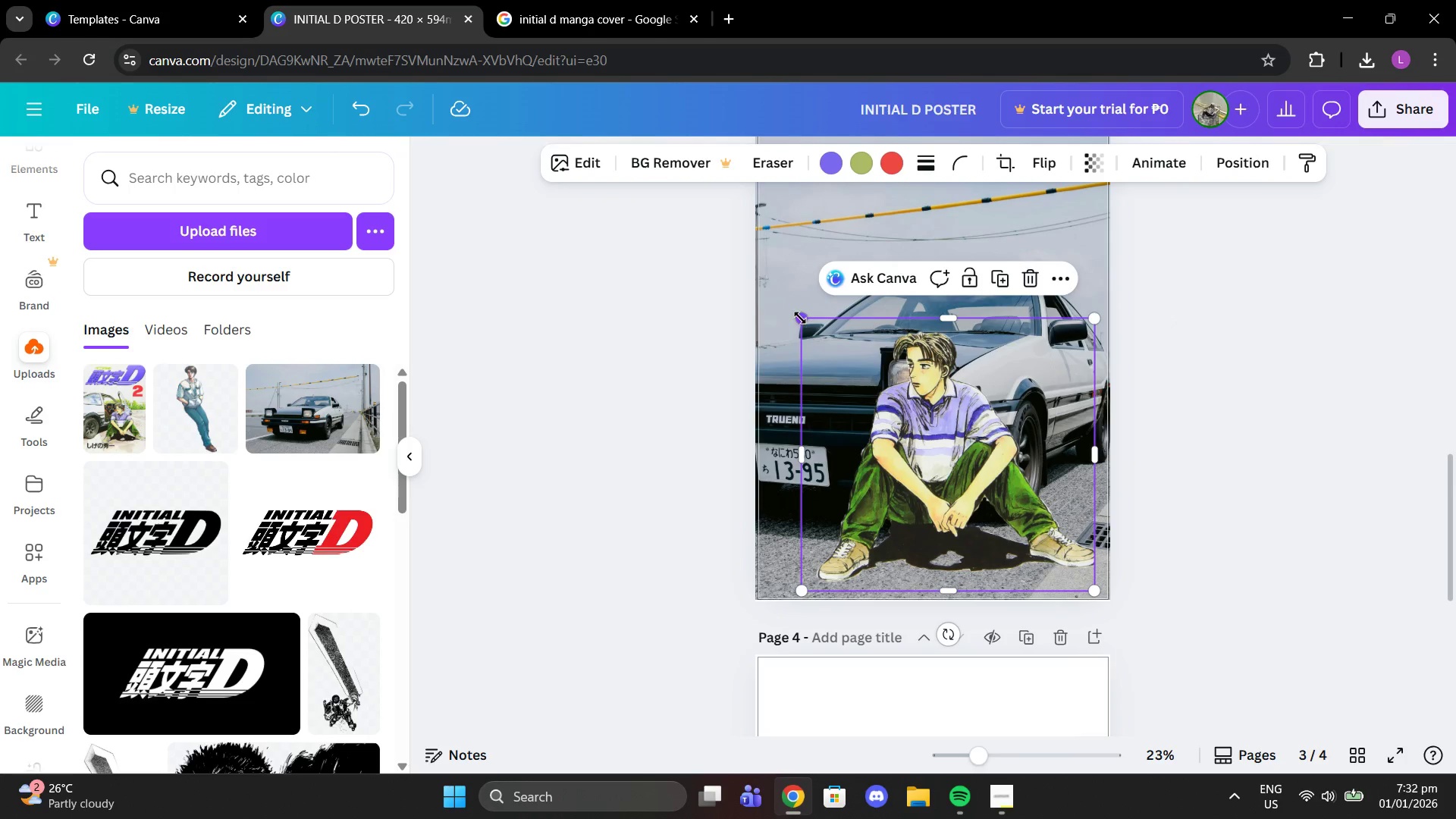 
left_click_drag(start_coordinate=[800, 318], to_coordinate=[779, 305])
 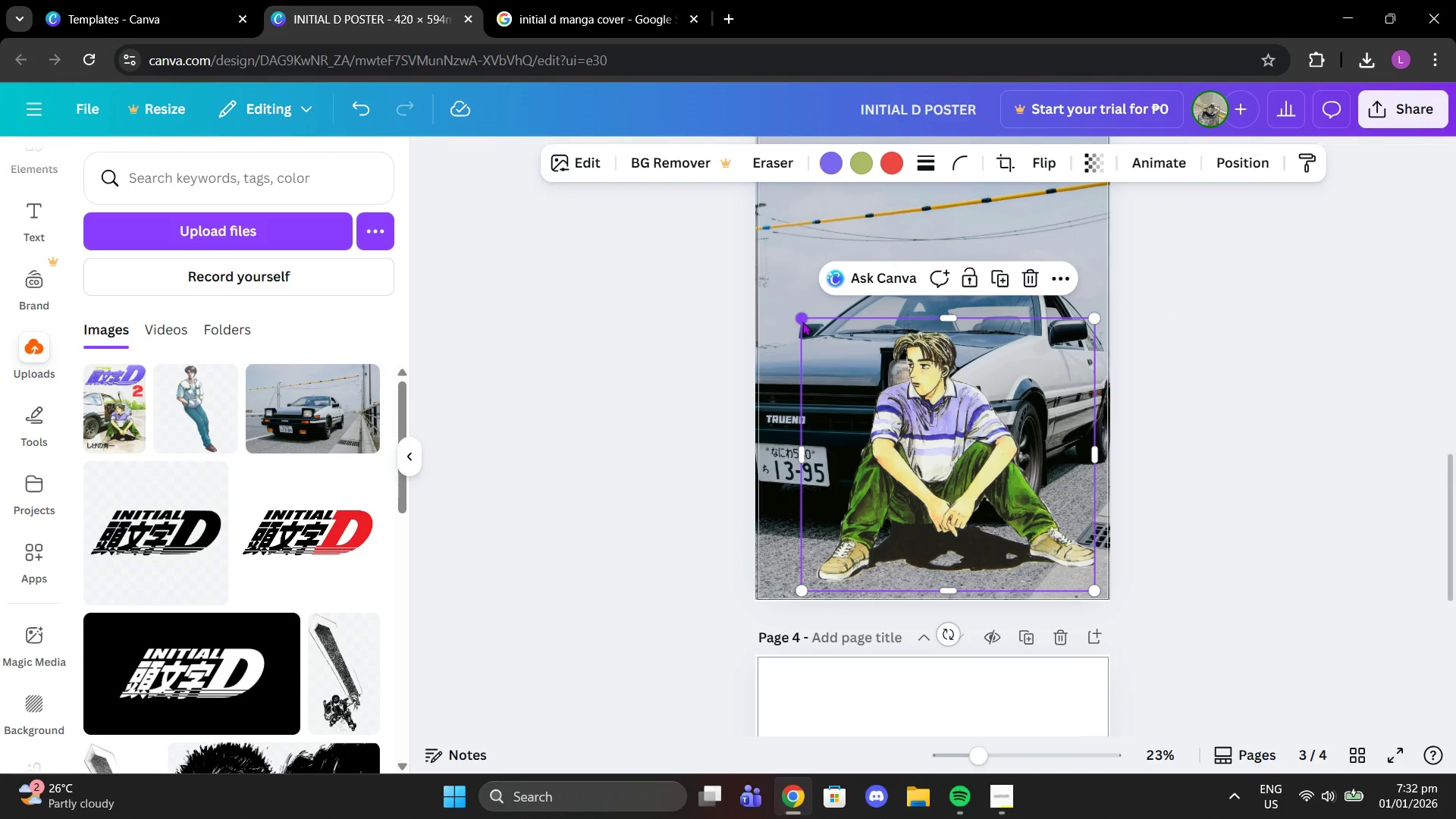 
double_click([1413, 418])
 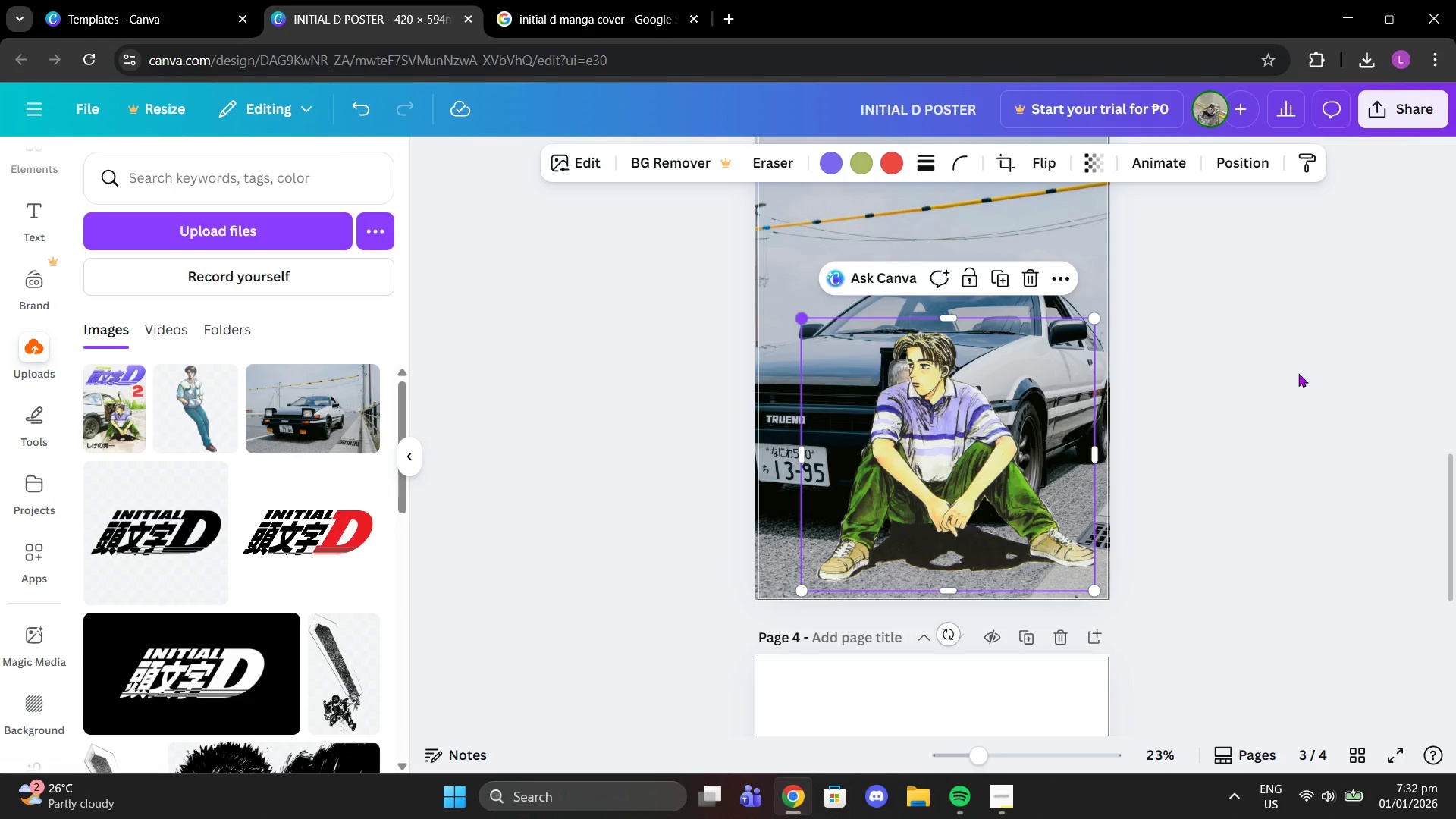 
wait(5.92)
 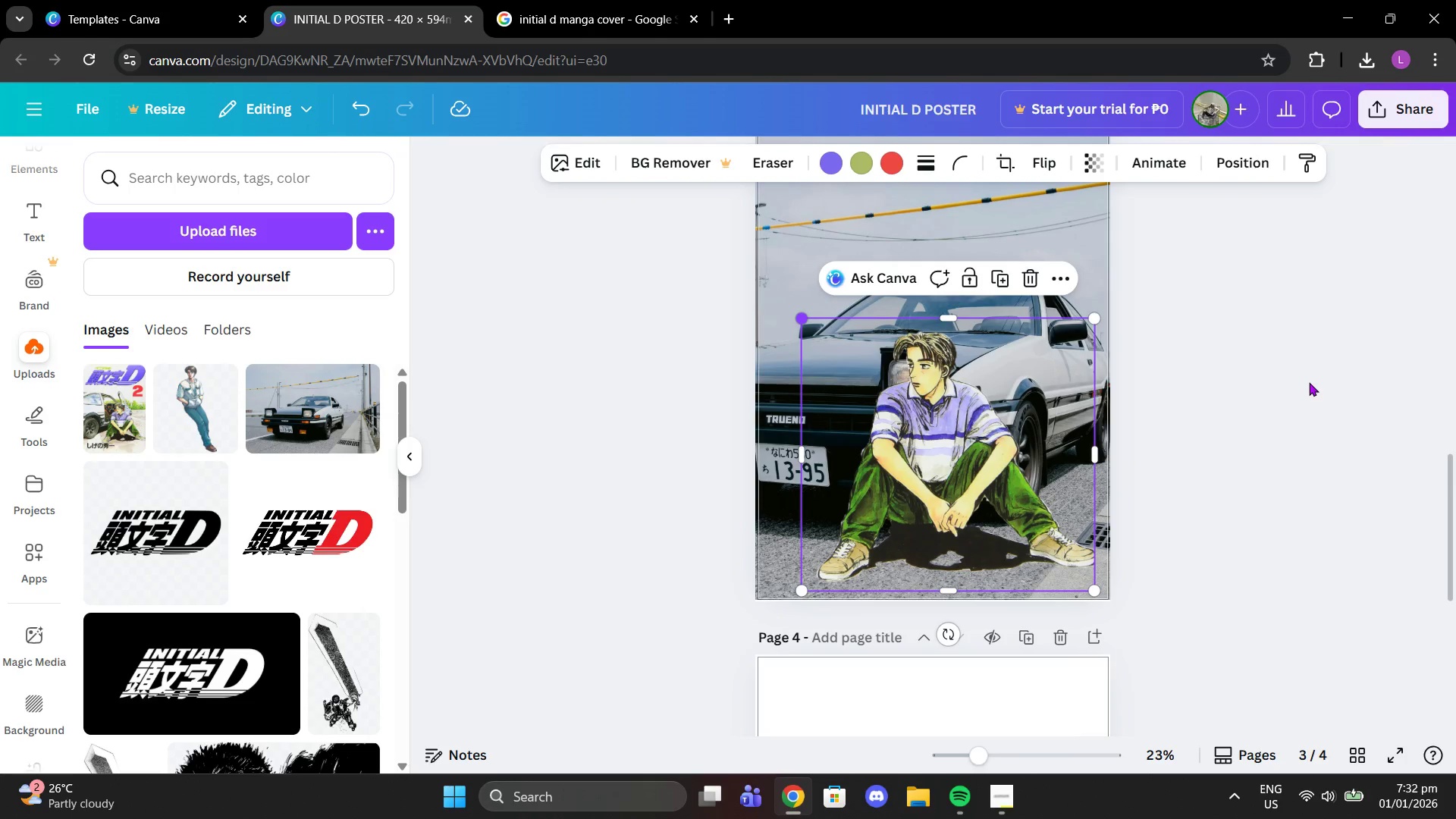 
left_click([1025, 457])
 